 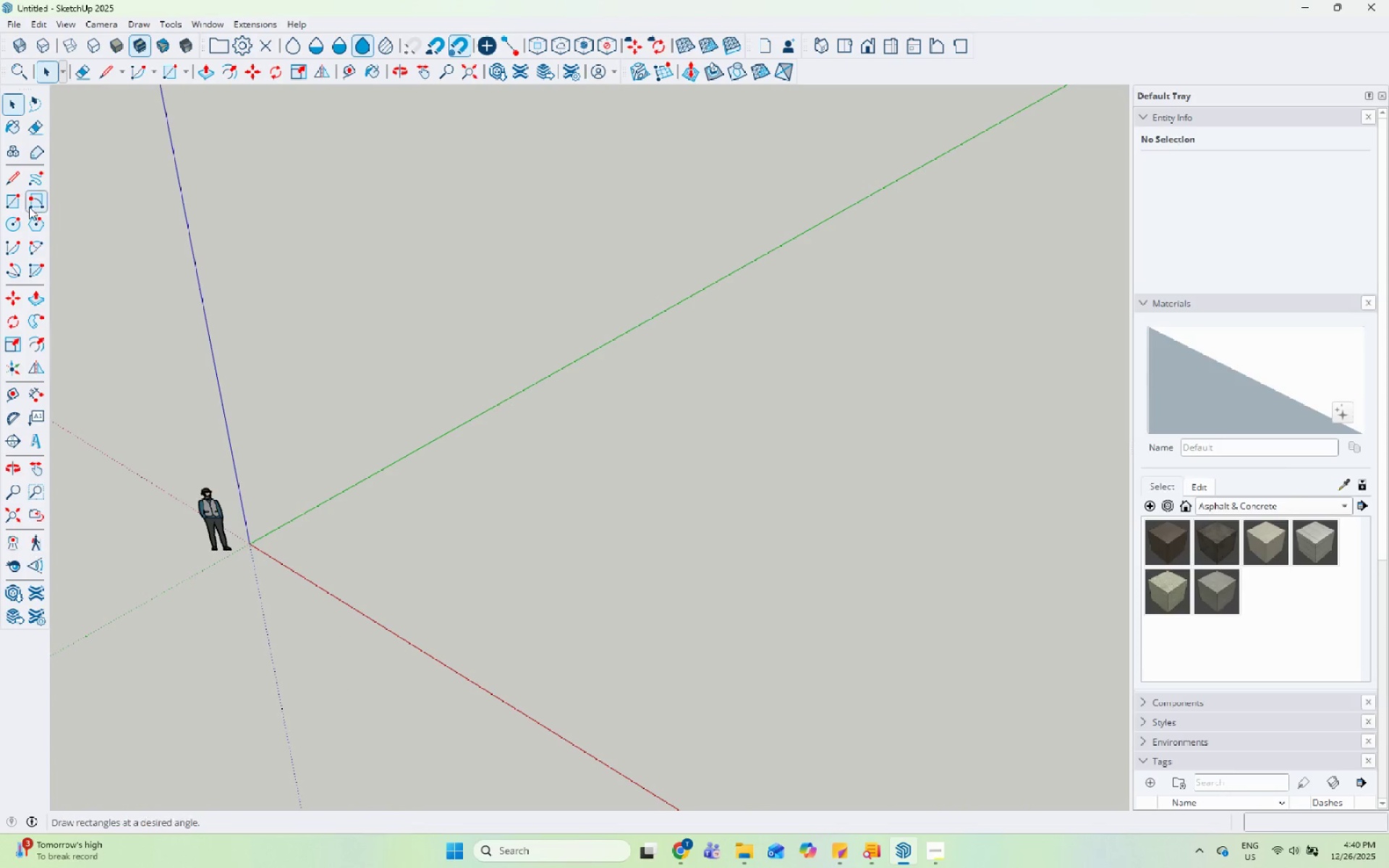 
scroll: coordinate [530, 577], scroll_direction: up, amount: 2.0
 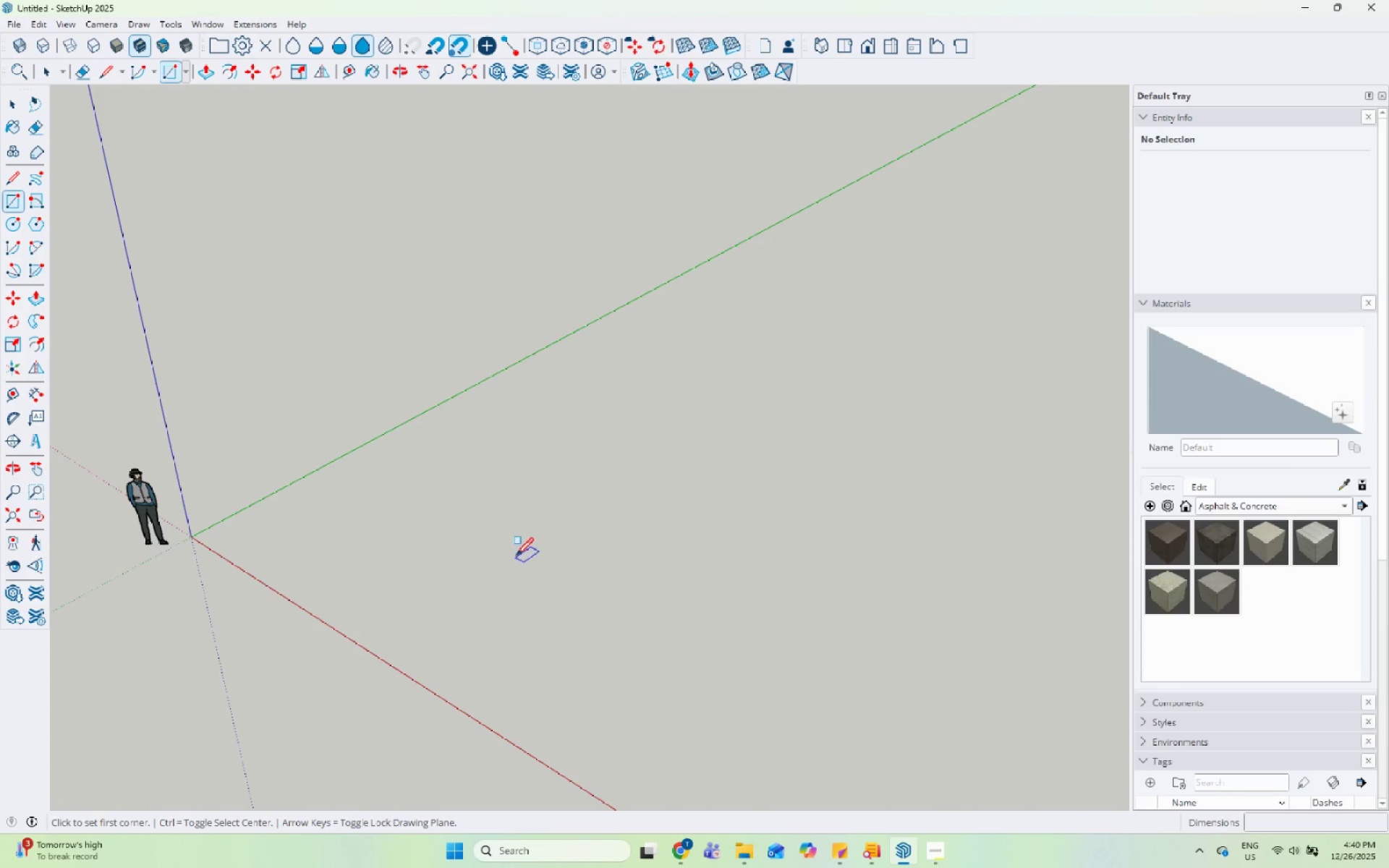 
left_click_drag(start_coordinate=[516, 557], to_coordinate=[525, 564])
 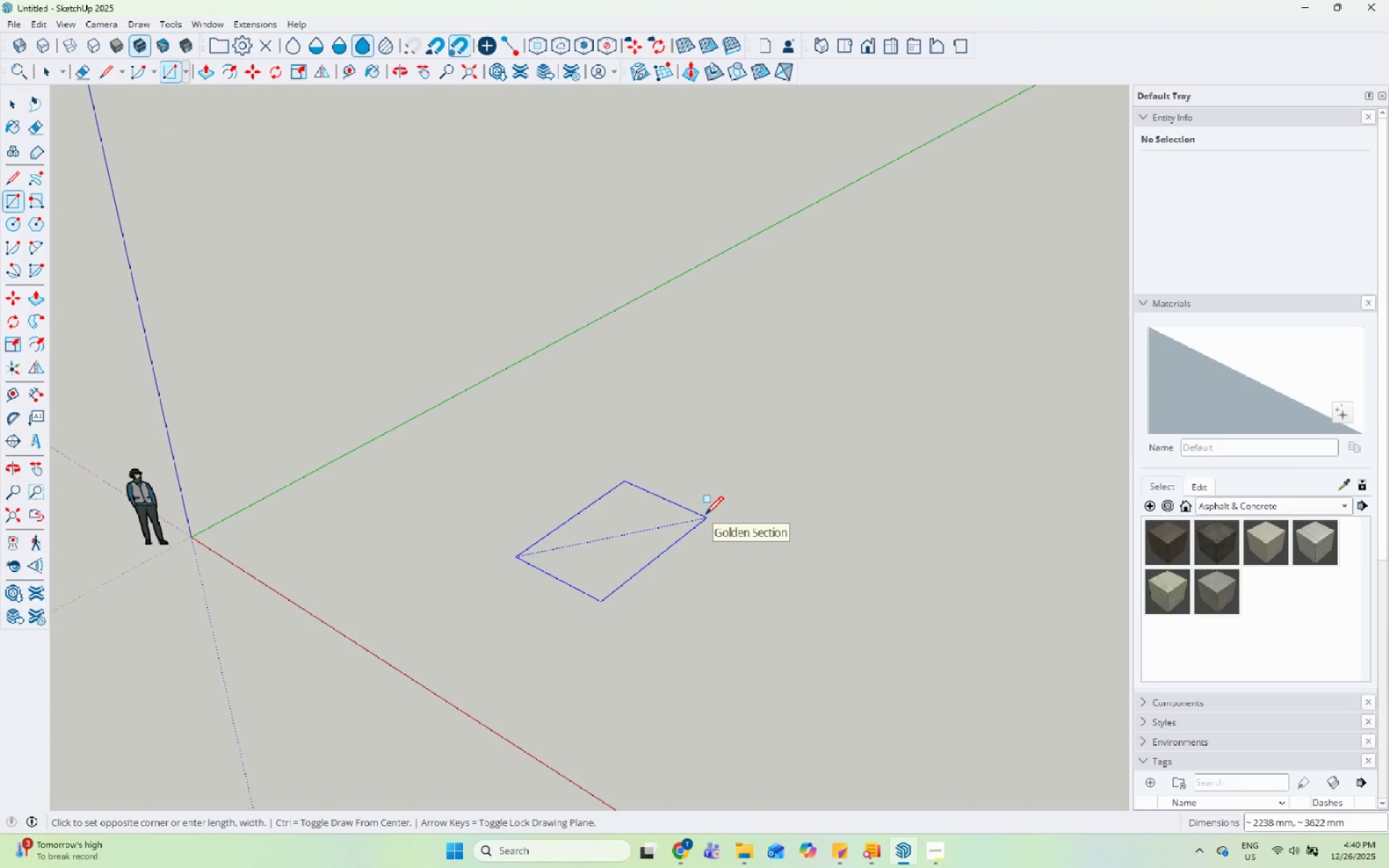 
key(Numpad3)
 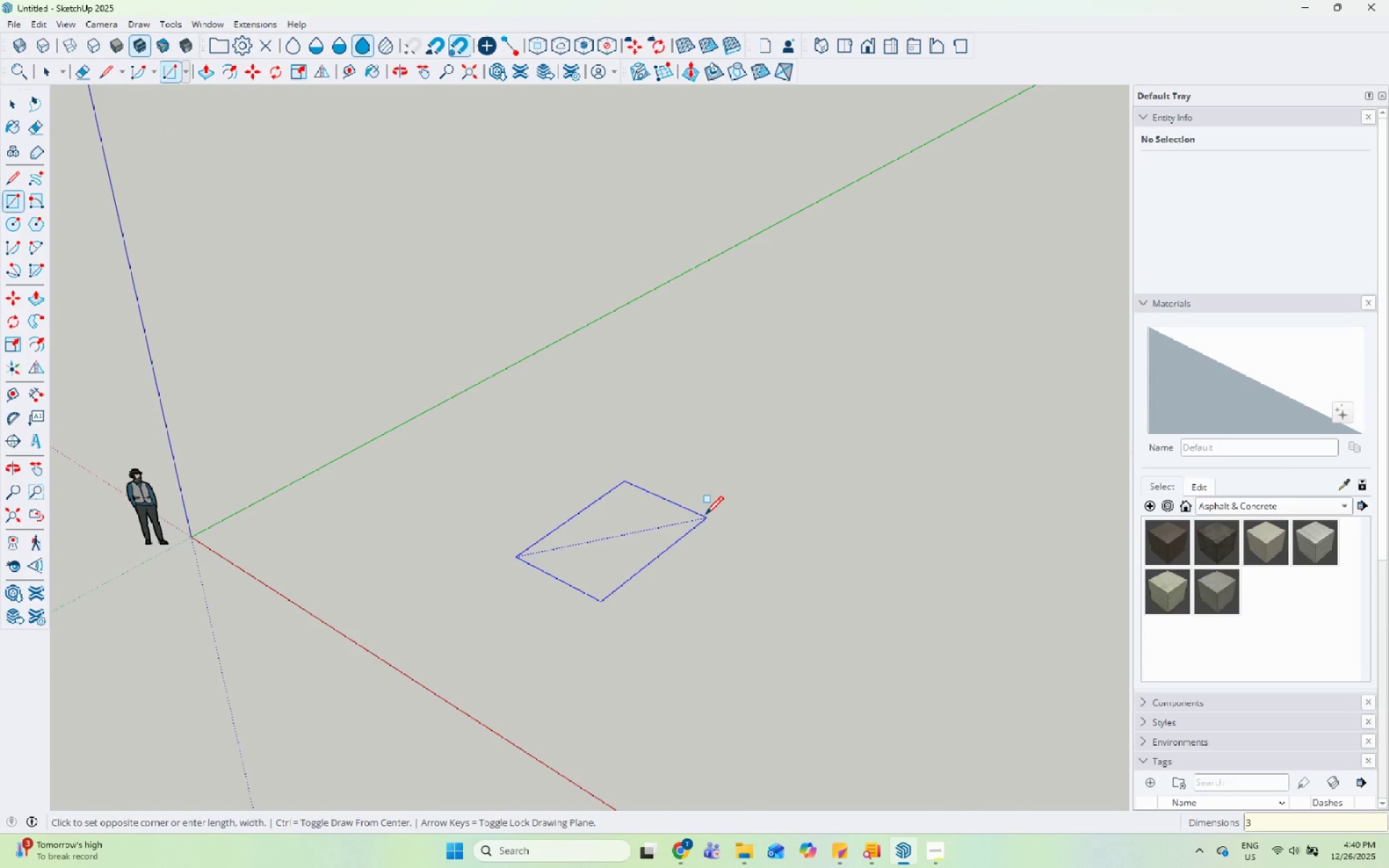 
key(Numpad0)
 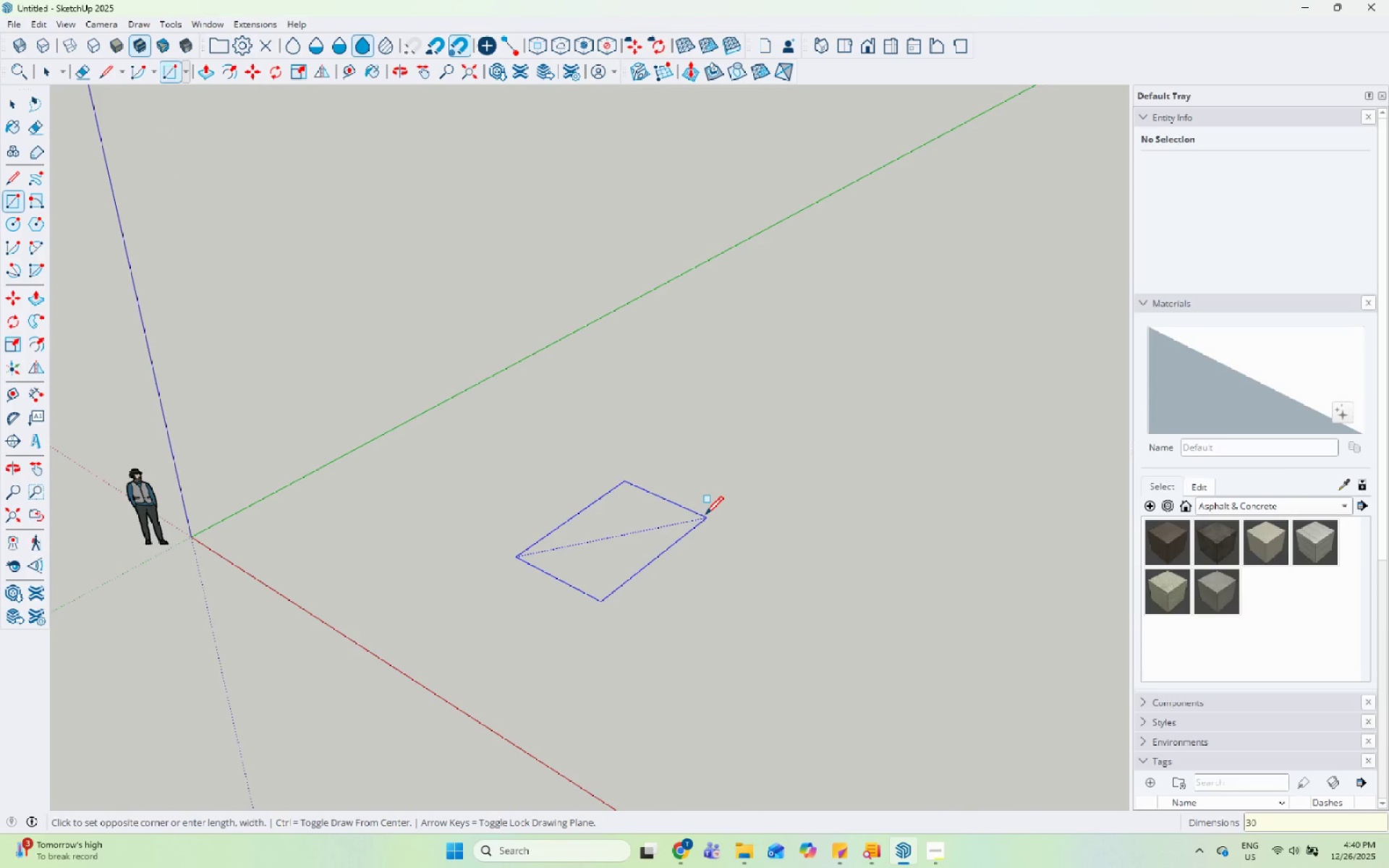 
key(Numpad0)
 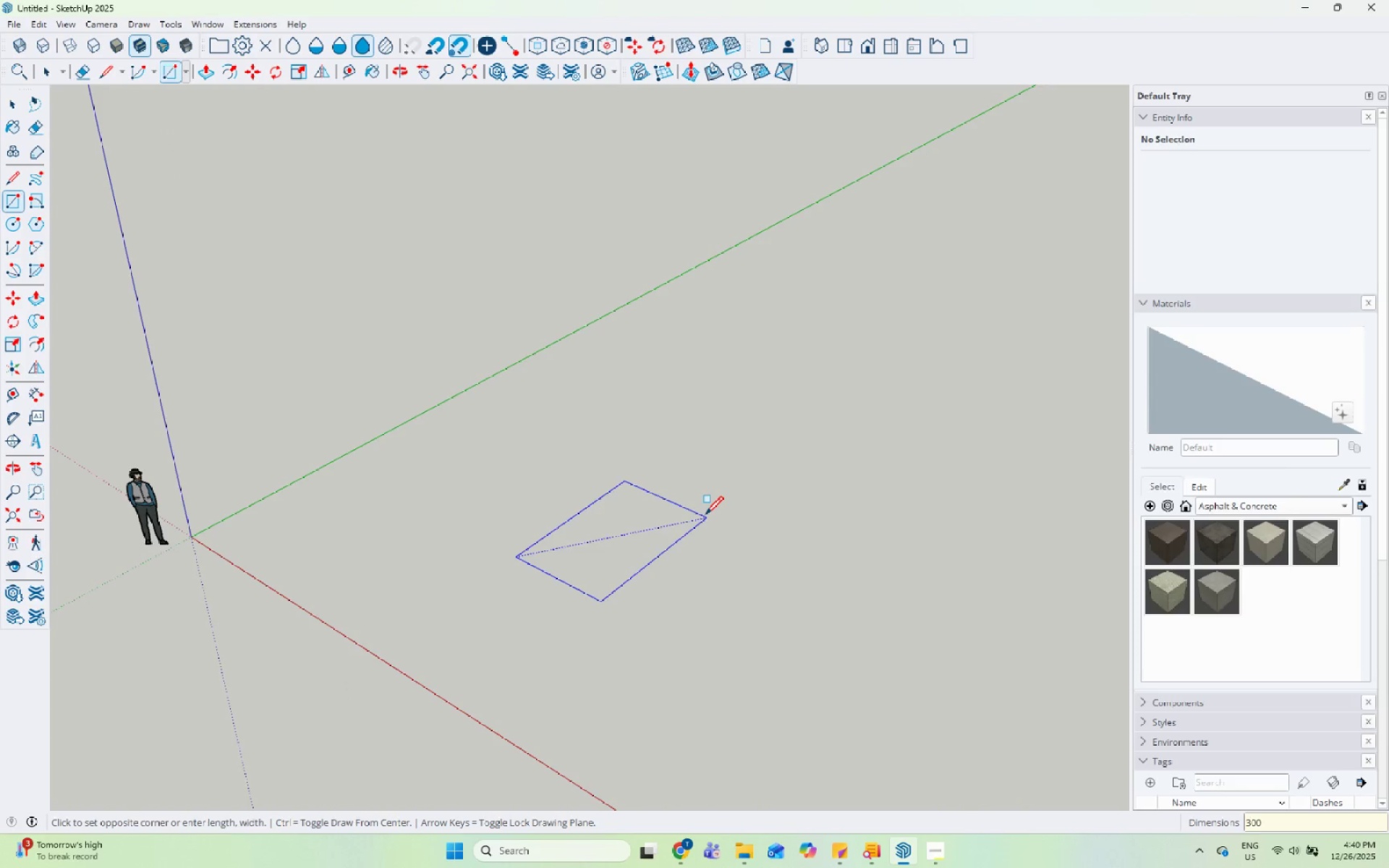 
key(Numpad0)
 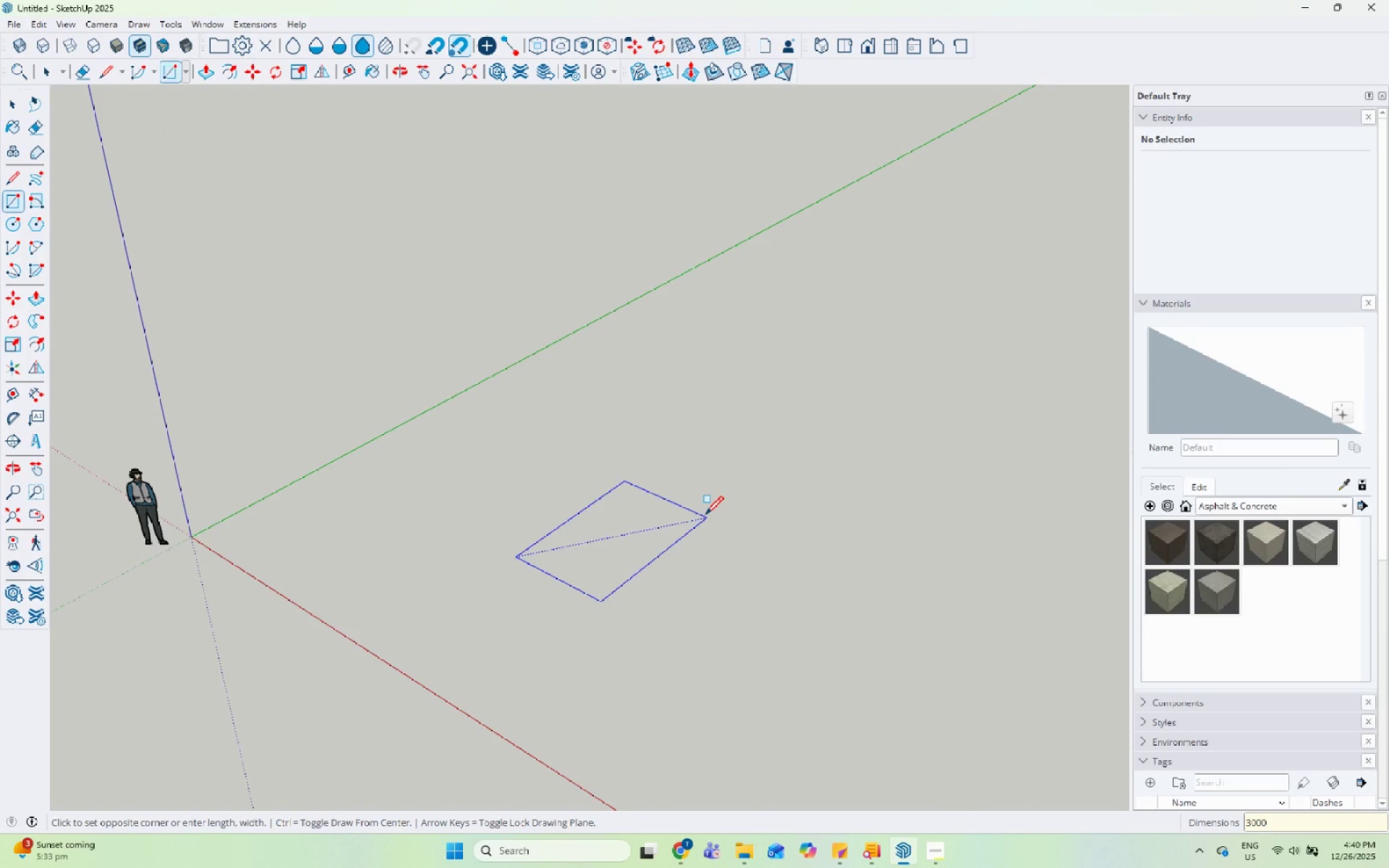 
key(Comma)
 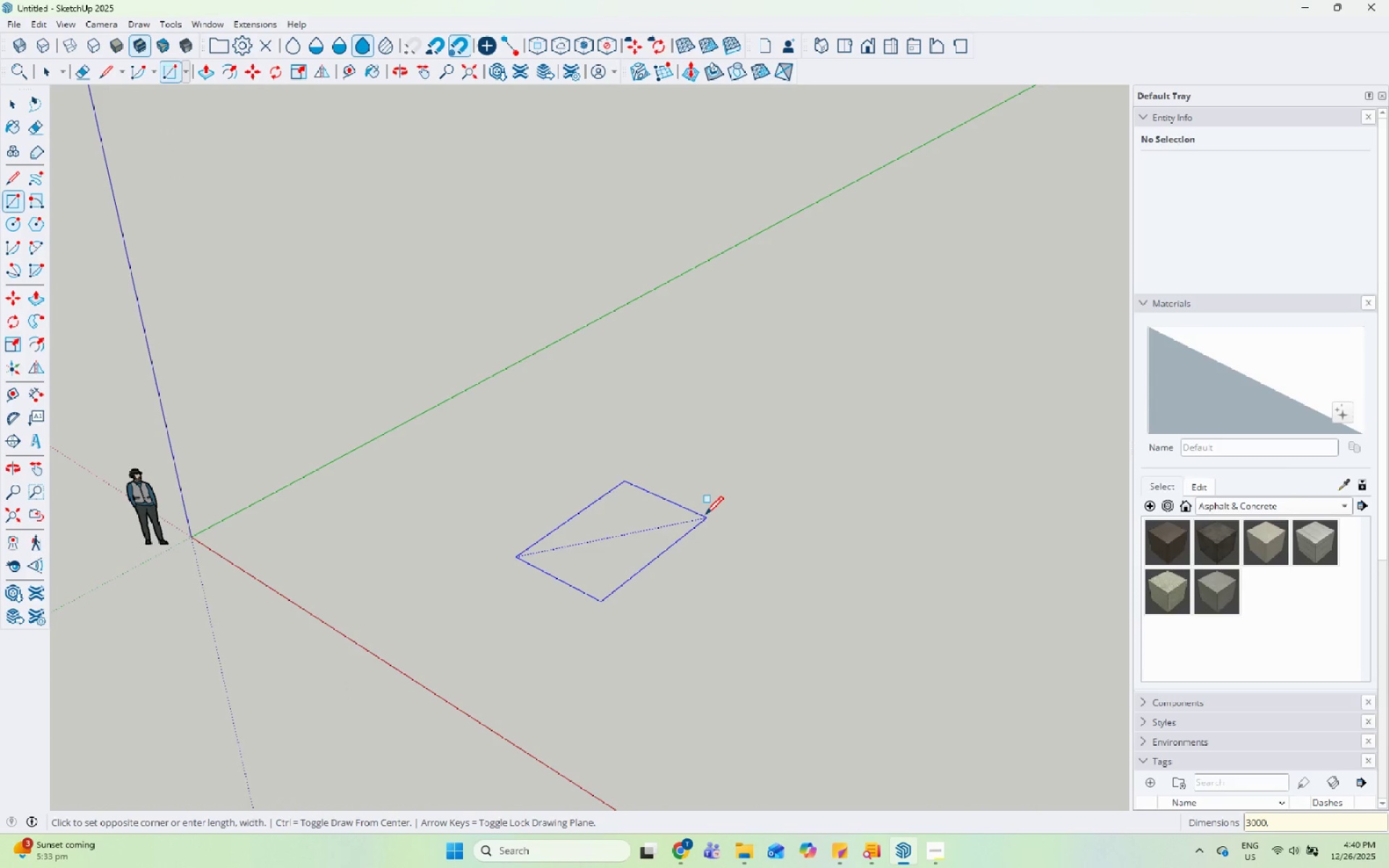 
key(Numpad3)
 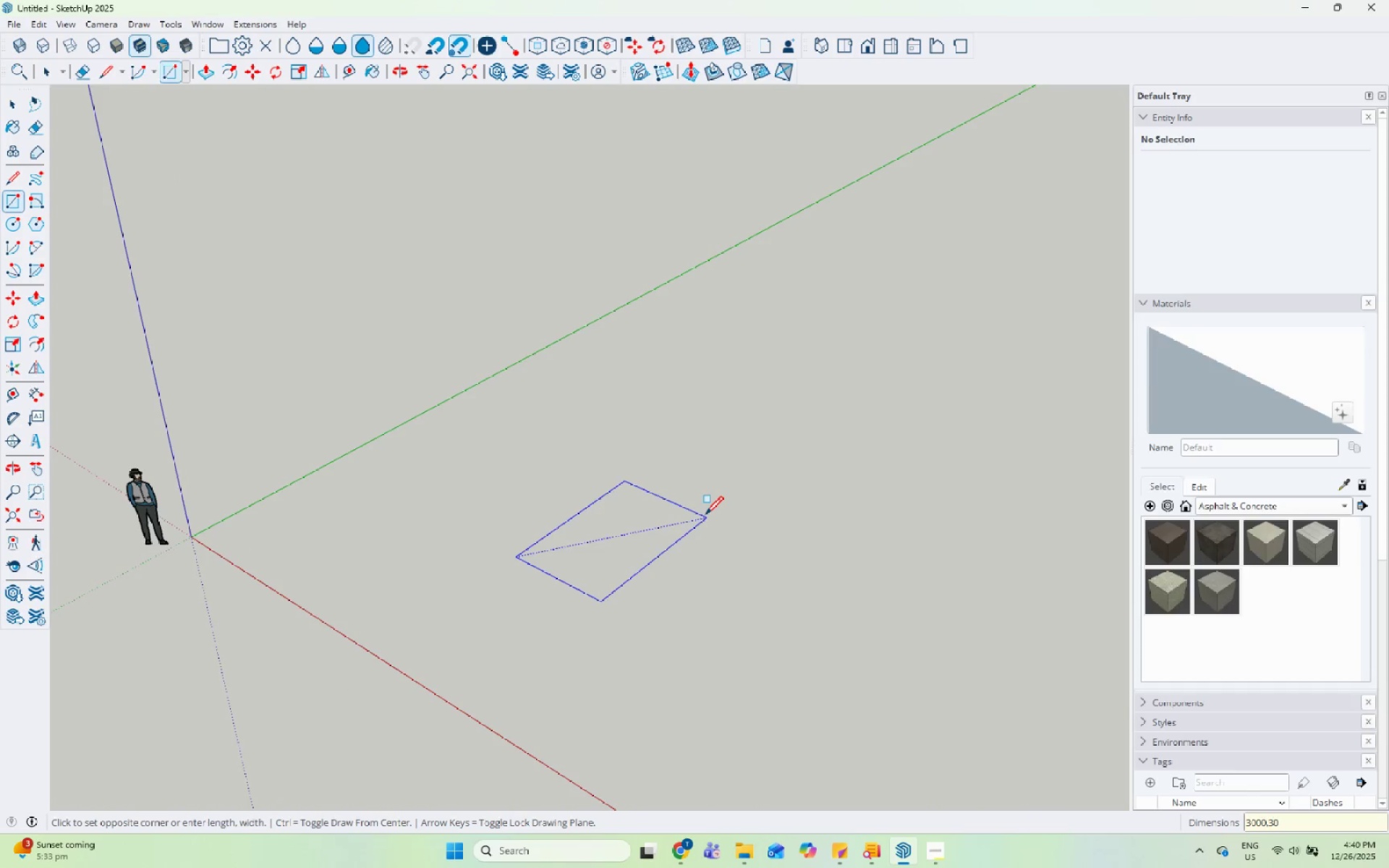 
key(Numpad0)
 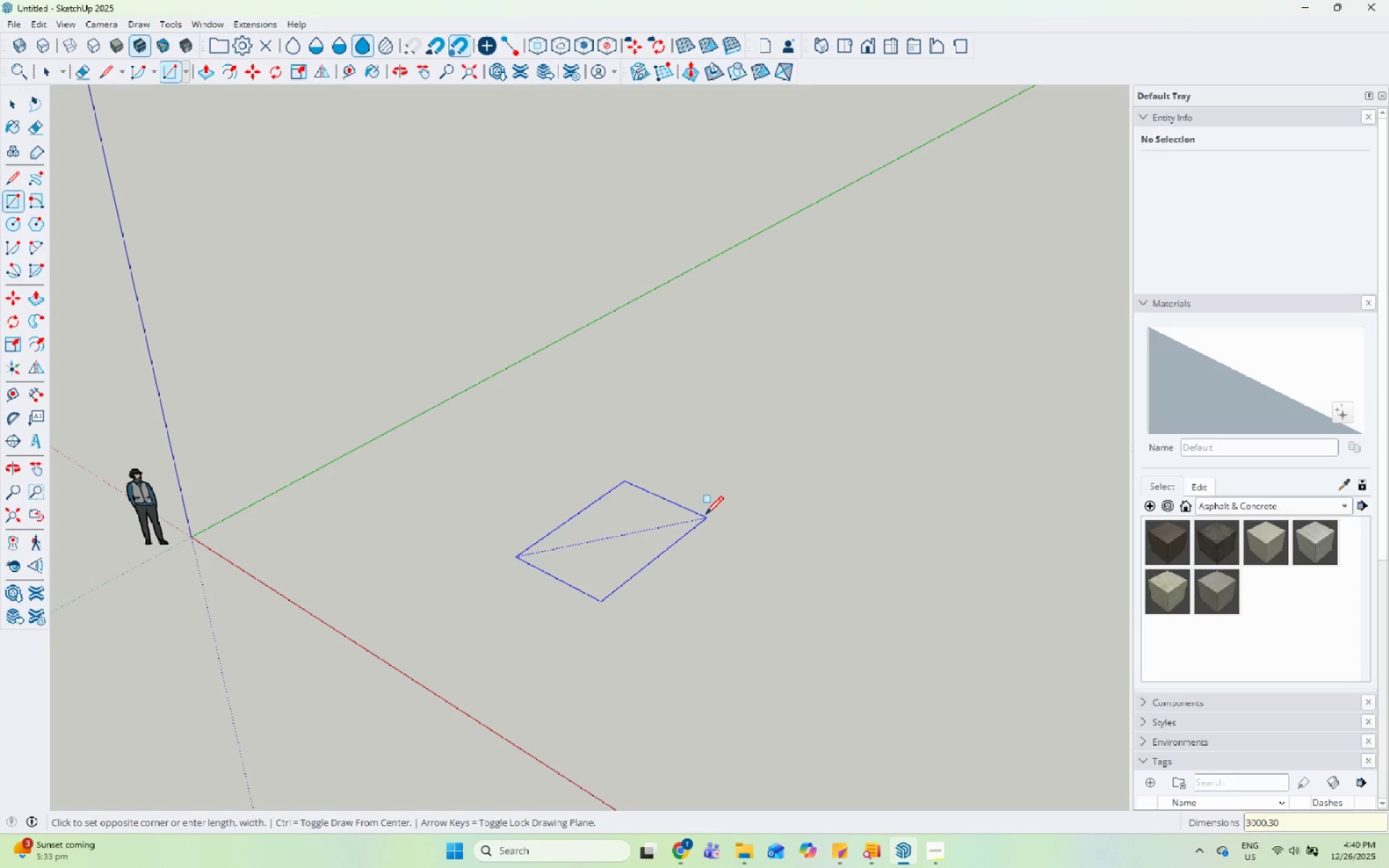 
key(Numpad0)
 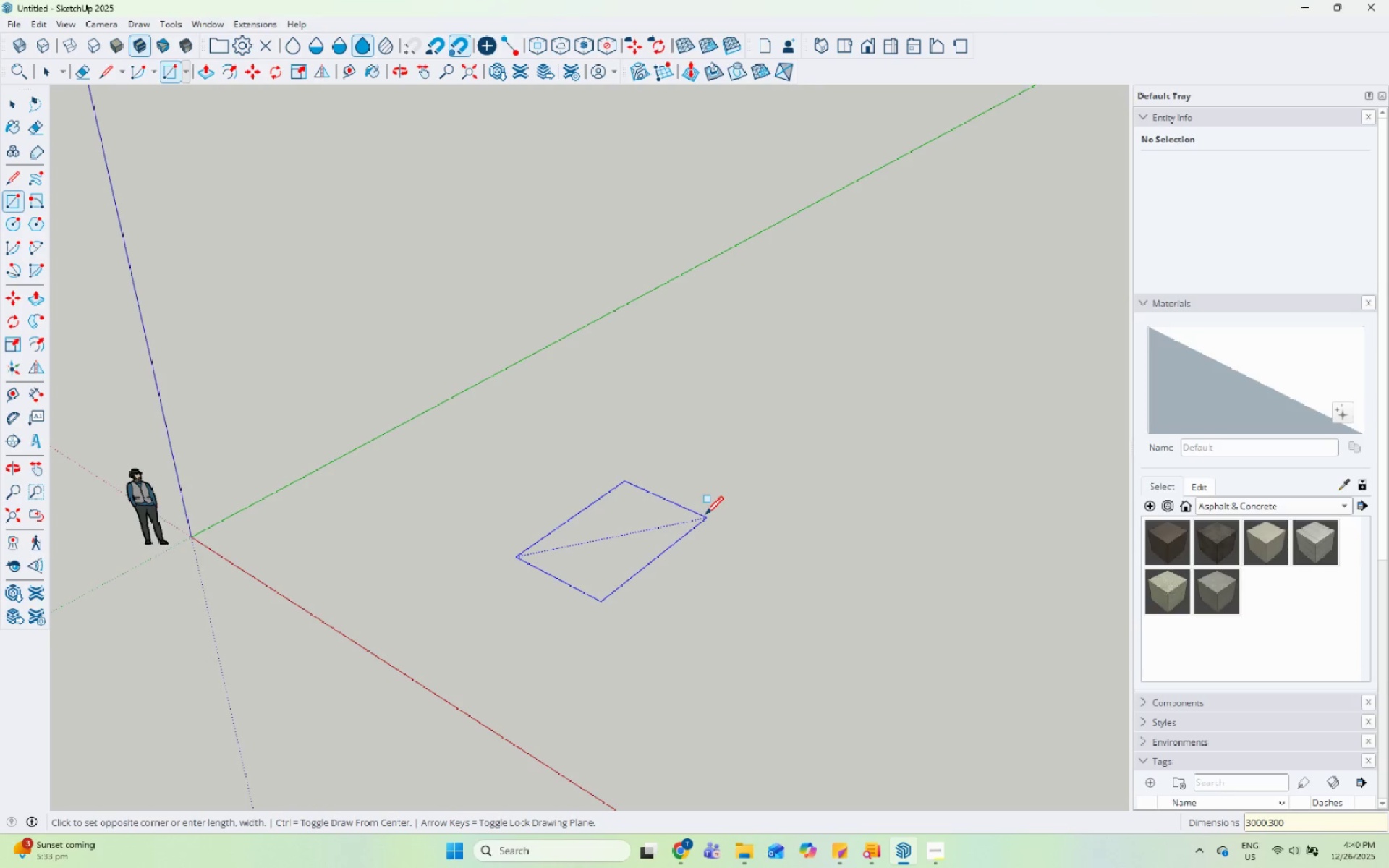 
key(Numpad0)
 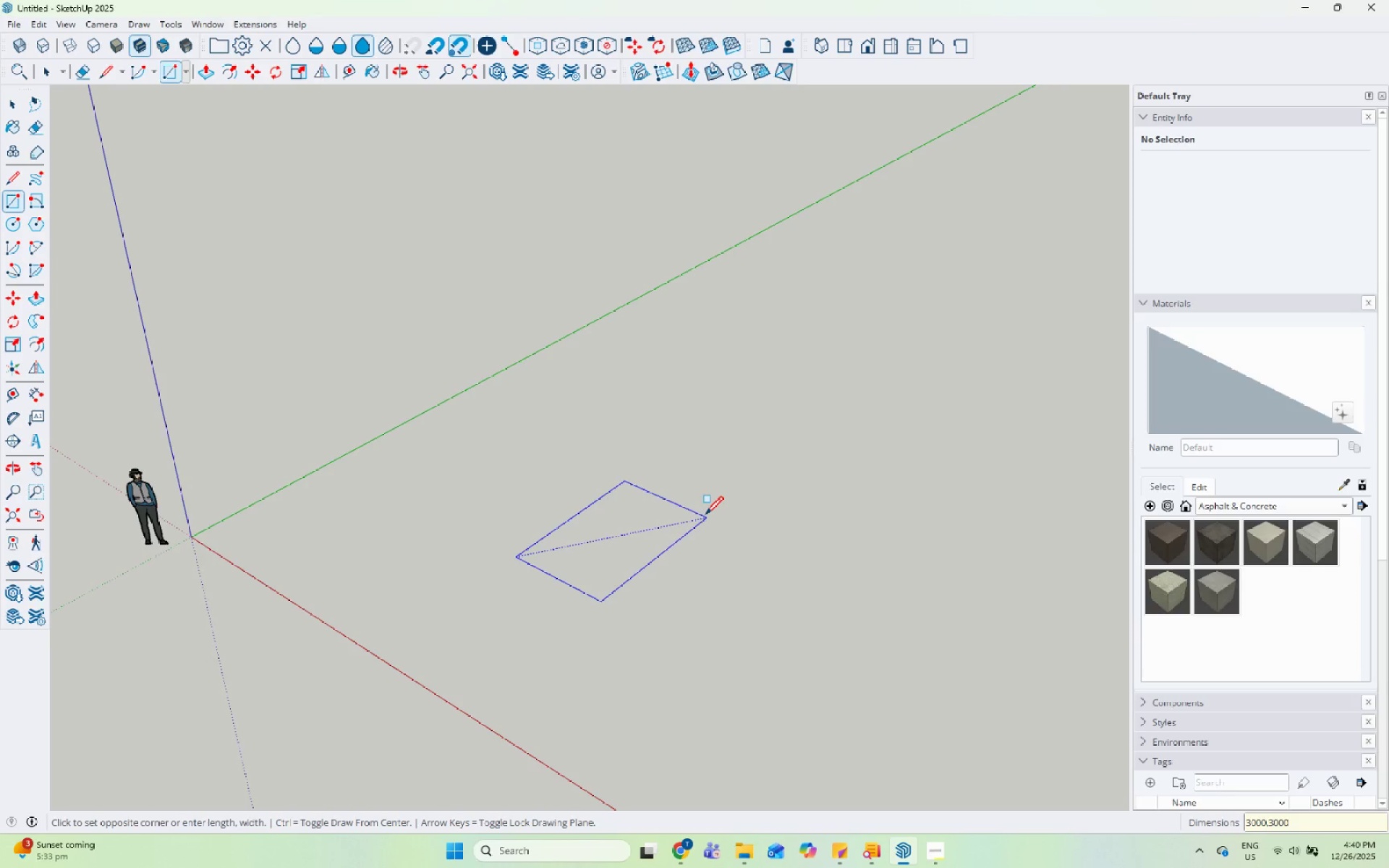 
key(Enter)
 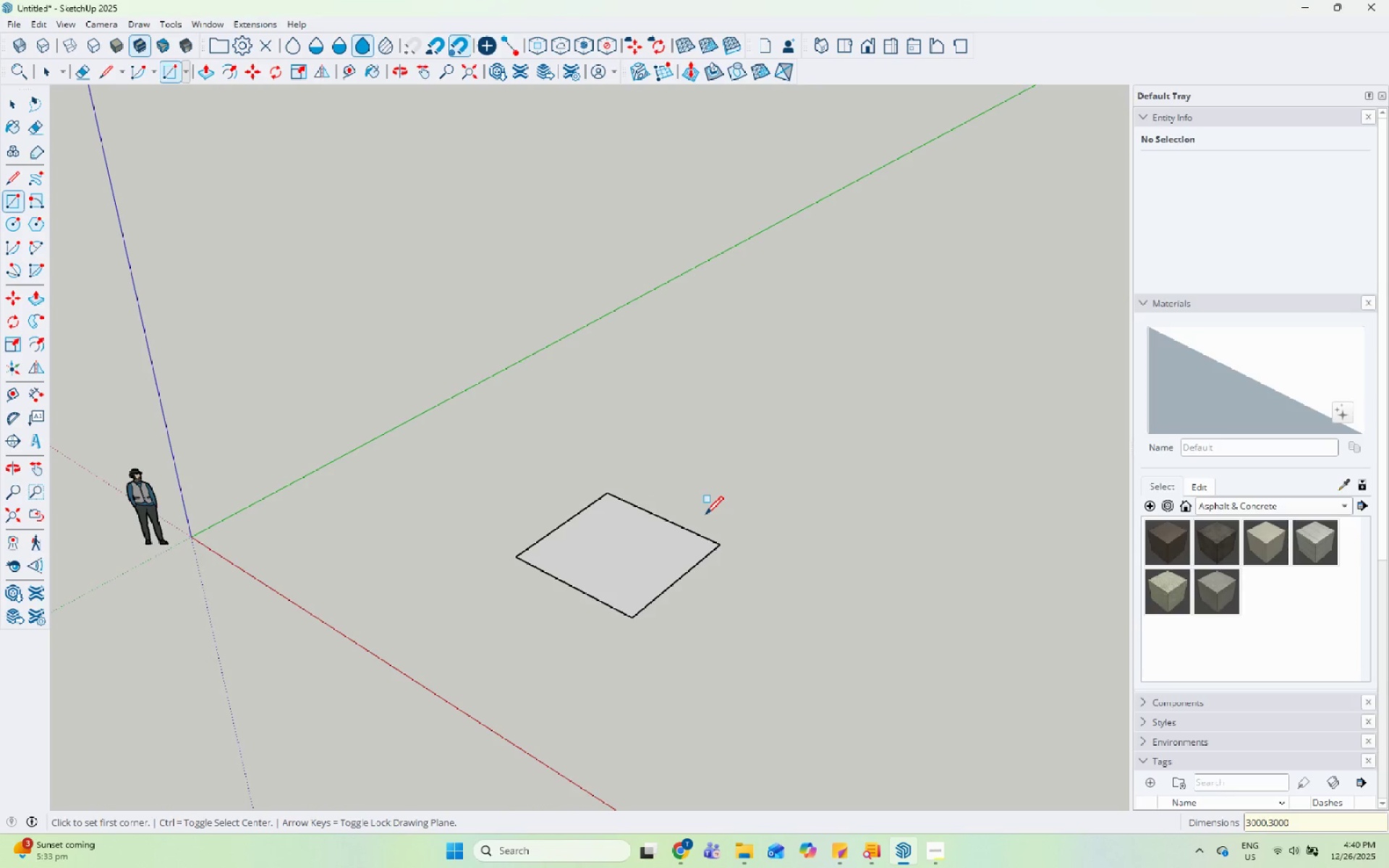 
key(Space)
 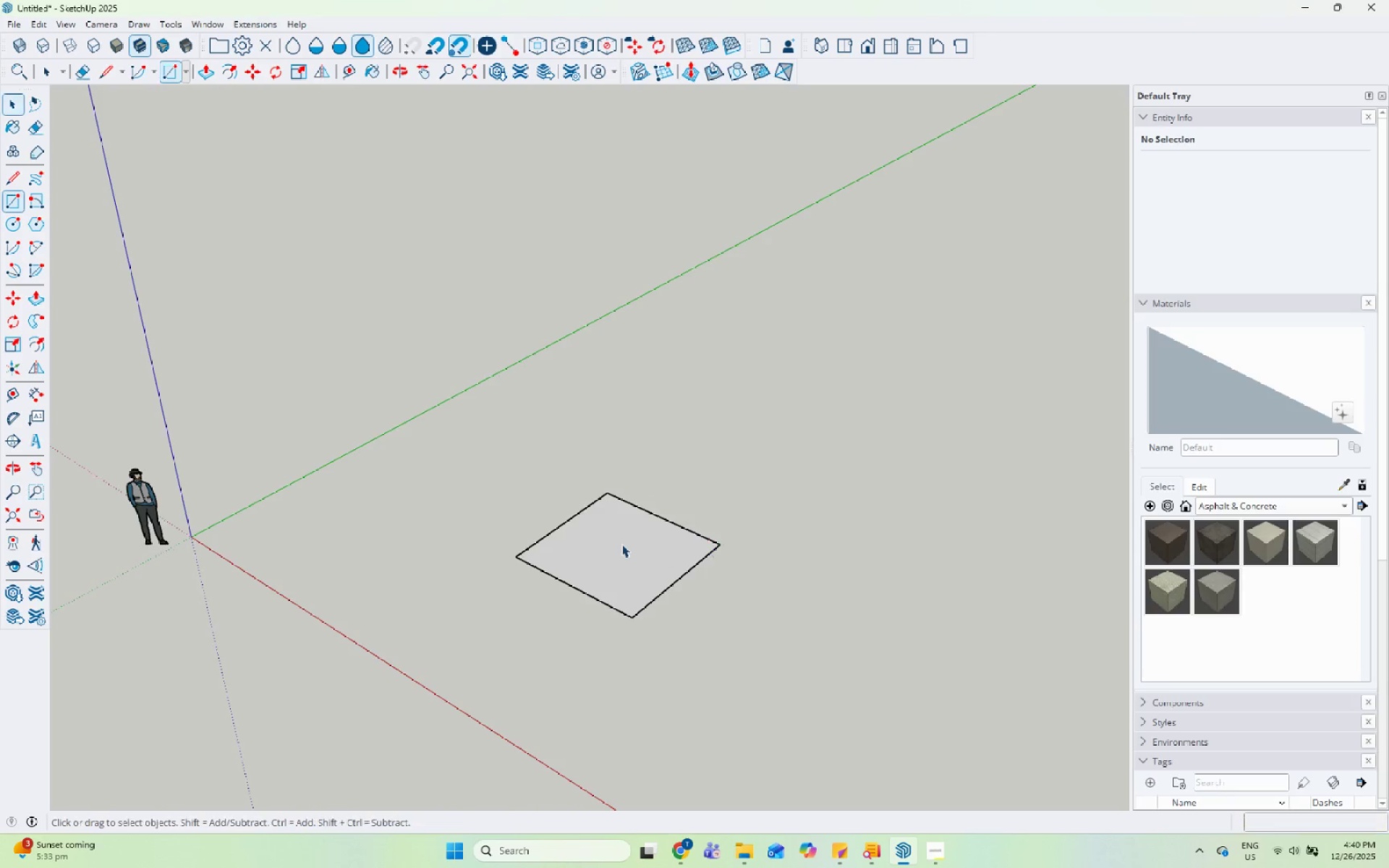 
scroll: coordinate [668, 509], scroll_direction: none, amount: 0.0
 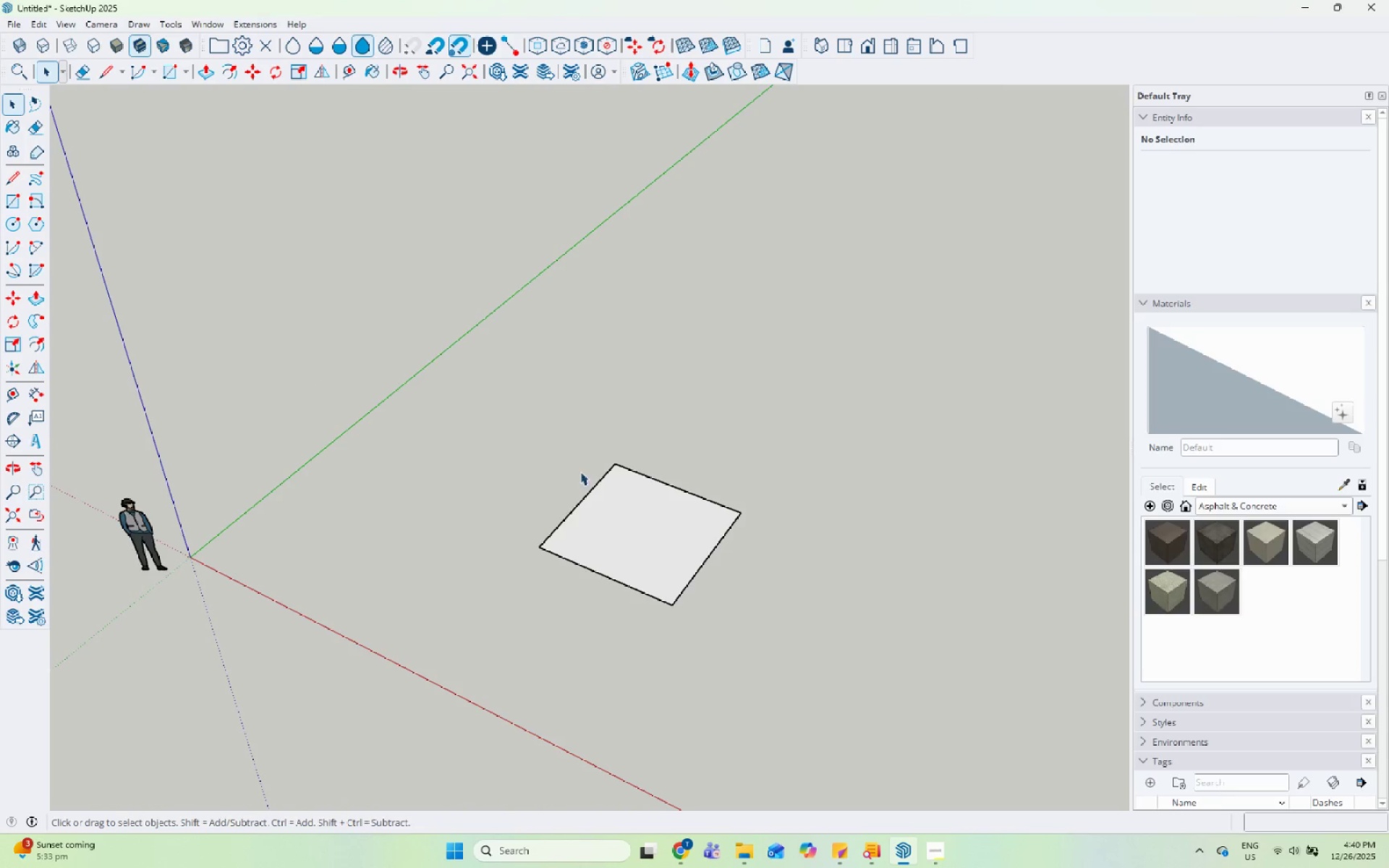 
left_click_drag(start_coordinate=[522, 425], to_coordinate=[943, 750])
 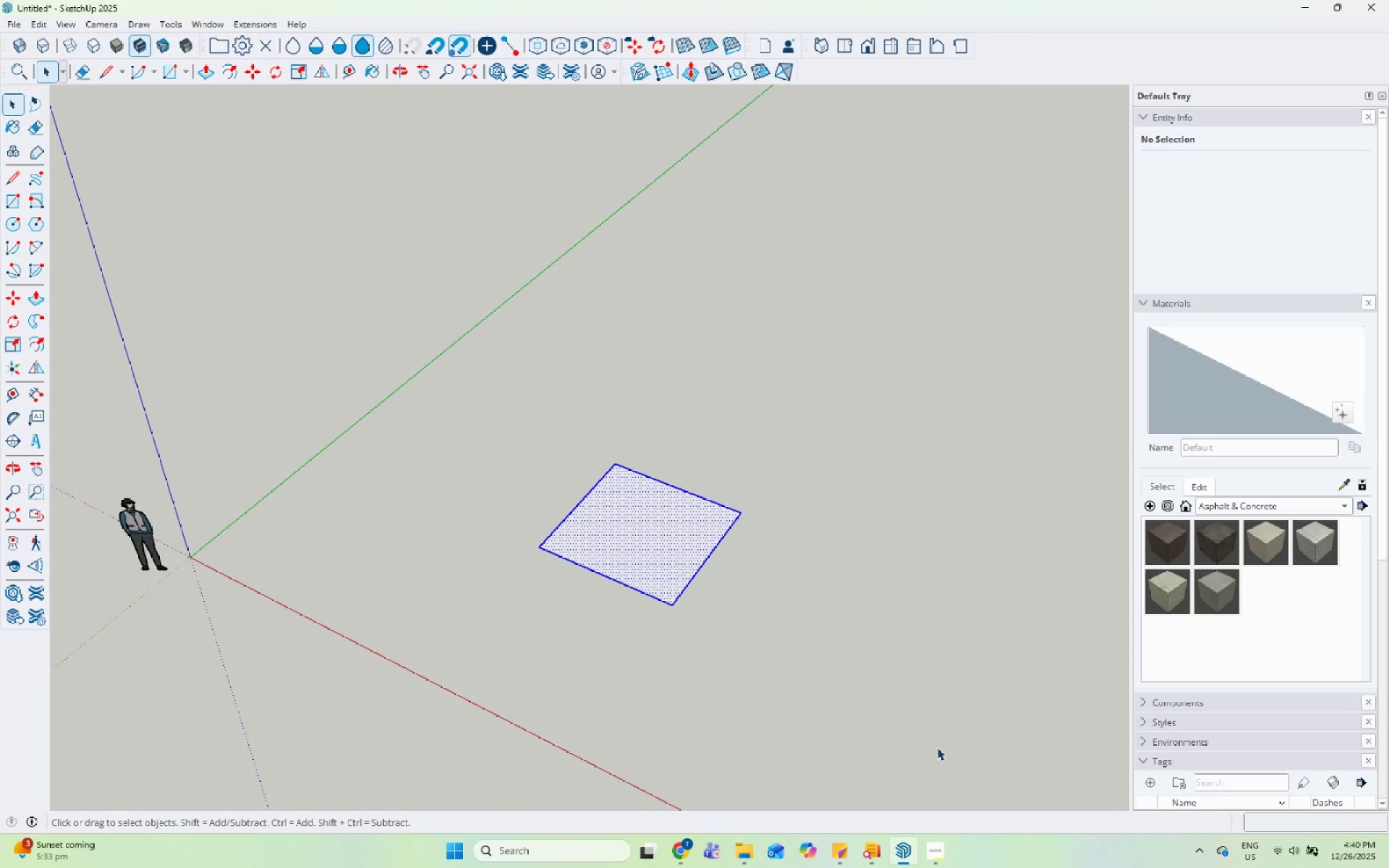 
key(M)
 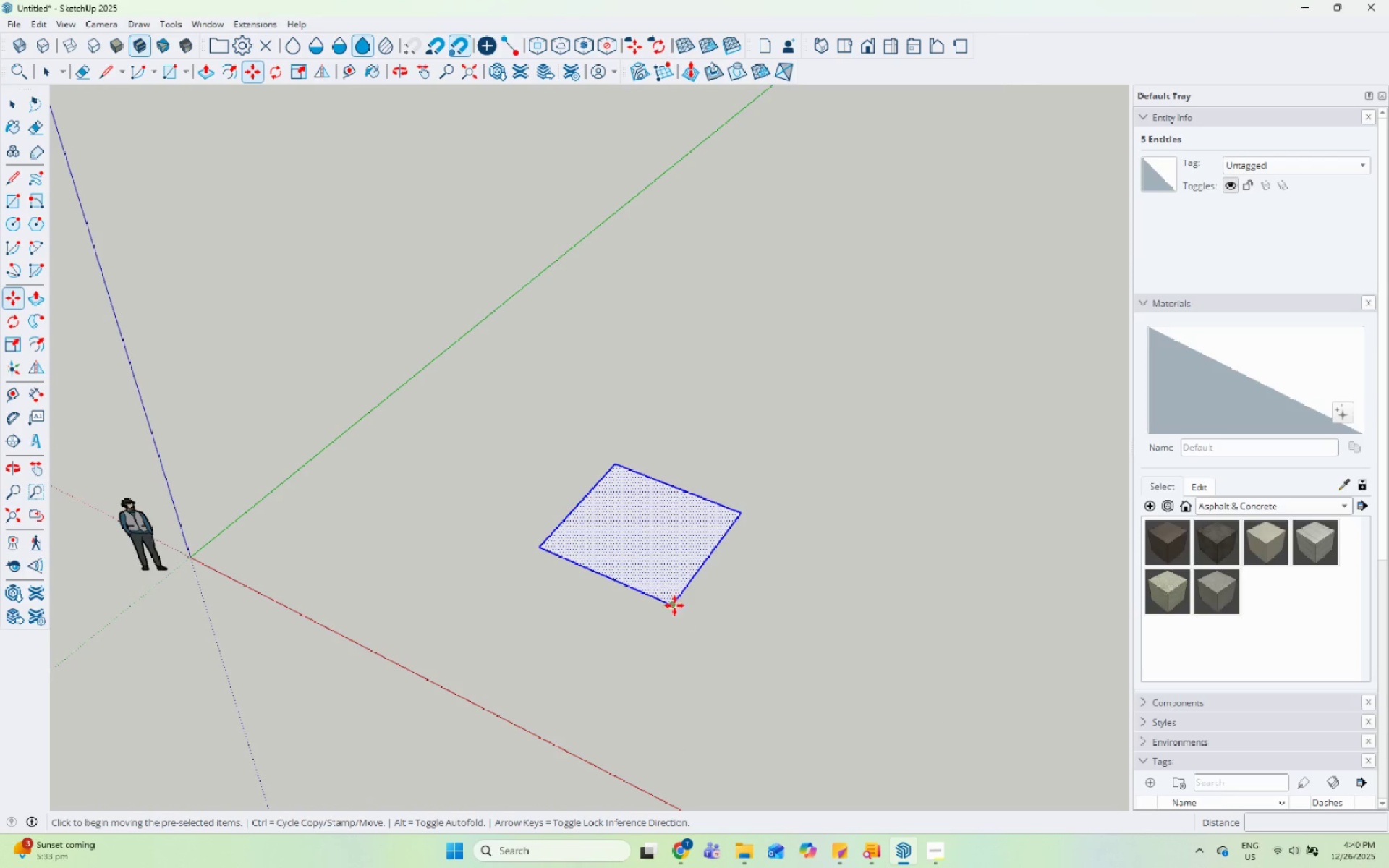 
left_click([670, 603])
 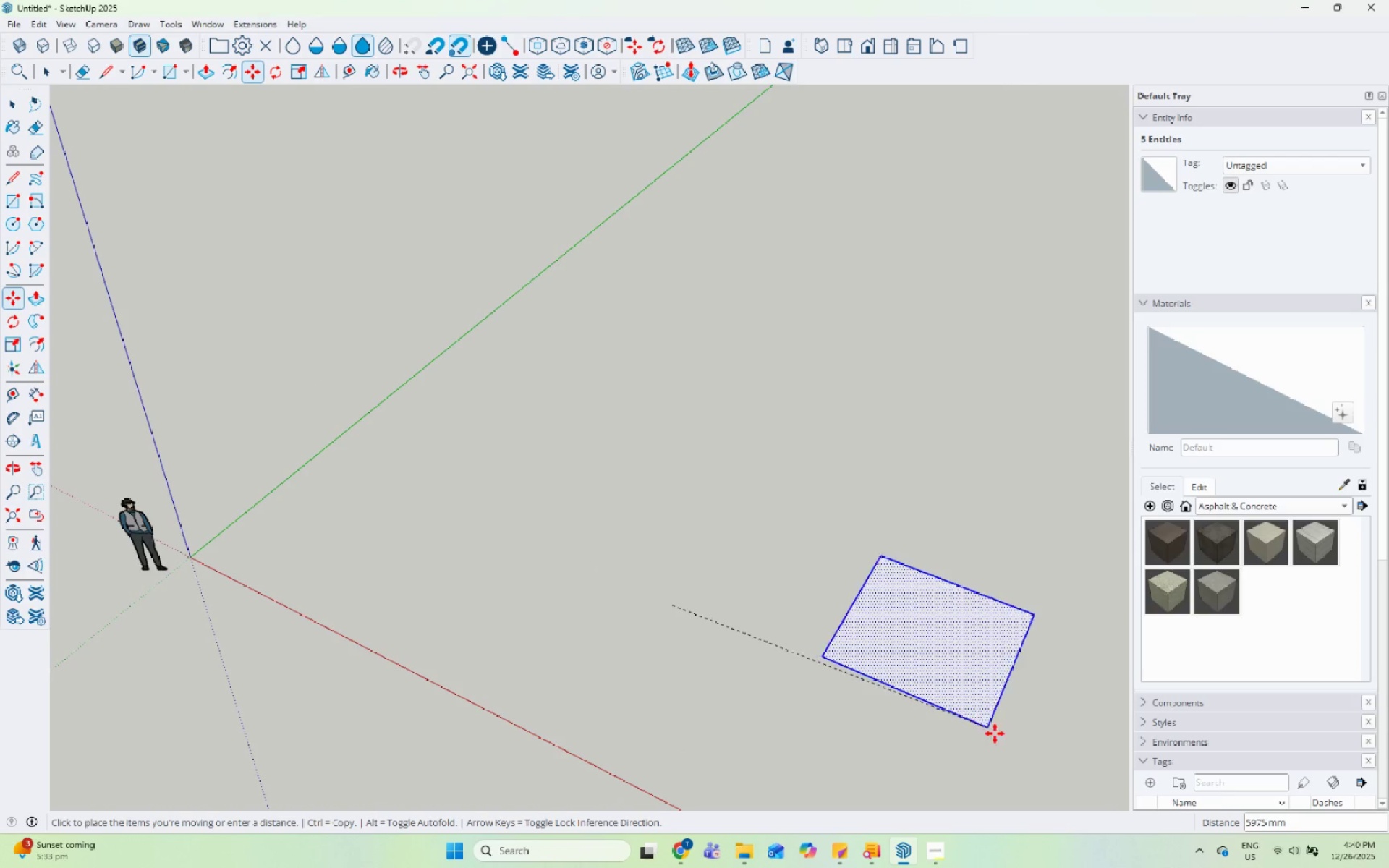 
left_click([1011, 754])
 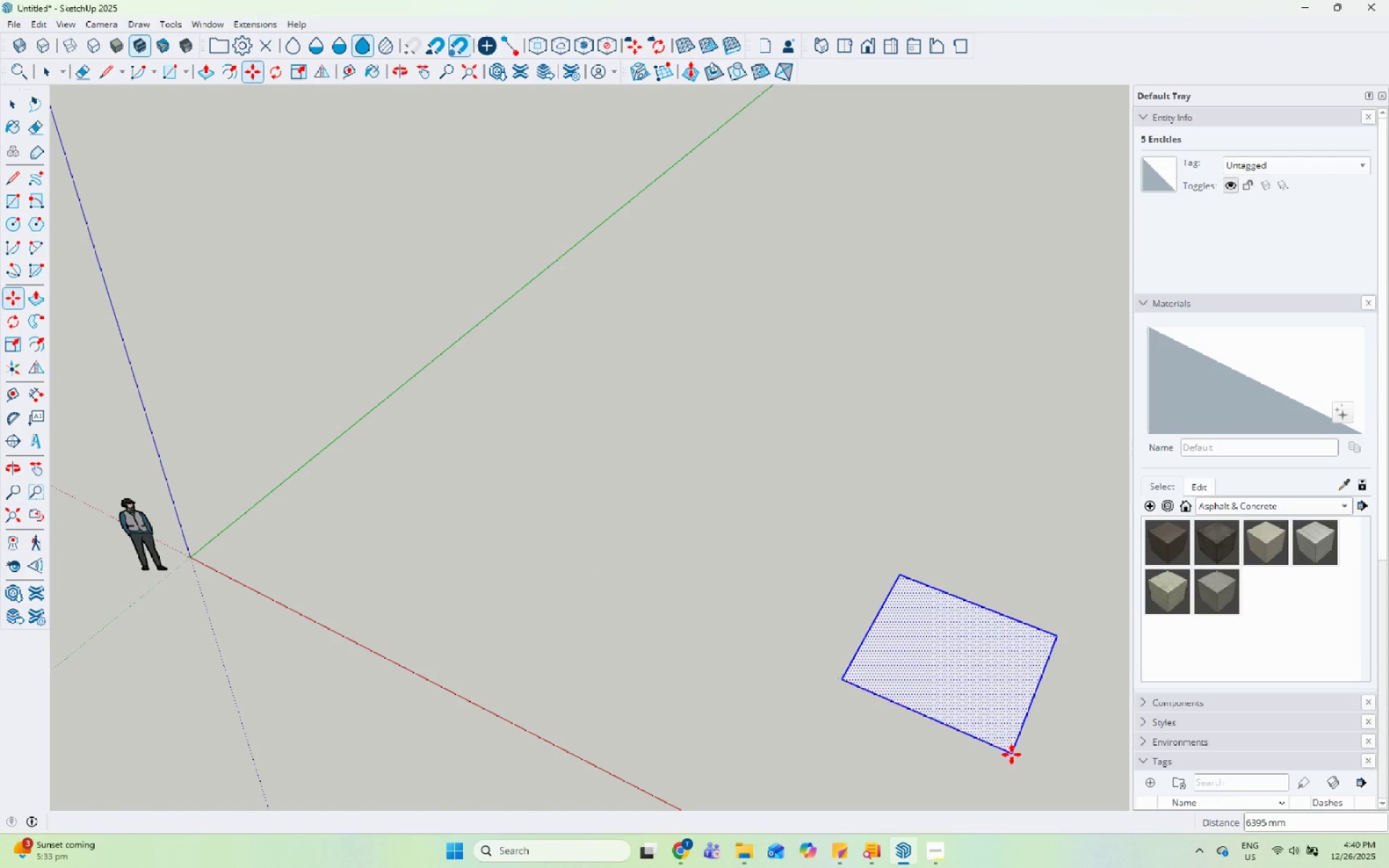 
key(Escape)
 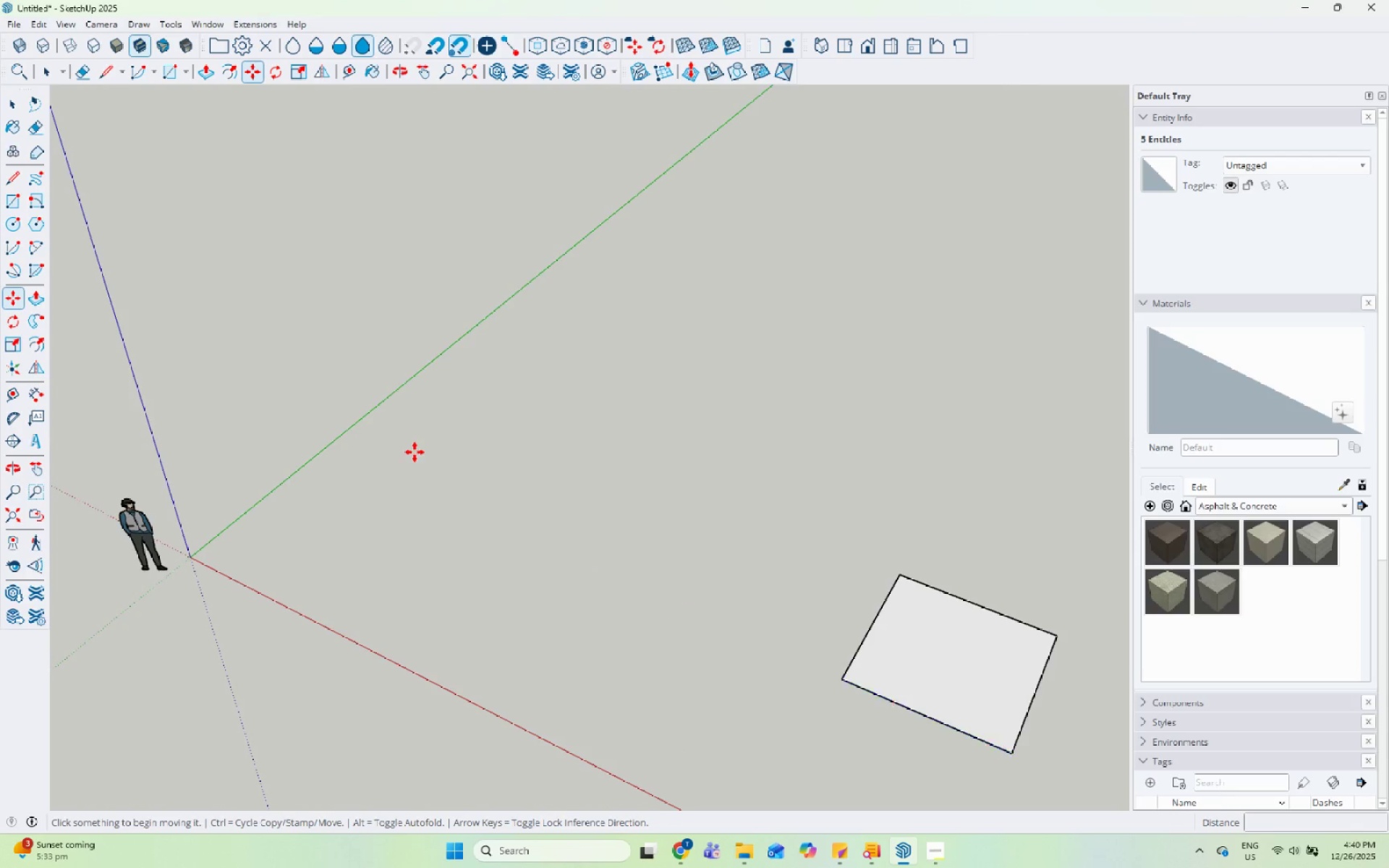 
scroll: coordinate [412, 451], scroll_direction: down, amount: 6.0
 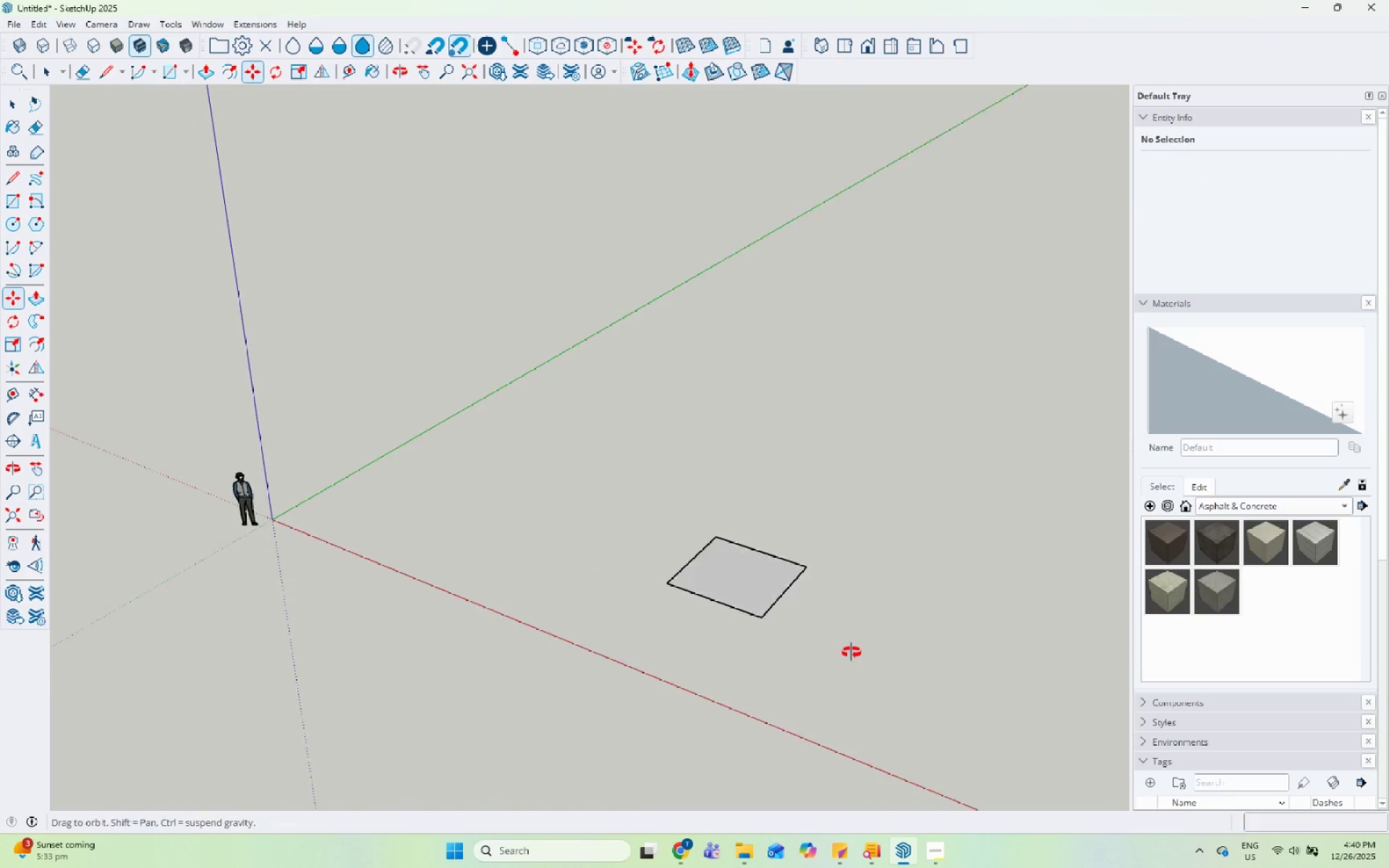 
key(Space)
 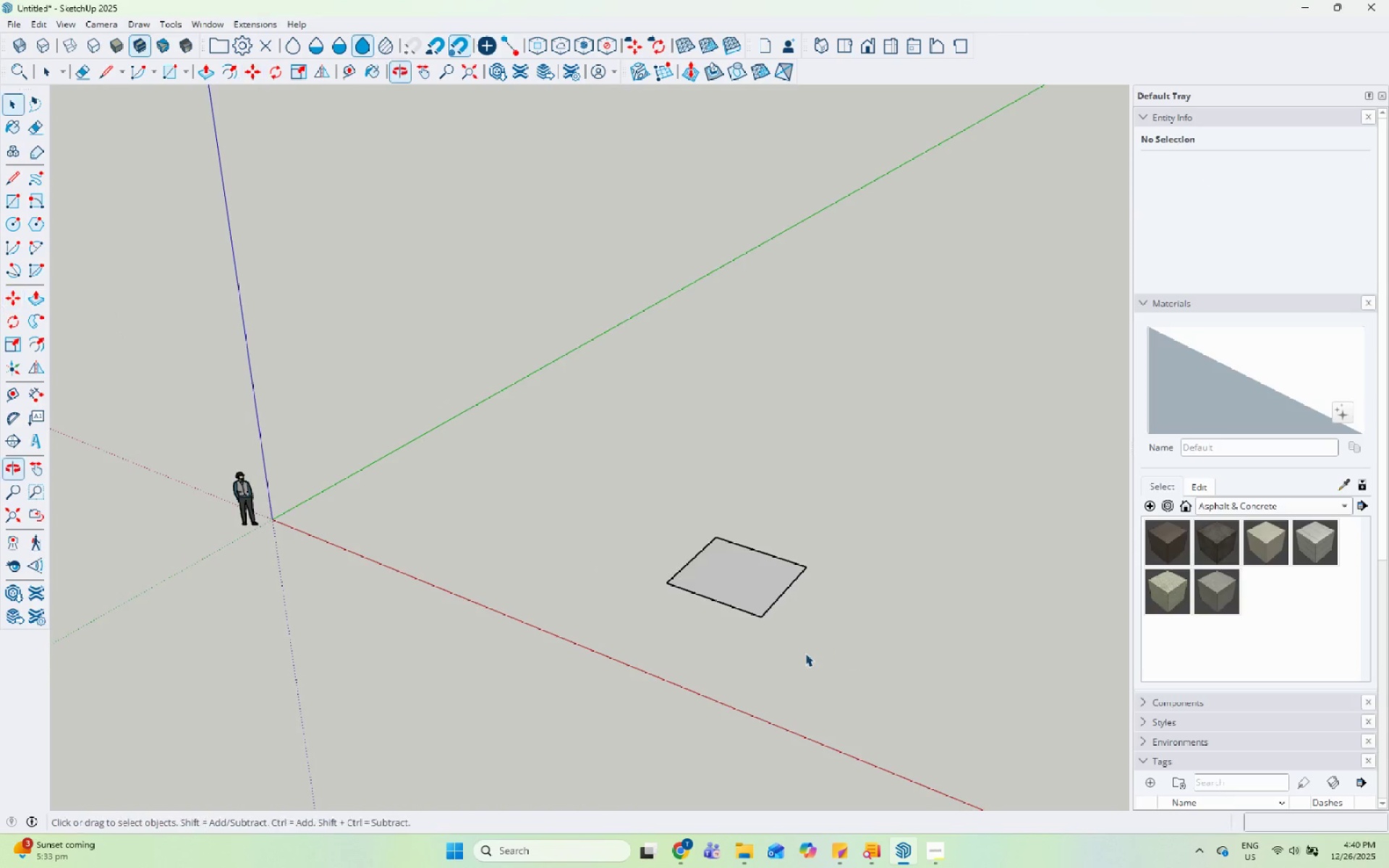 
scroll: coordinate [854, 586], scroll_direction: up, amount: 7.0
 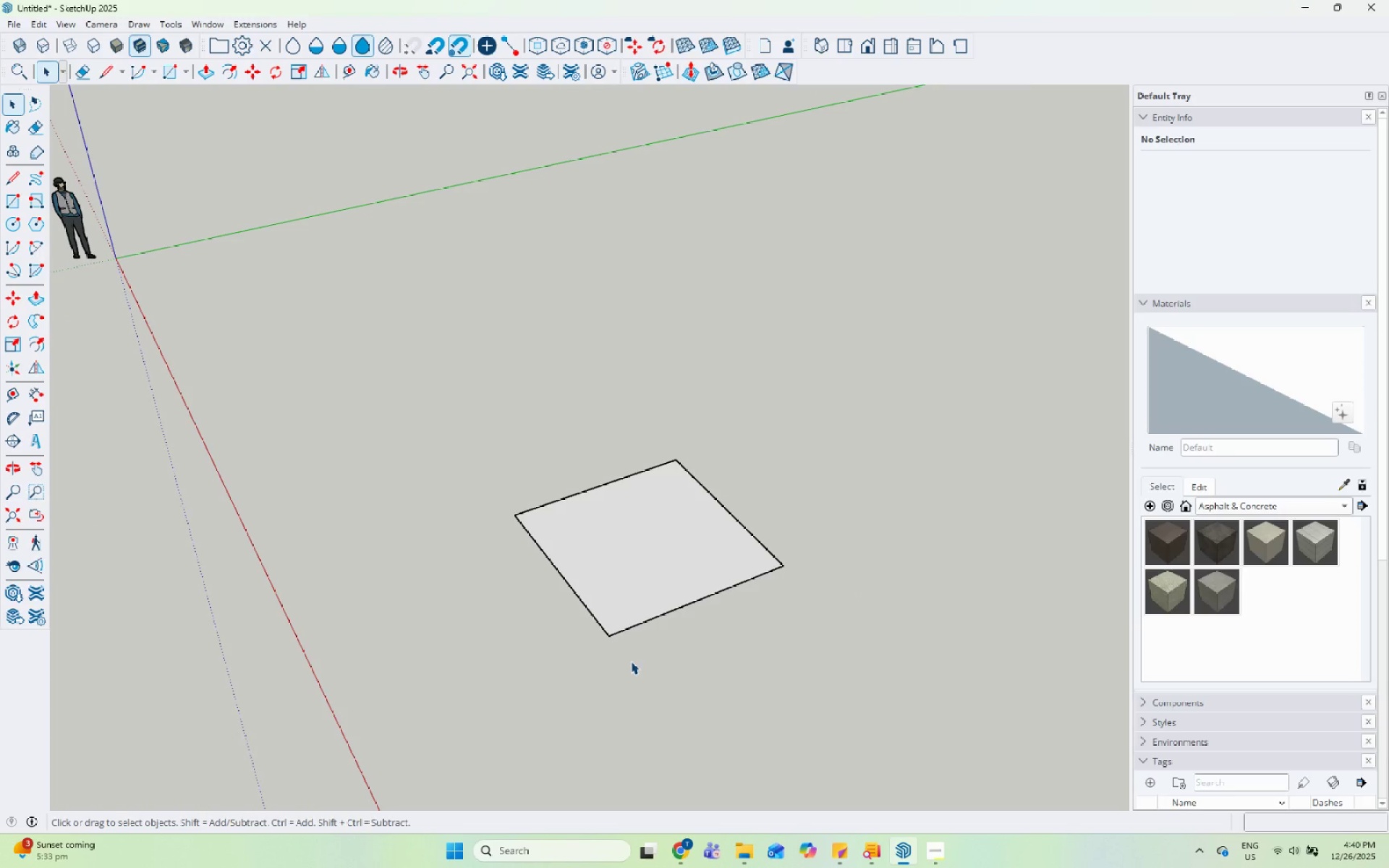 
wait(14.2)
 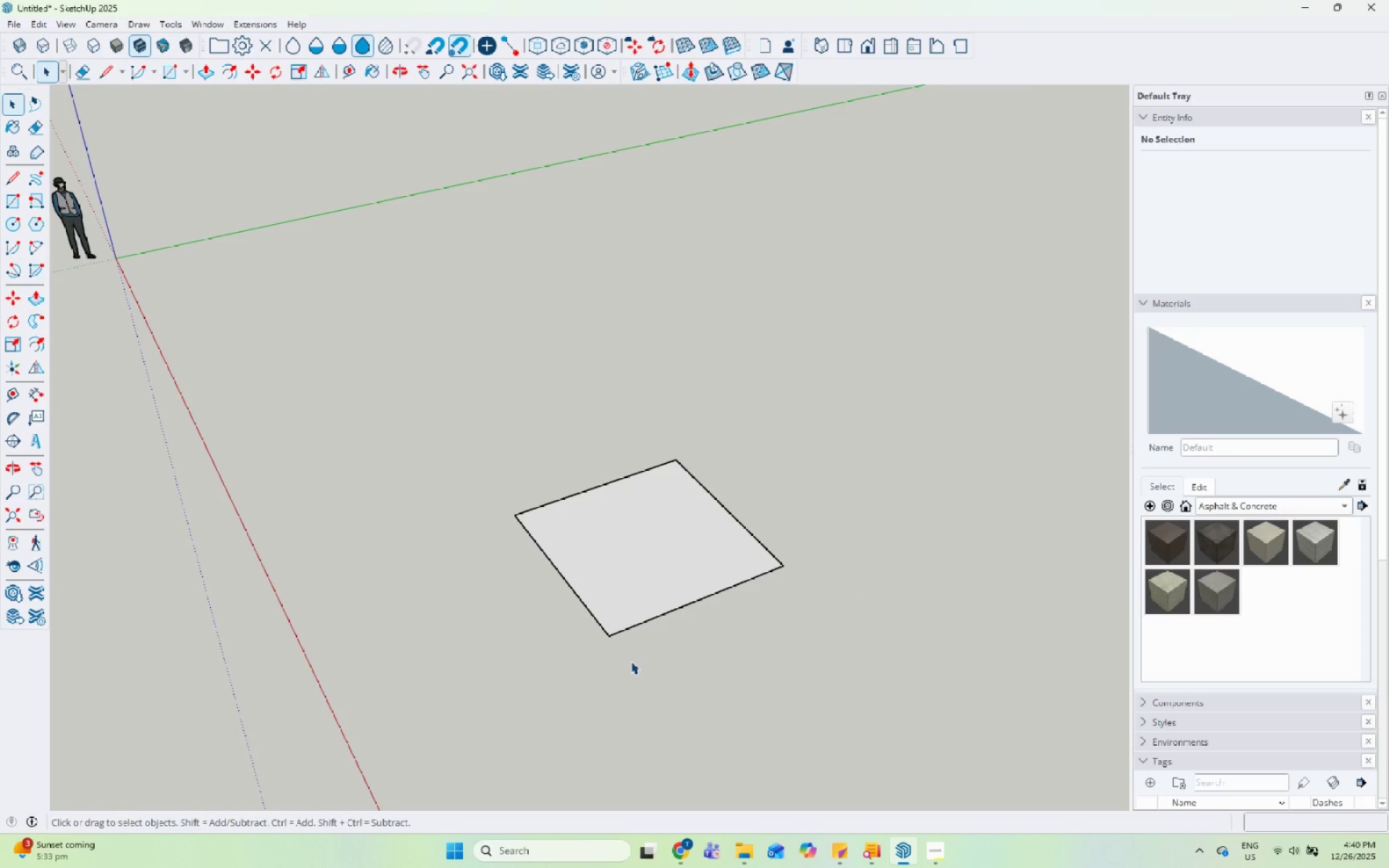 
key(Control+S)
 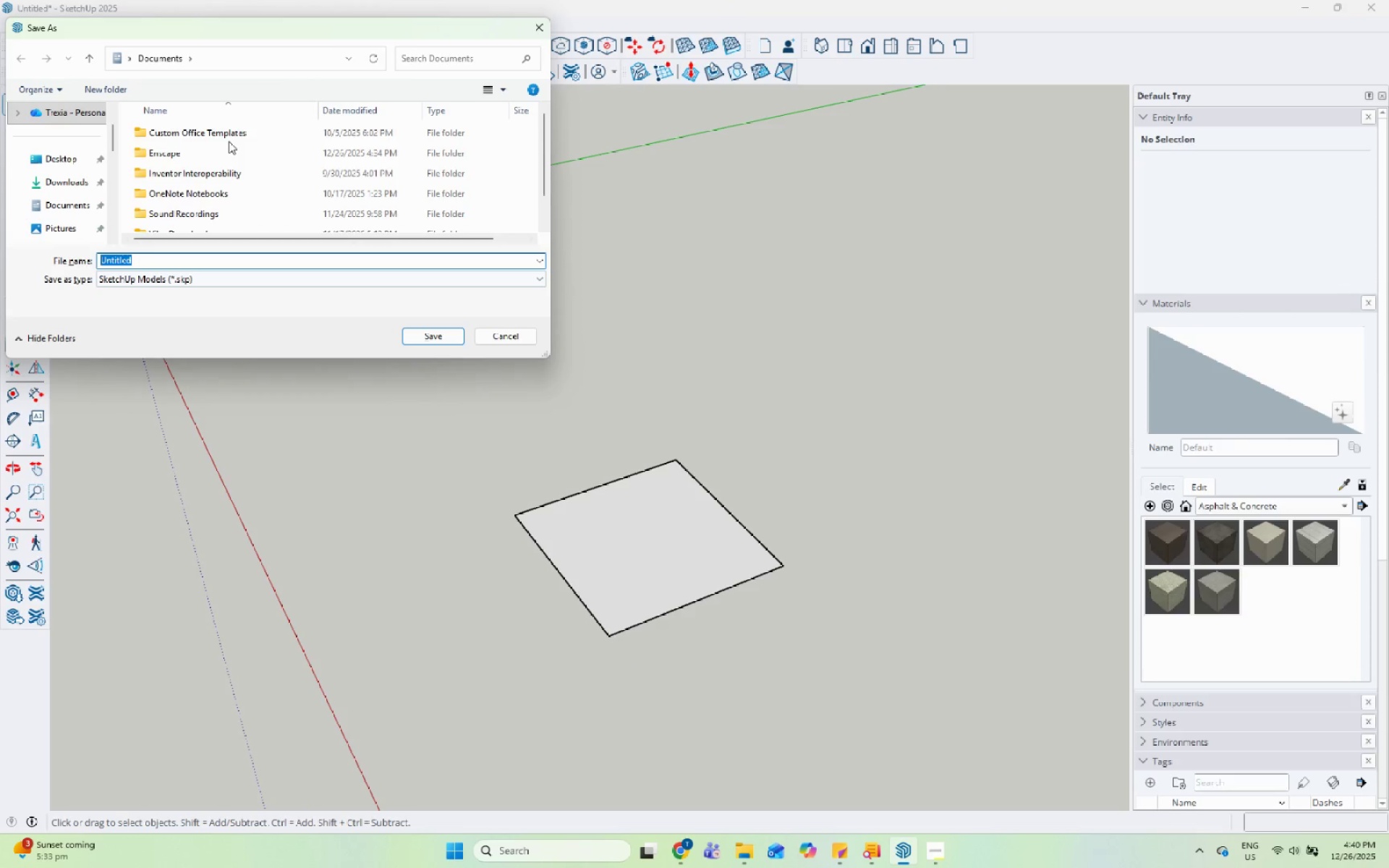 
scroll: coordinate [54, 176], scroll_direction: down, amount: 6.0
 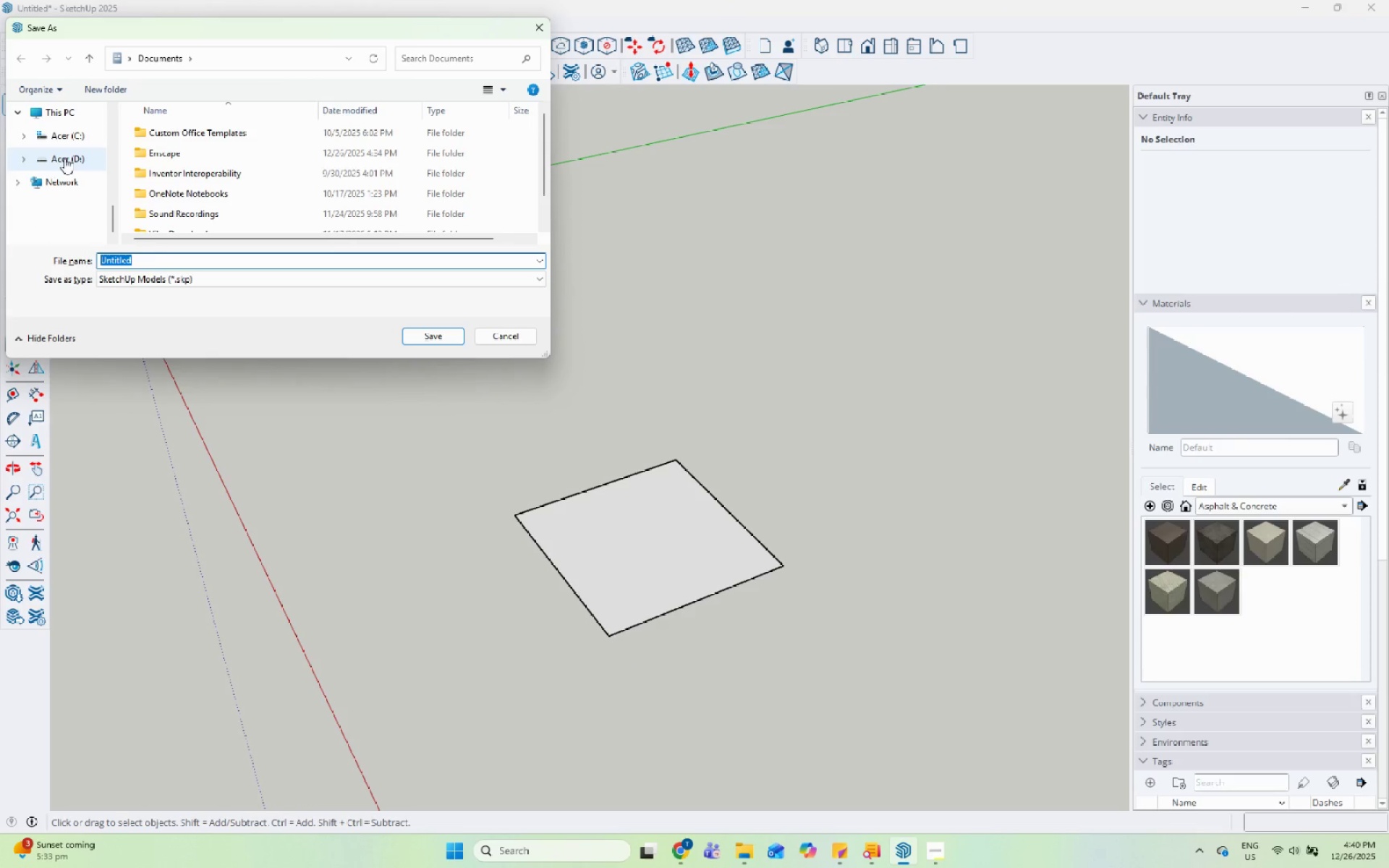 
left_click([66, 154])
 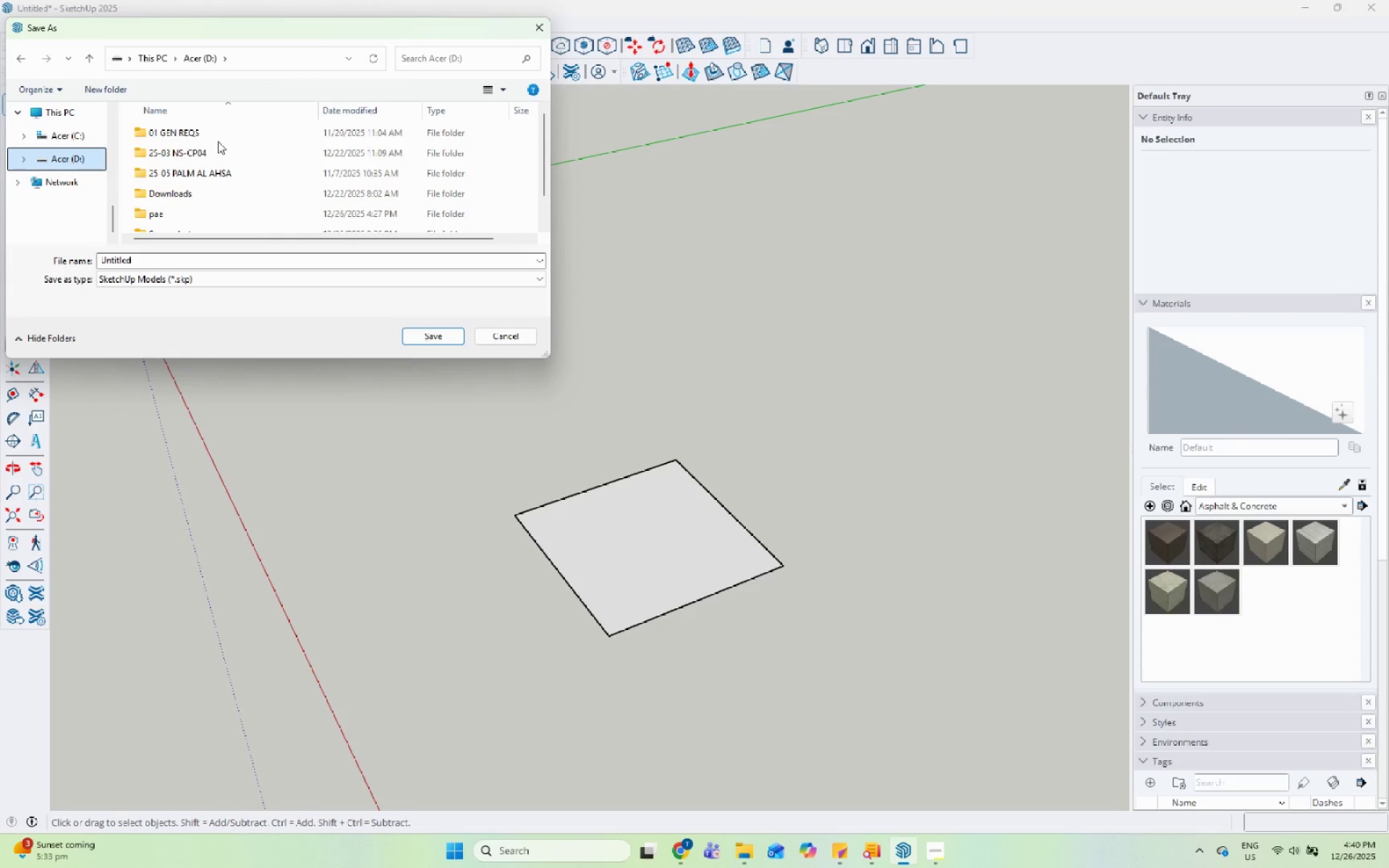 
scroll: coordinate [218, 165], scroll_direction: down, amount: 2.0
 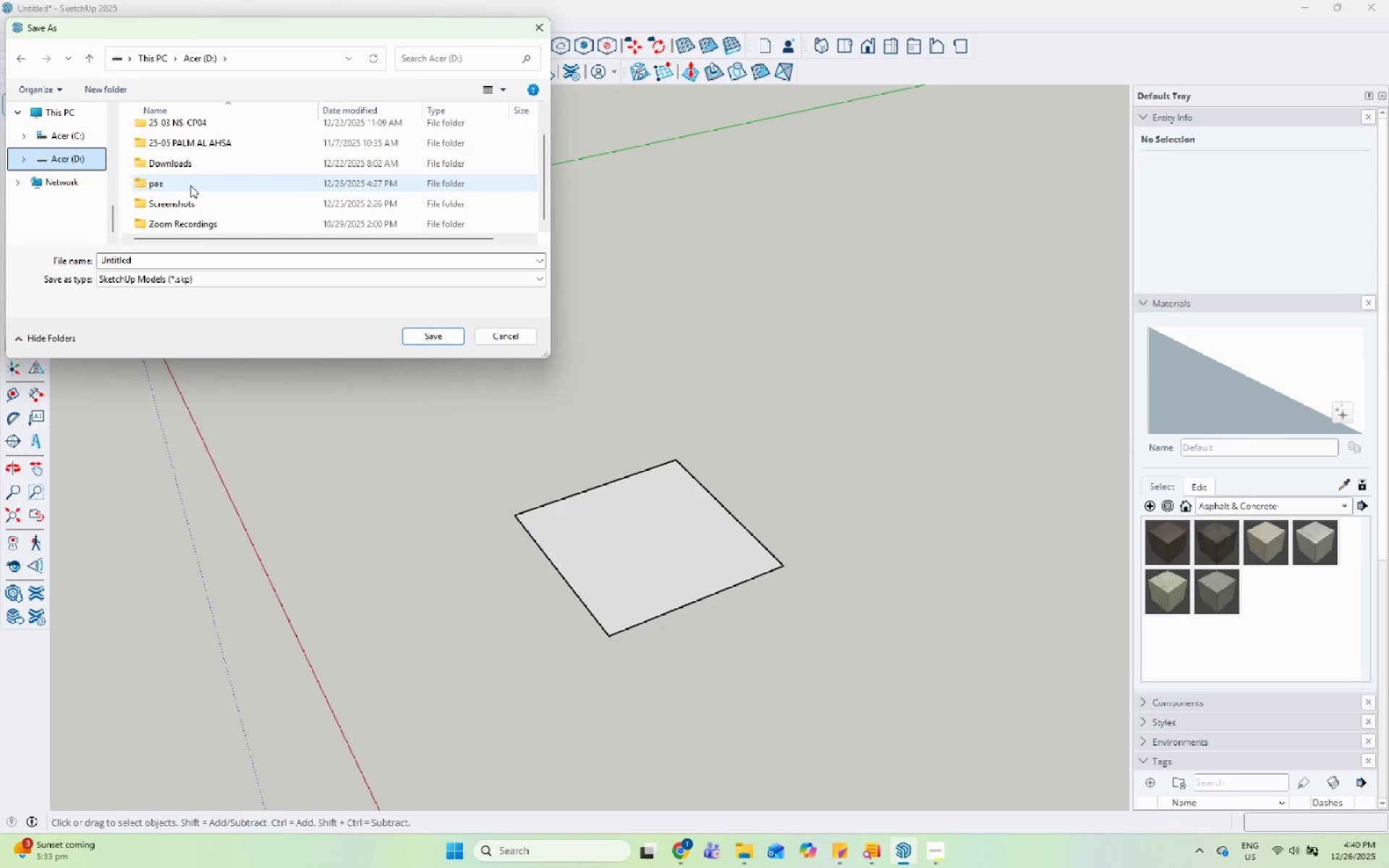 
double_click([190, 185])
 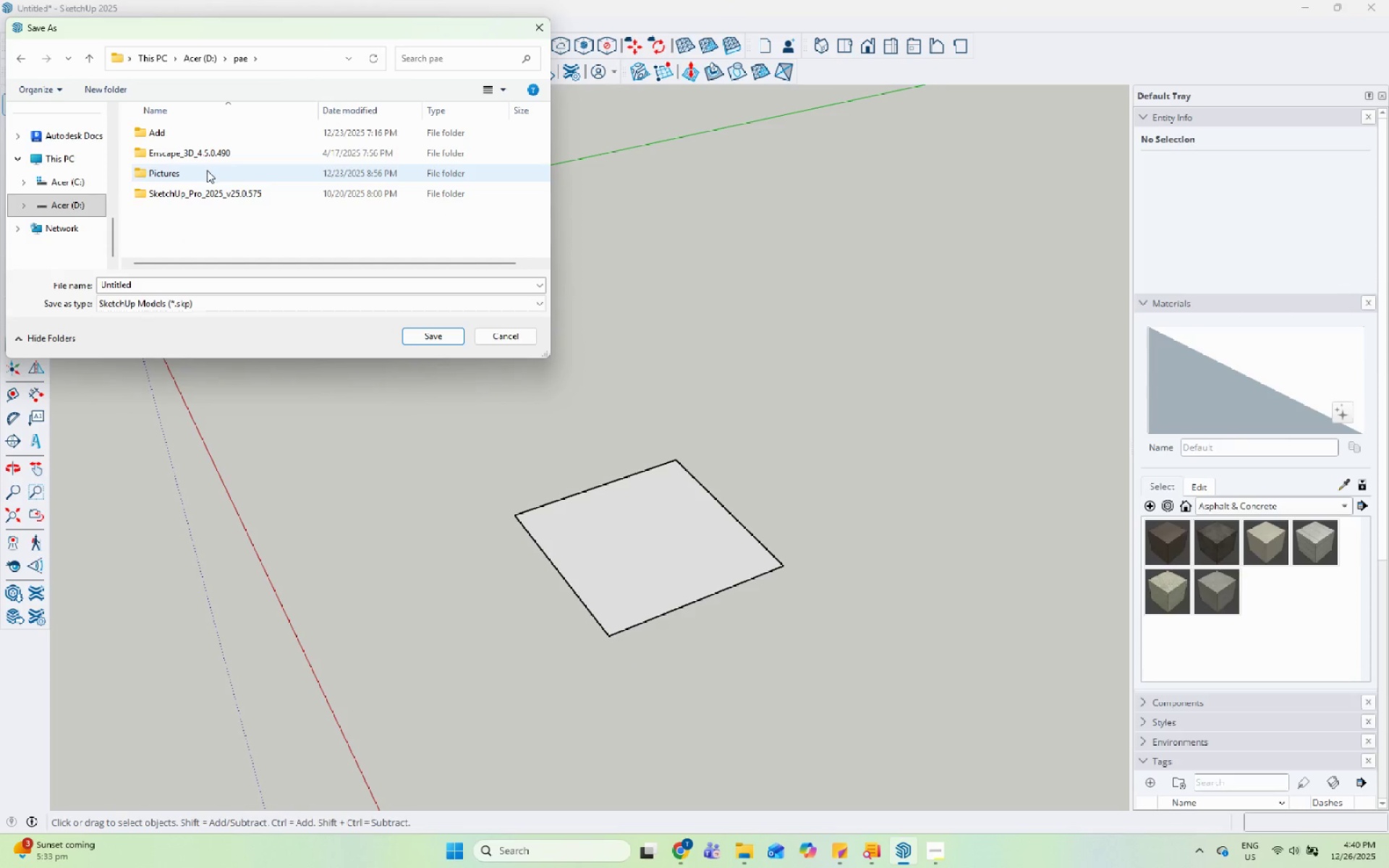 
double_click([206, 132])
 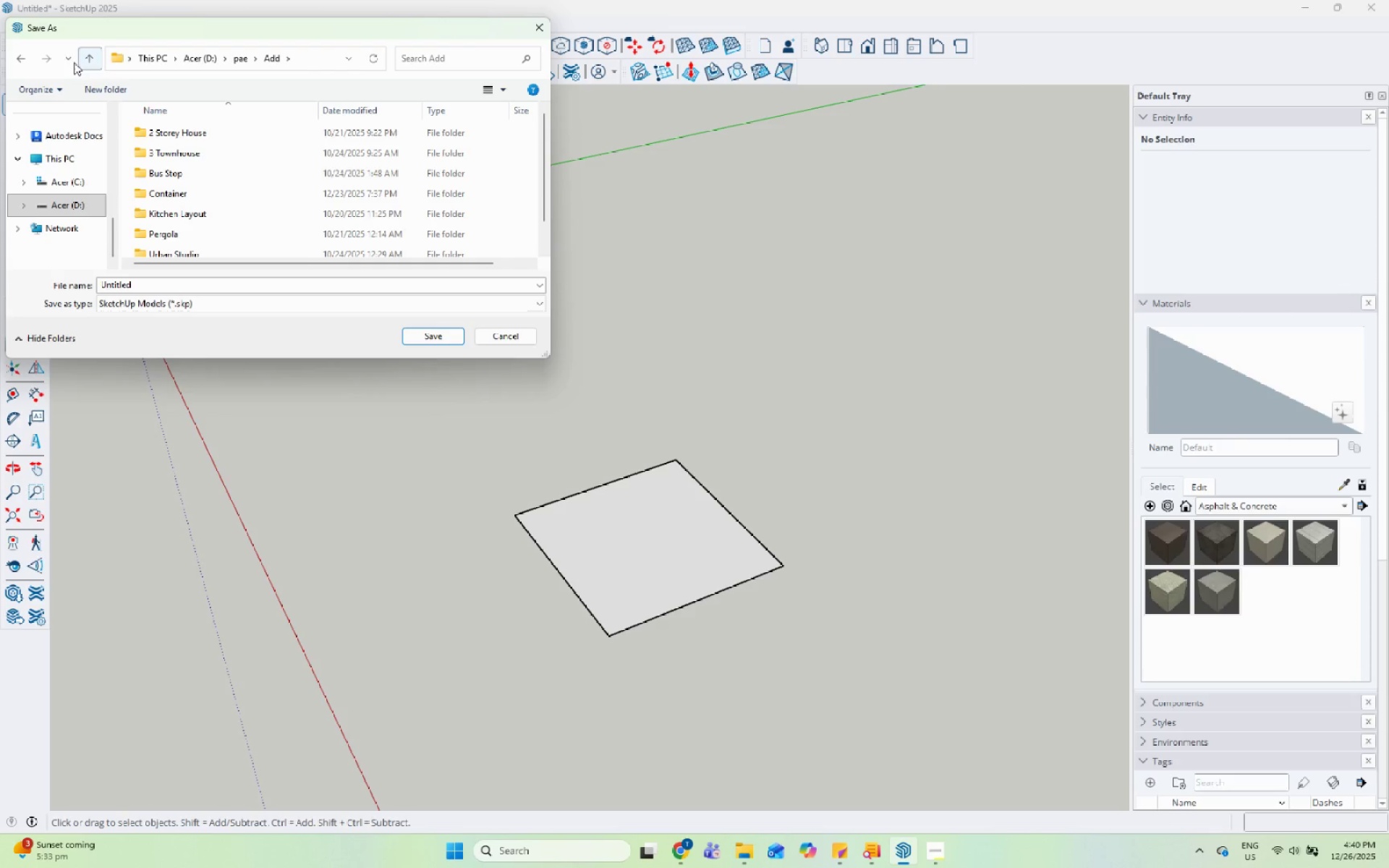 
left_click([115, 82])
 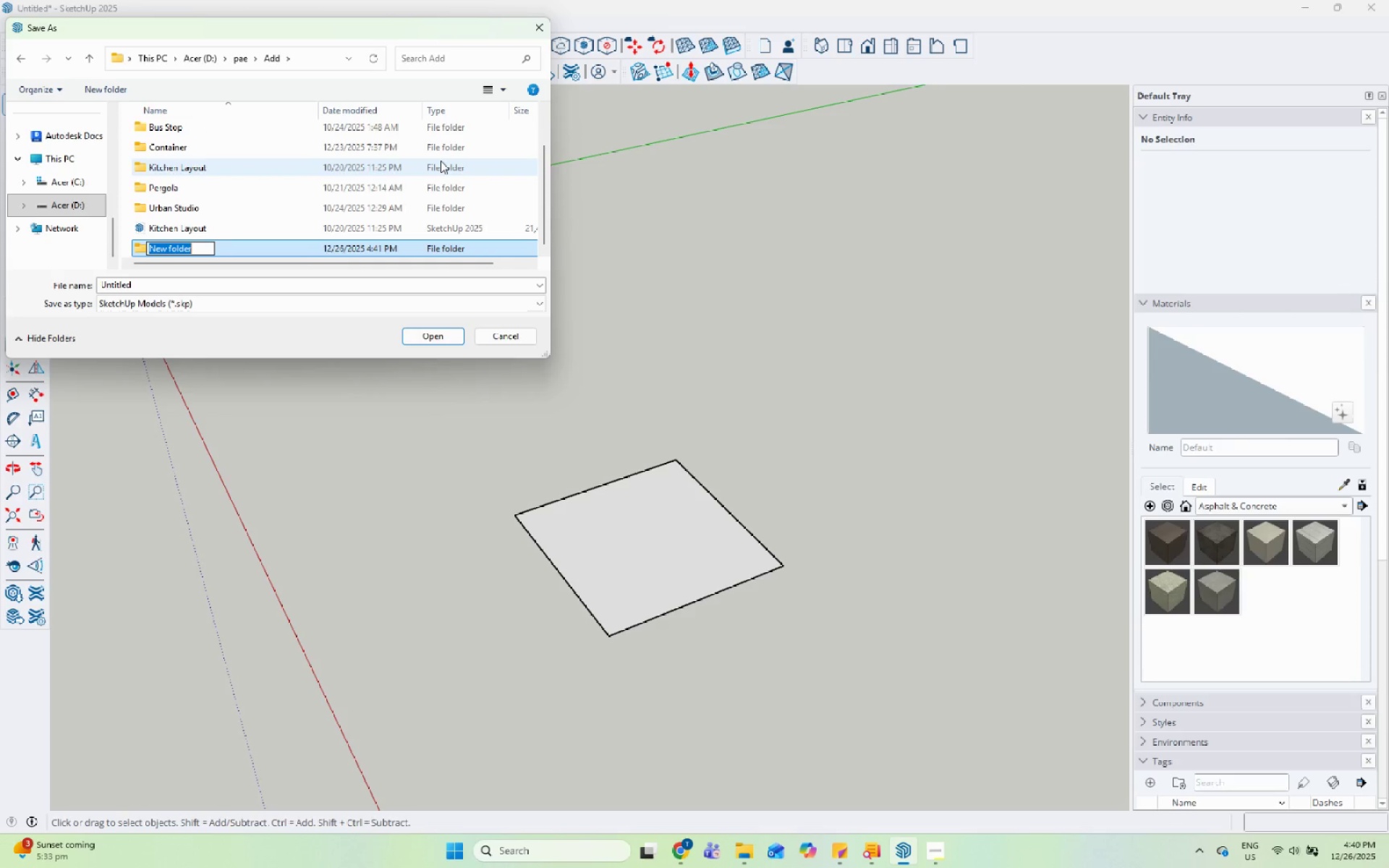 
type(GUard Hos)
key(Backspace)
key(Backspace)
key(Backspace)
key(Backspace)
key(Backspace)
key(Backspace)
key(Backspace)
key(Backspace)
type(uard HOuse)
 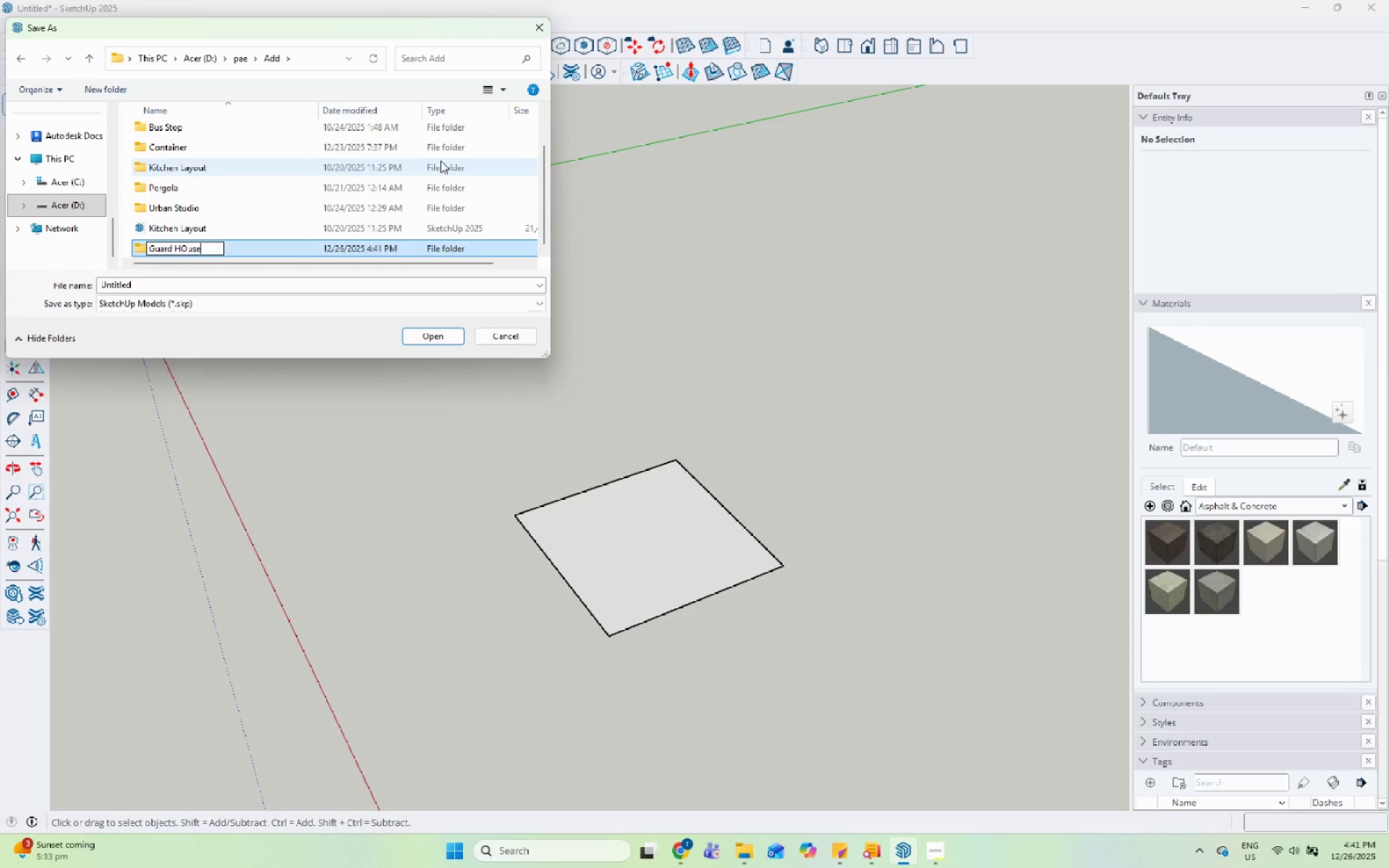 
 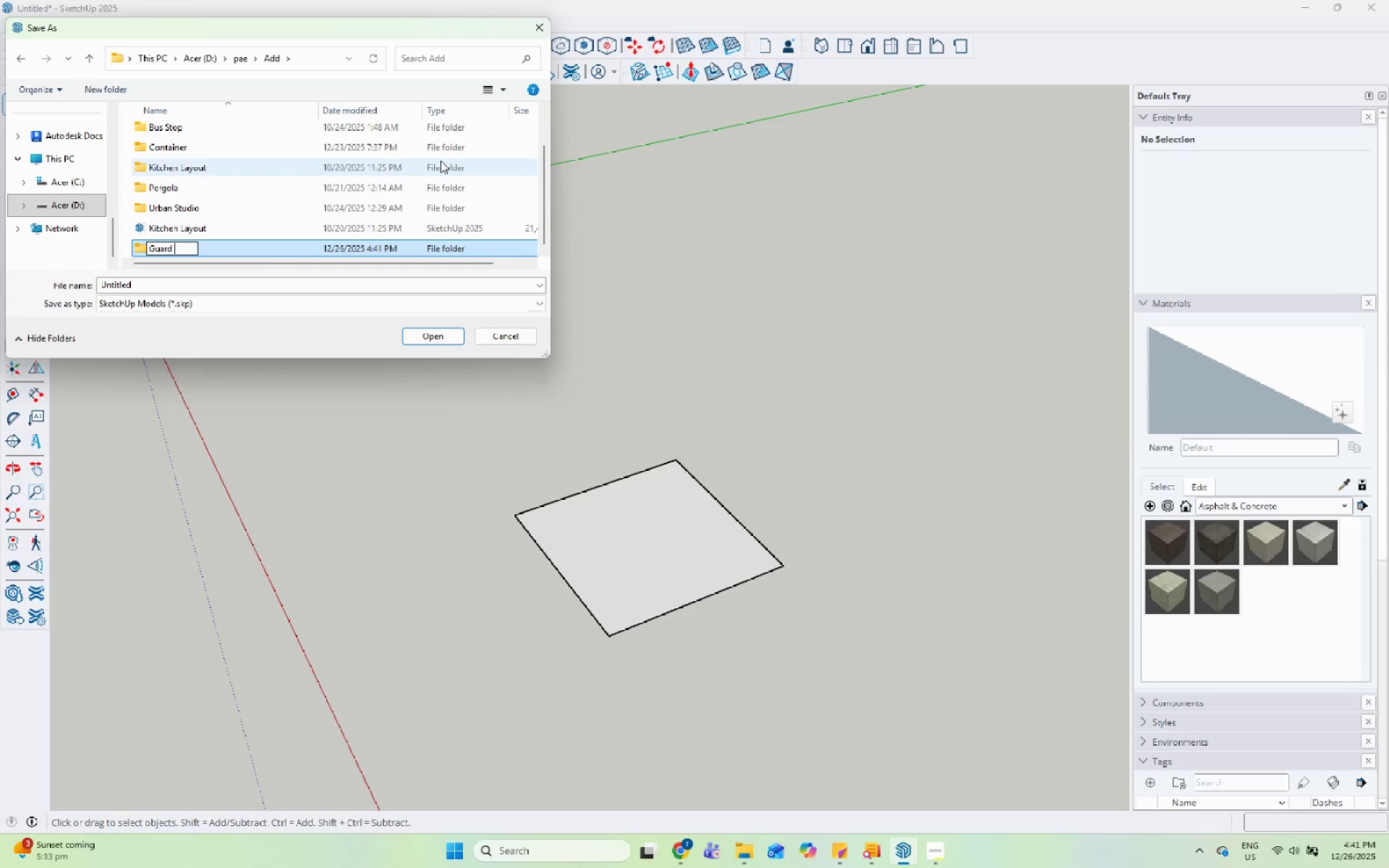 
key(Enter)
 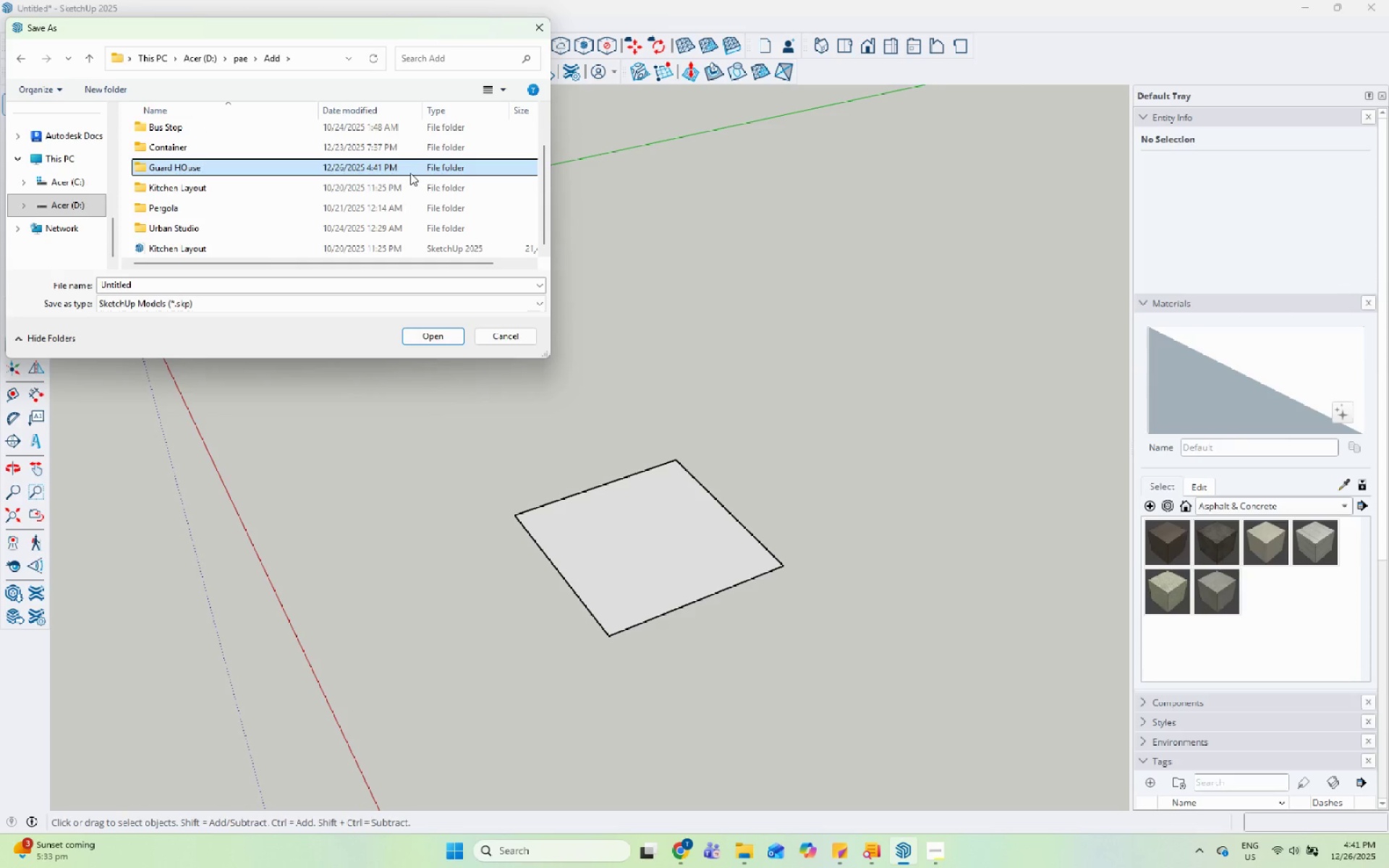 
double_click([409, 173])
 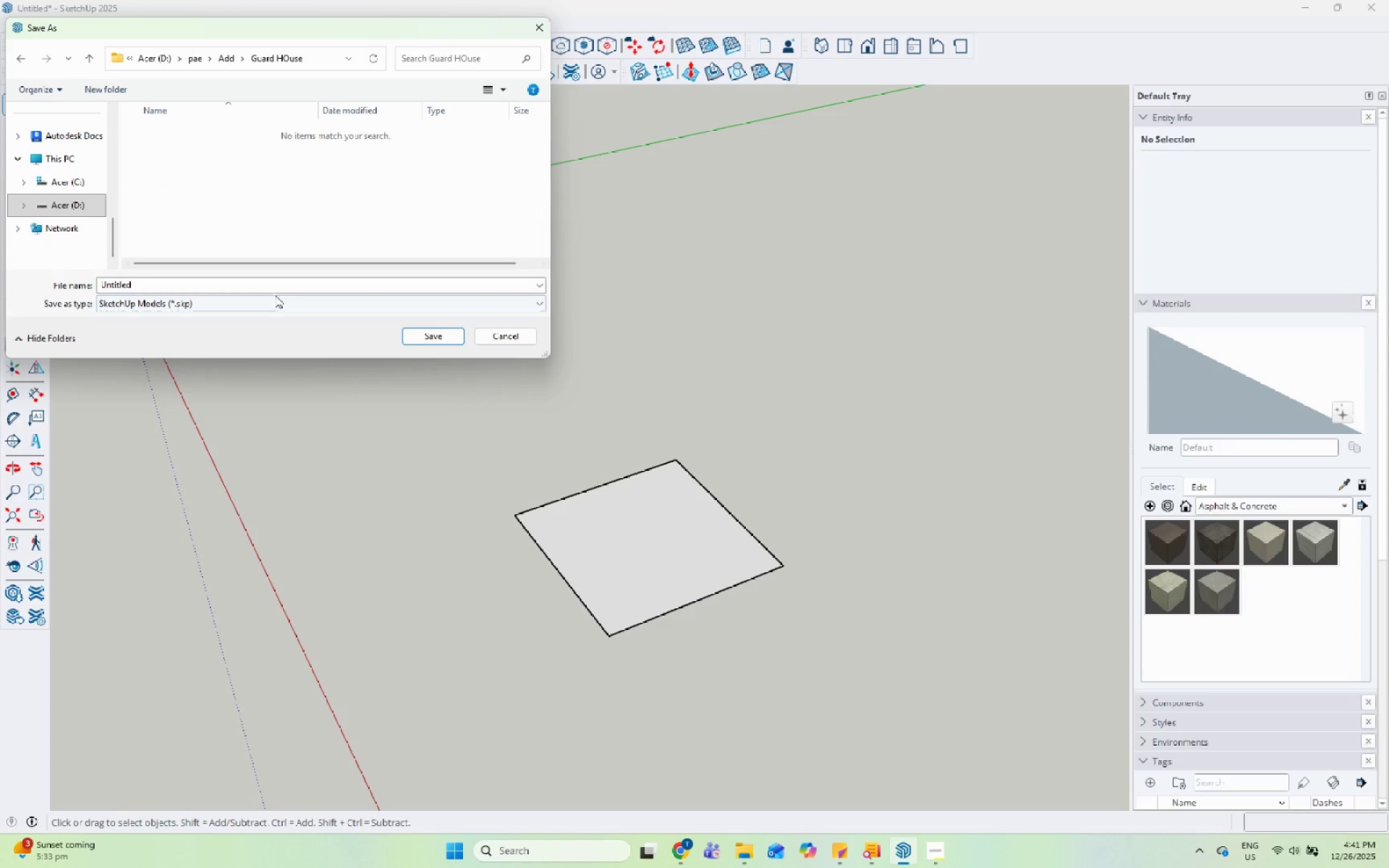 
left_click([279, 281])
 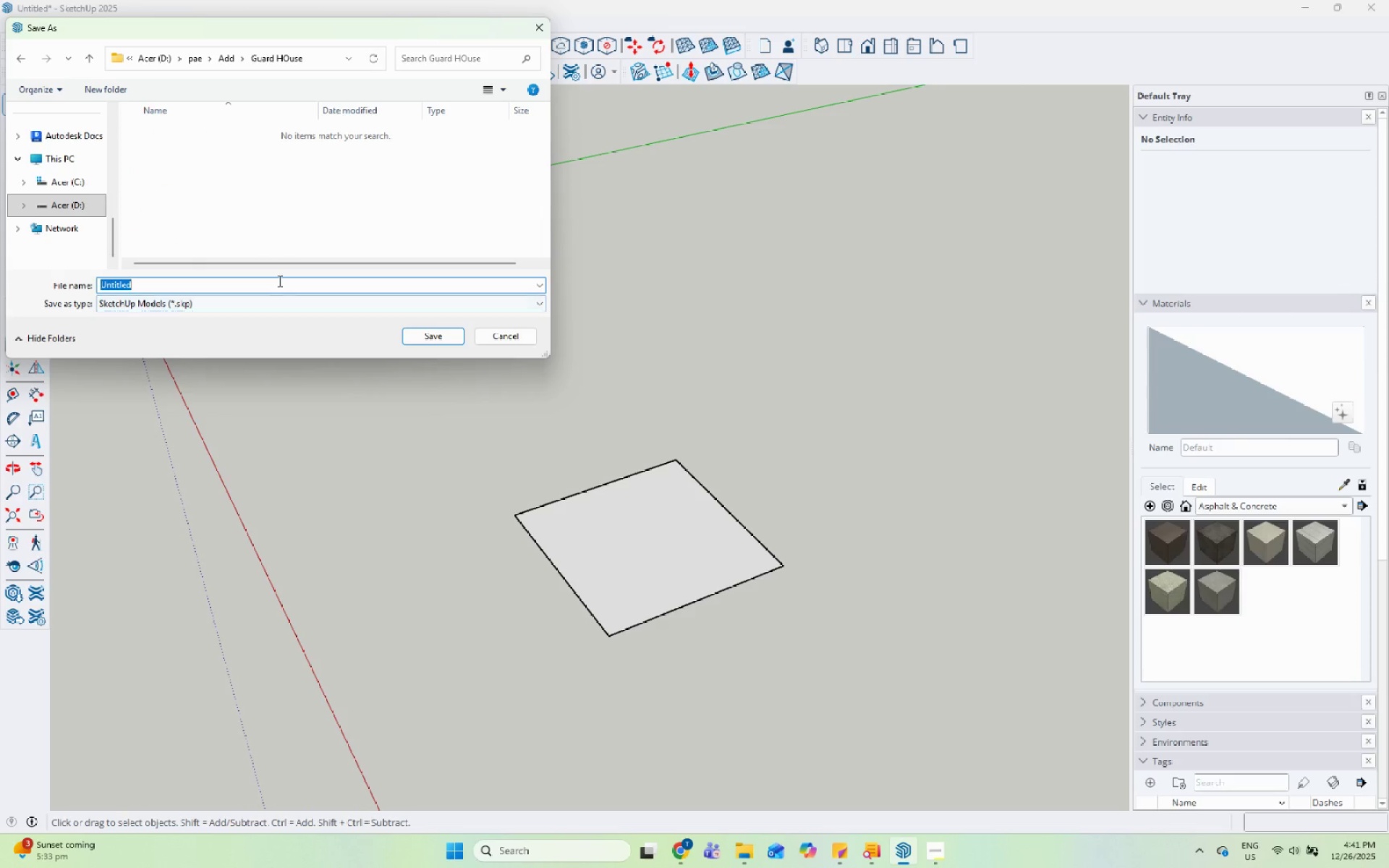 
type(GUard House )
 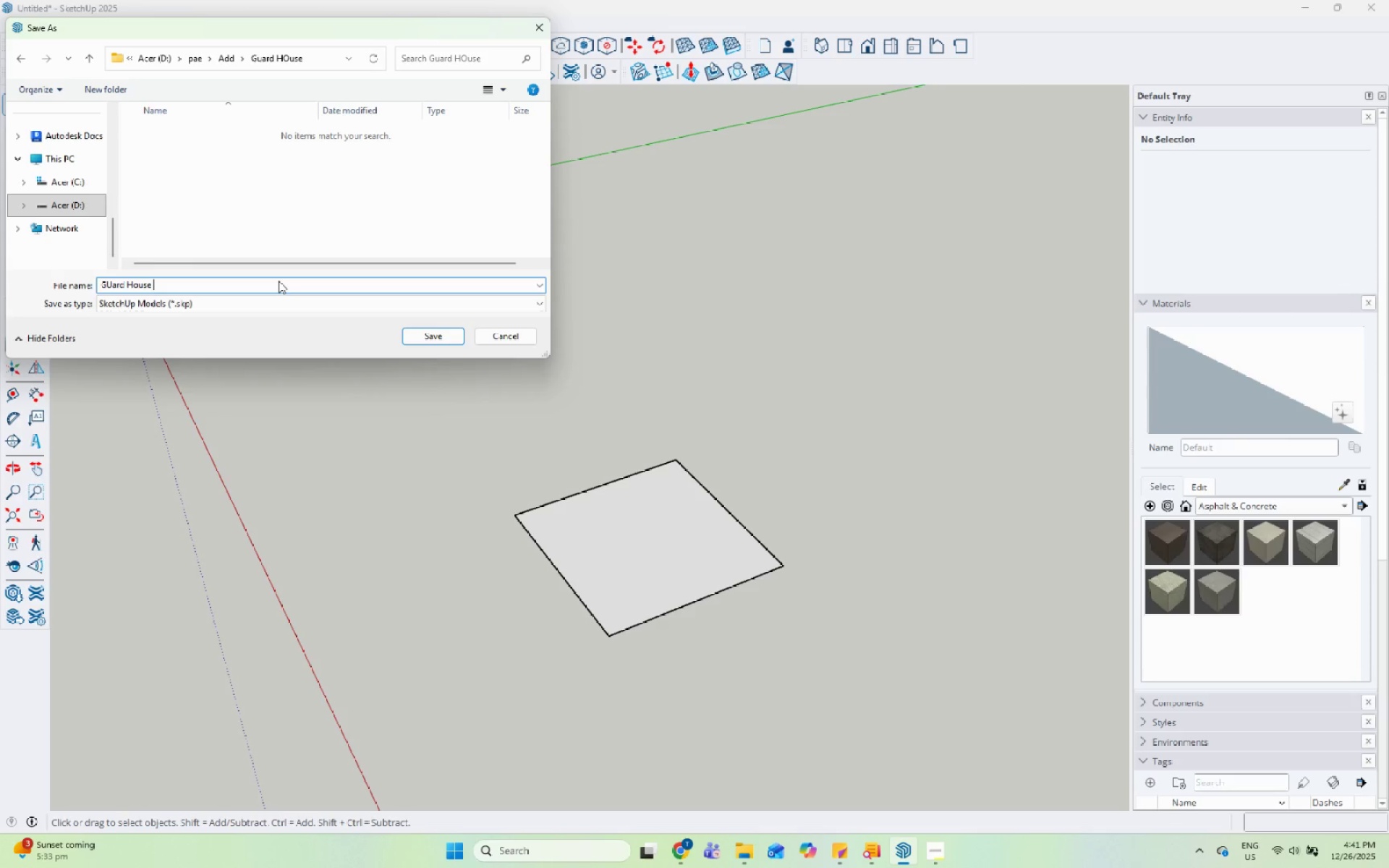 
hold_key(key=ShiftLeft, duration=0.84)
 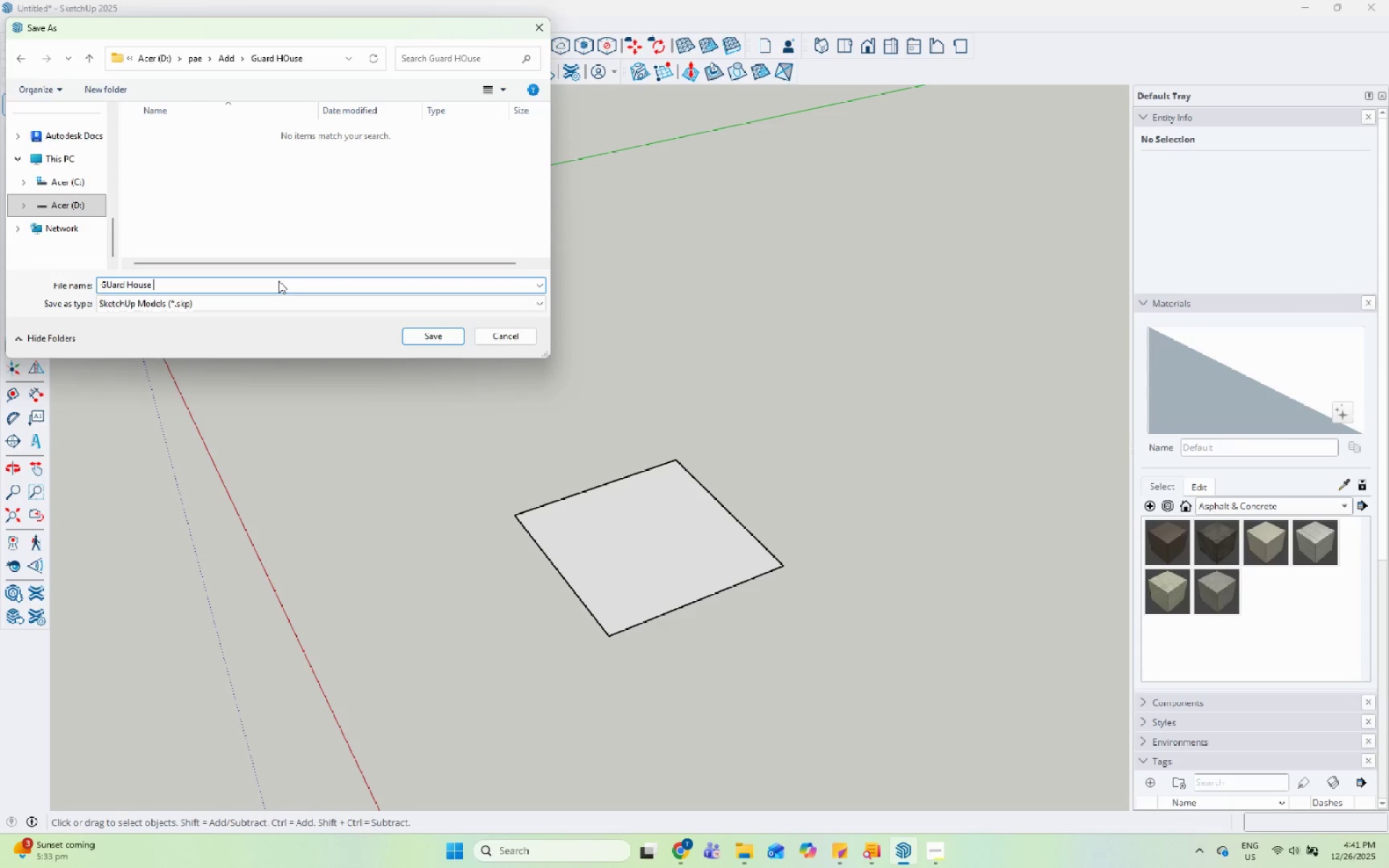 
key(Enter)
 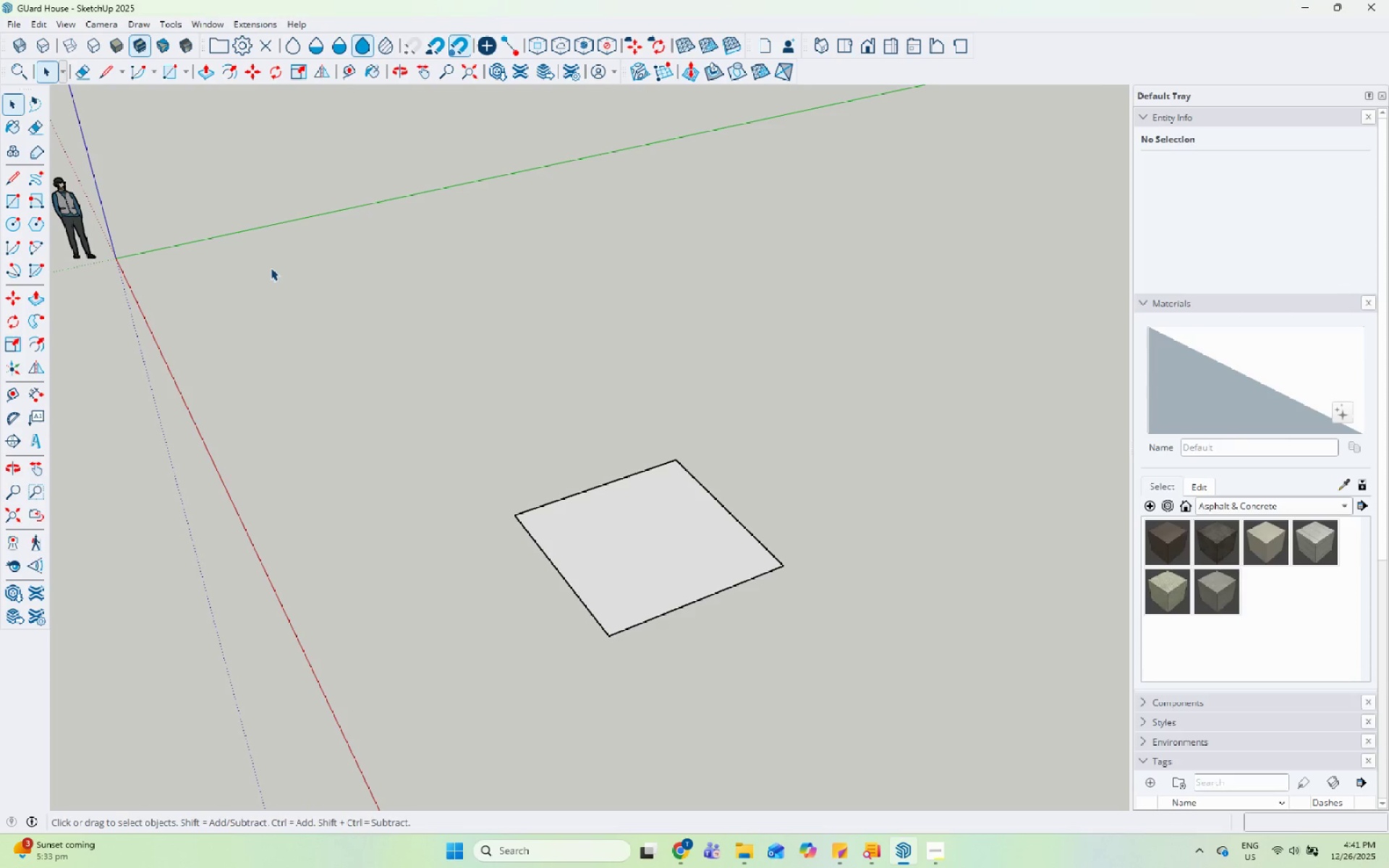 
wait(22.38)
 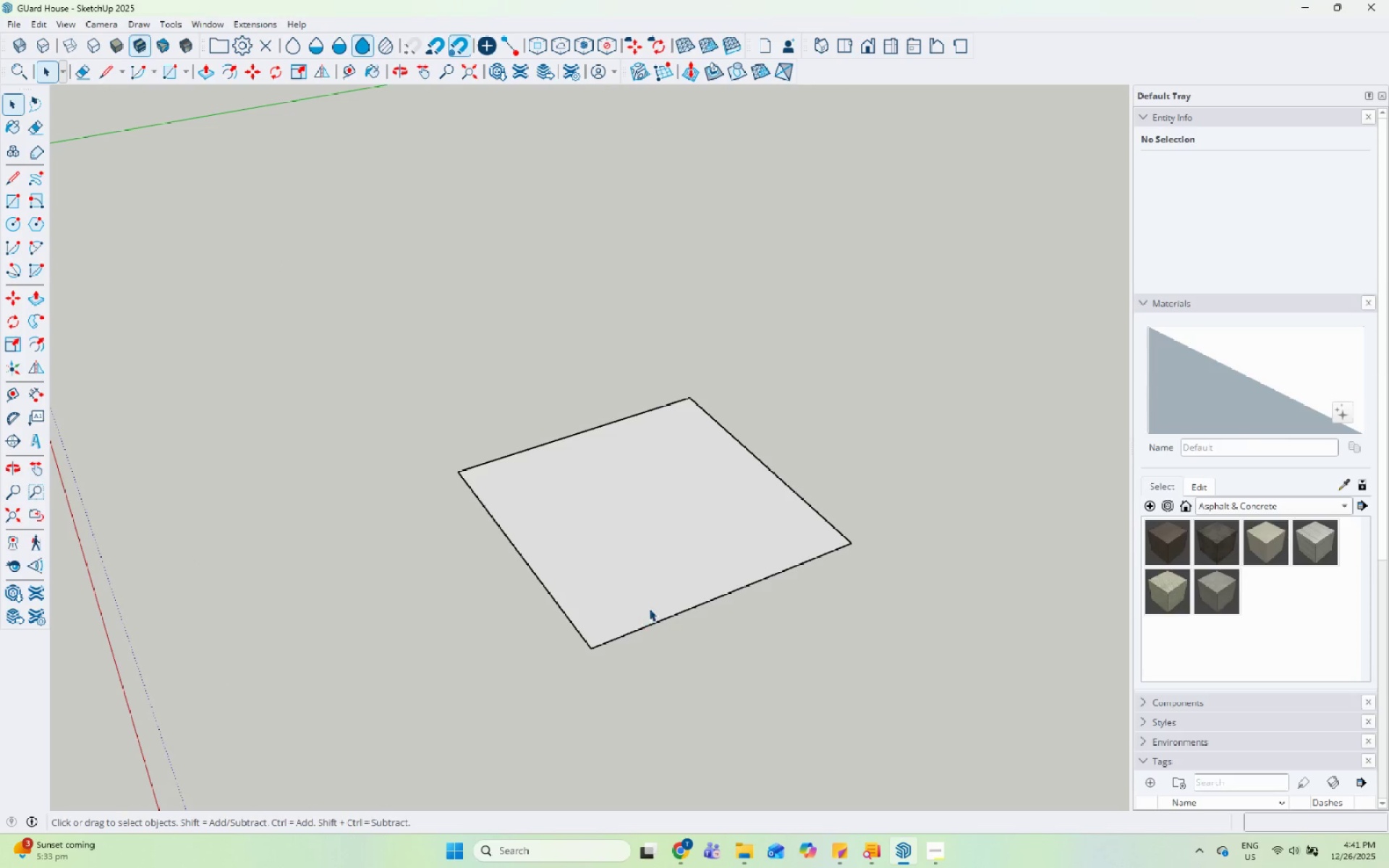 
left_click_drag(start_coordinate=[650, 608], to_coordinate=[655, 608])
 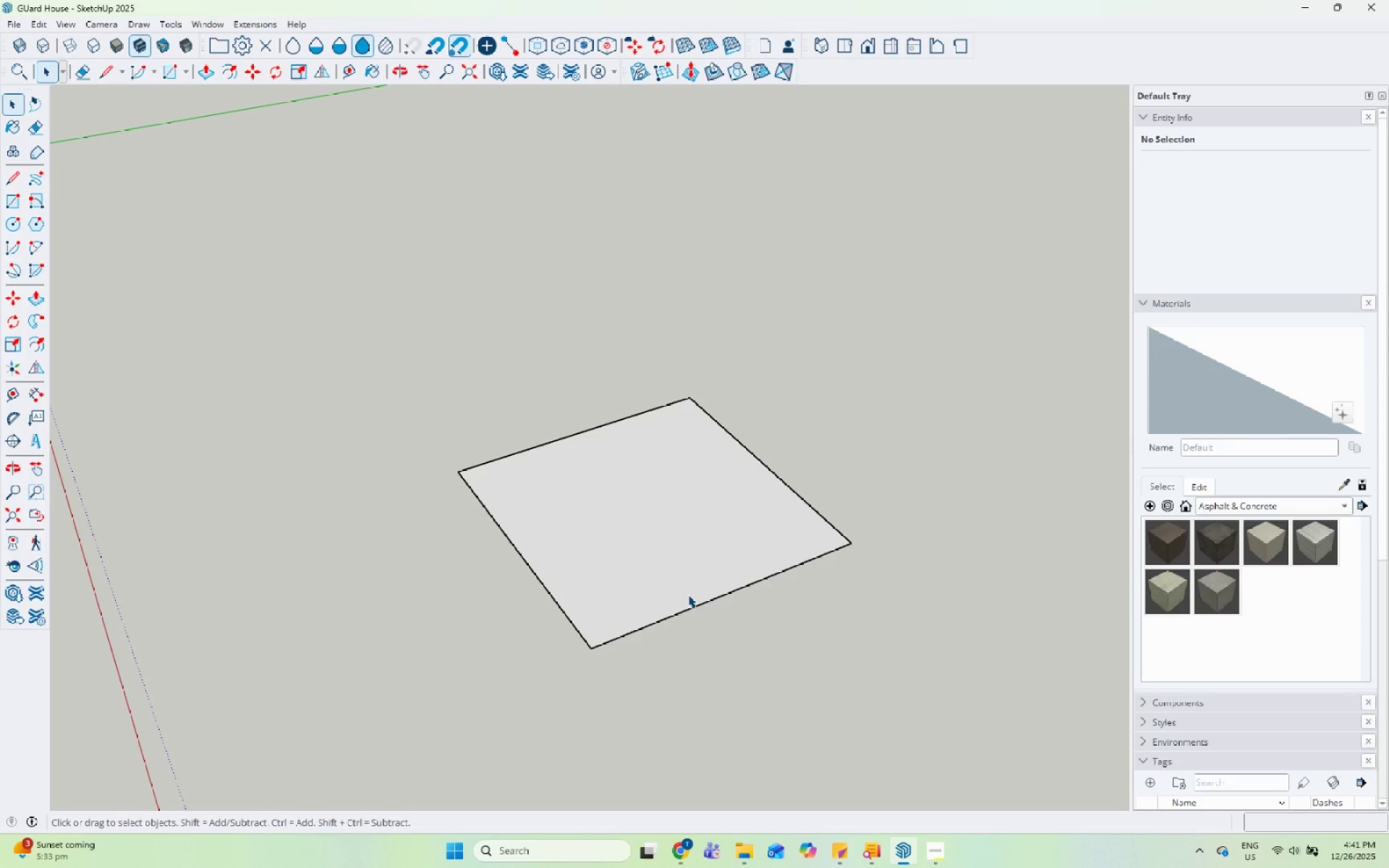 
scroll: coordinate [641, 613], scroll_direction: up, amount: 4.0
 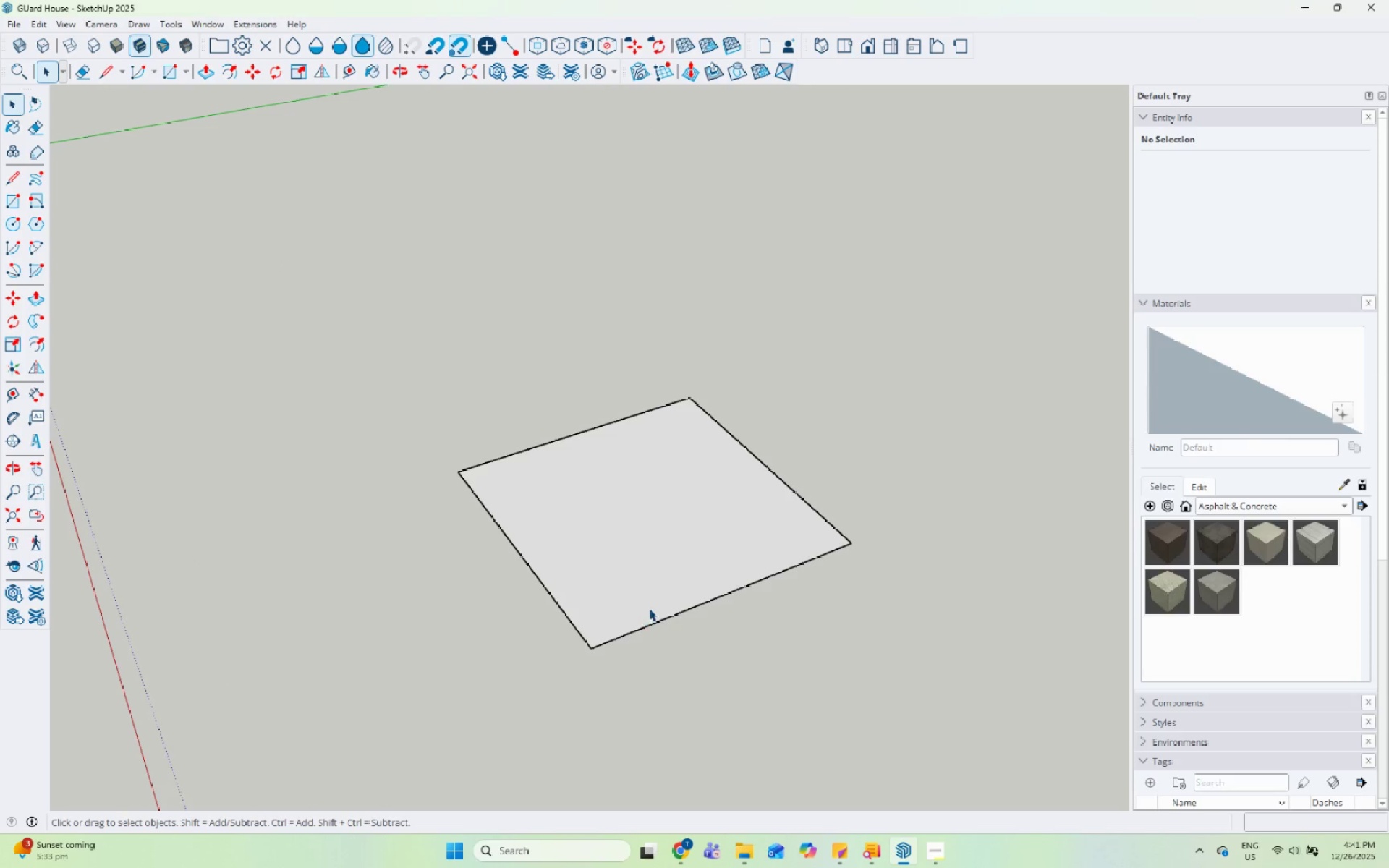 
left_click([688, 595])
 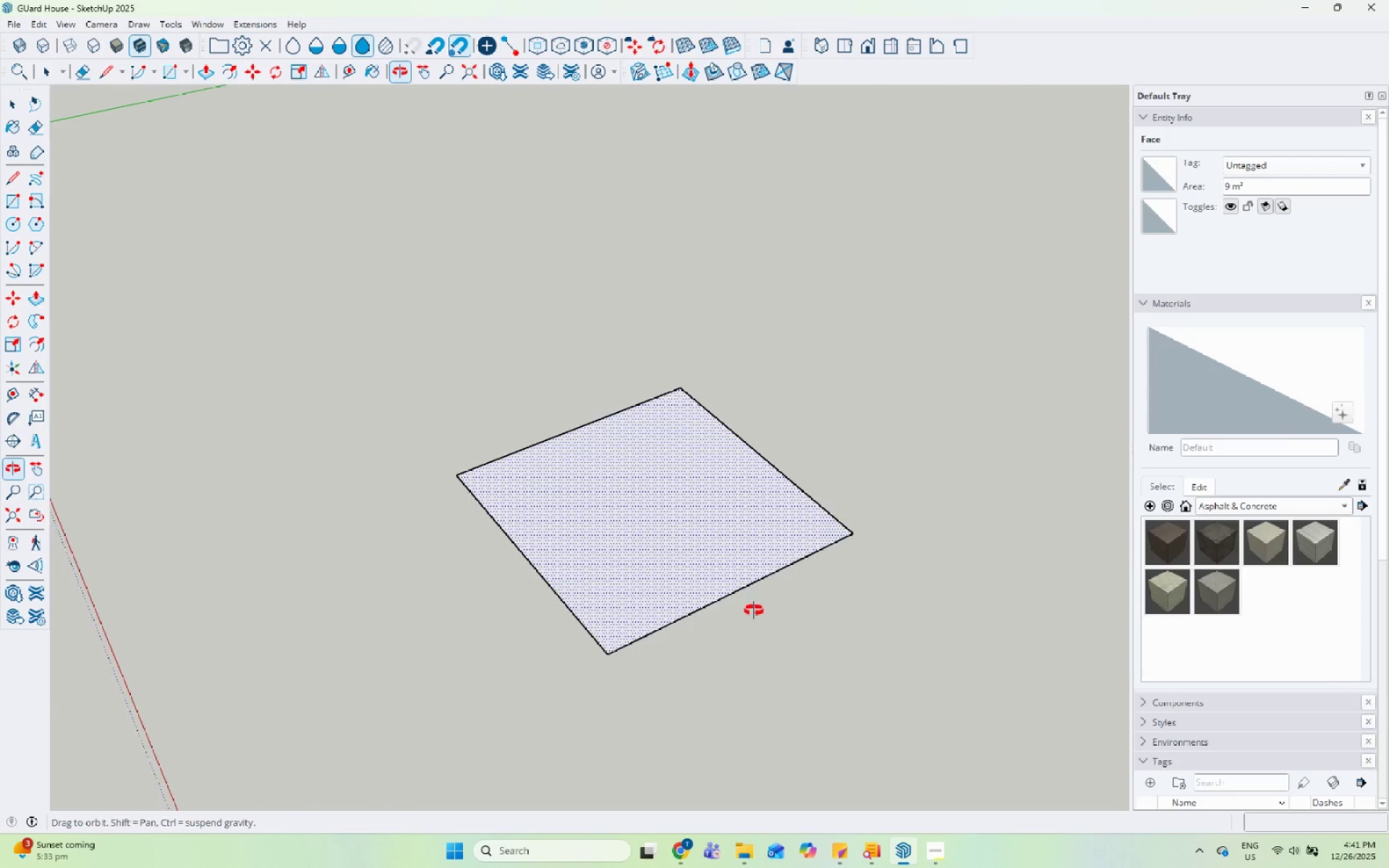 
double_click([702, 561])
 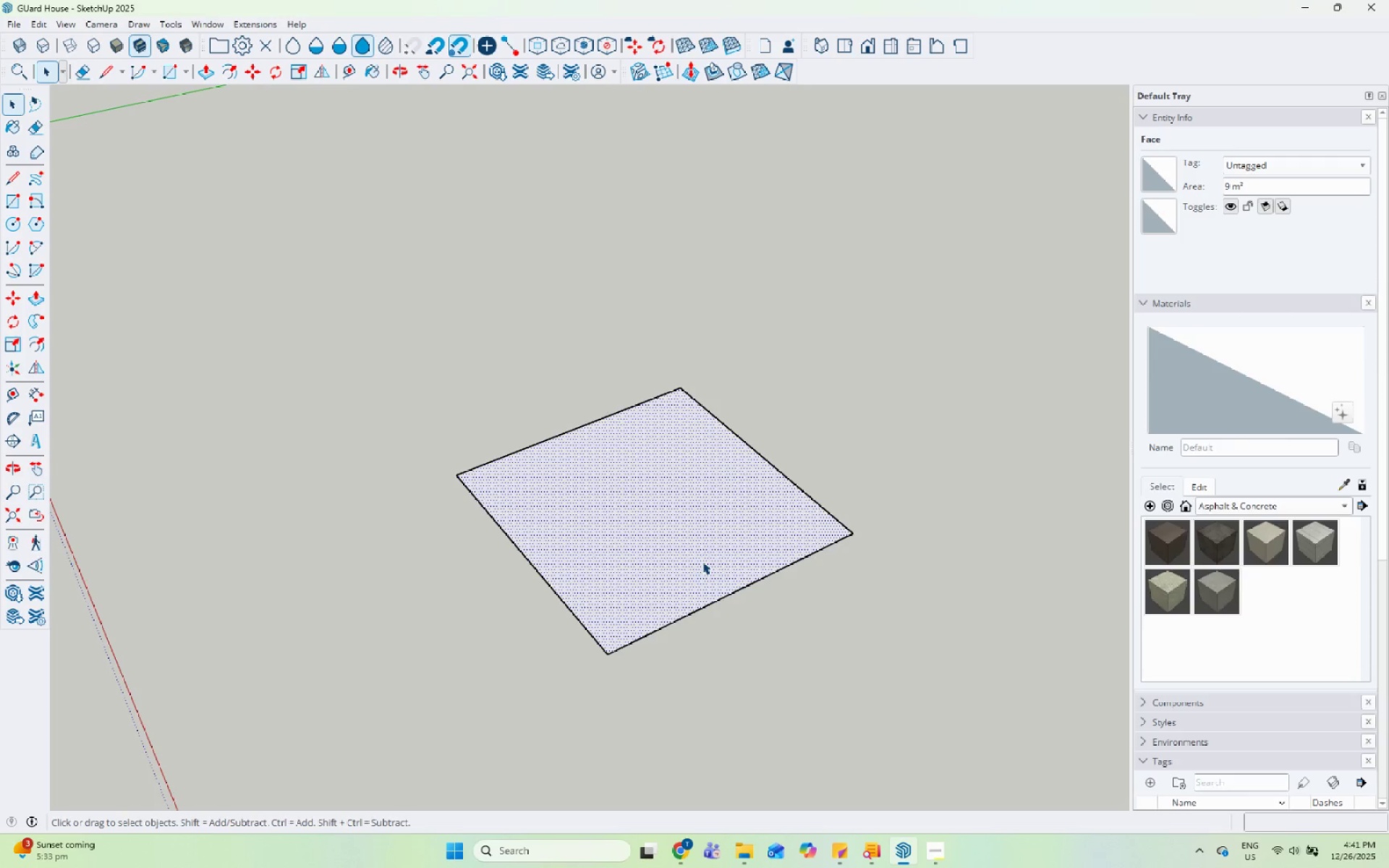 
triple_click([702, 561])
 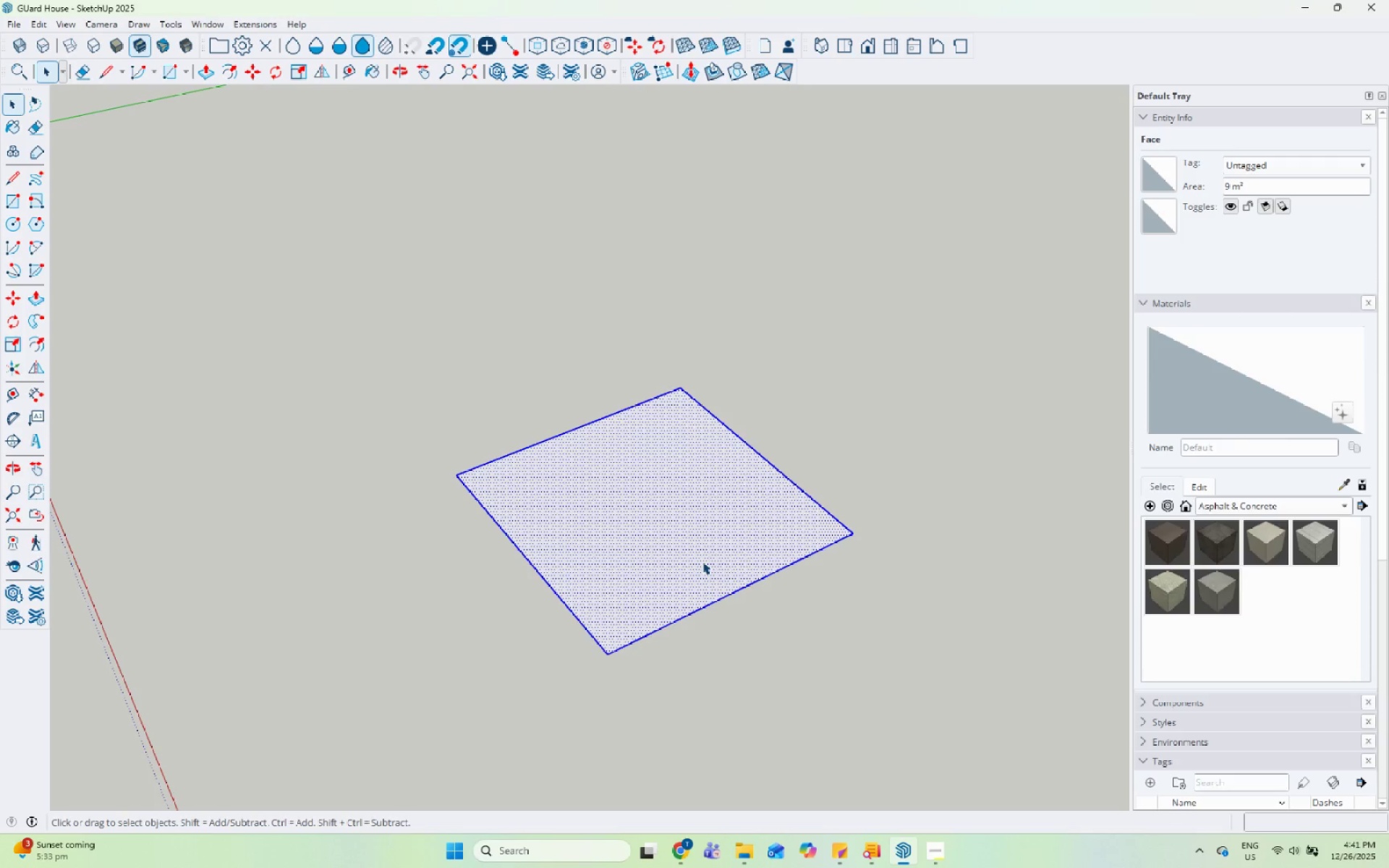 
triple_click([702, 561])
 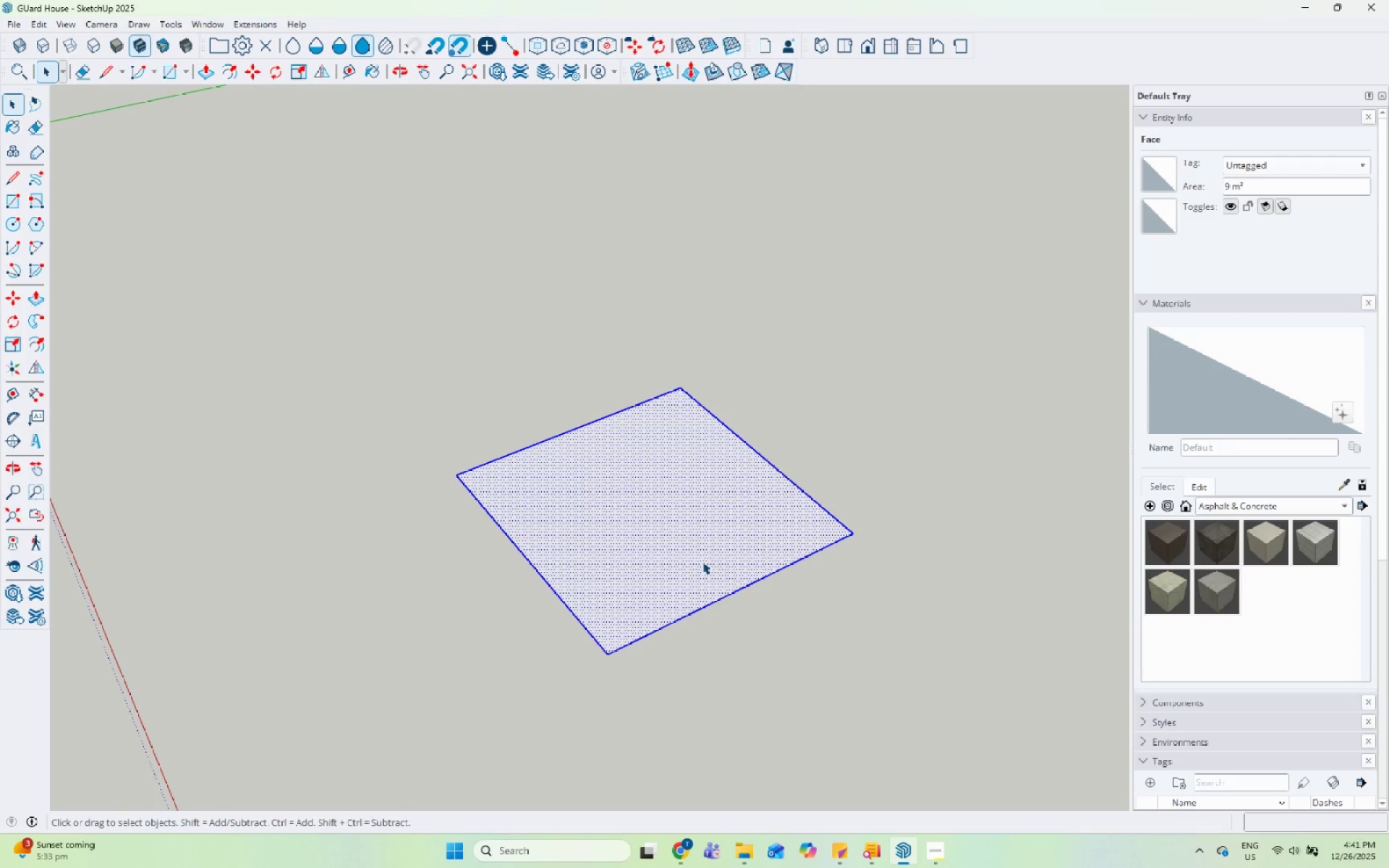 
right_click([702, 561])
 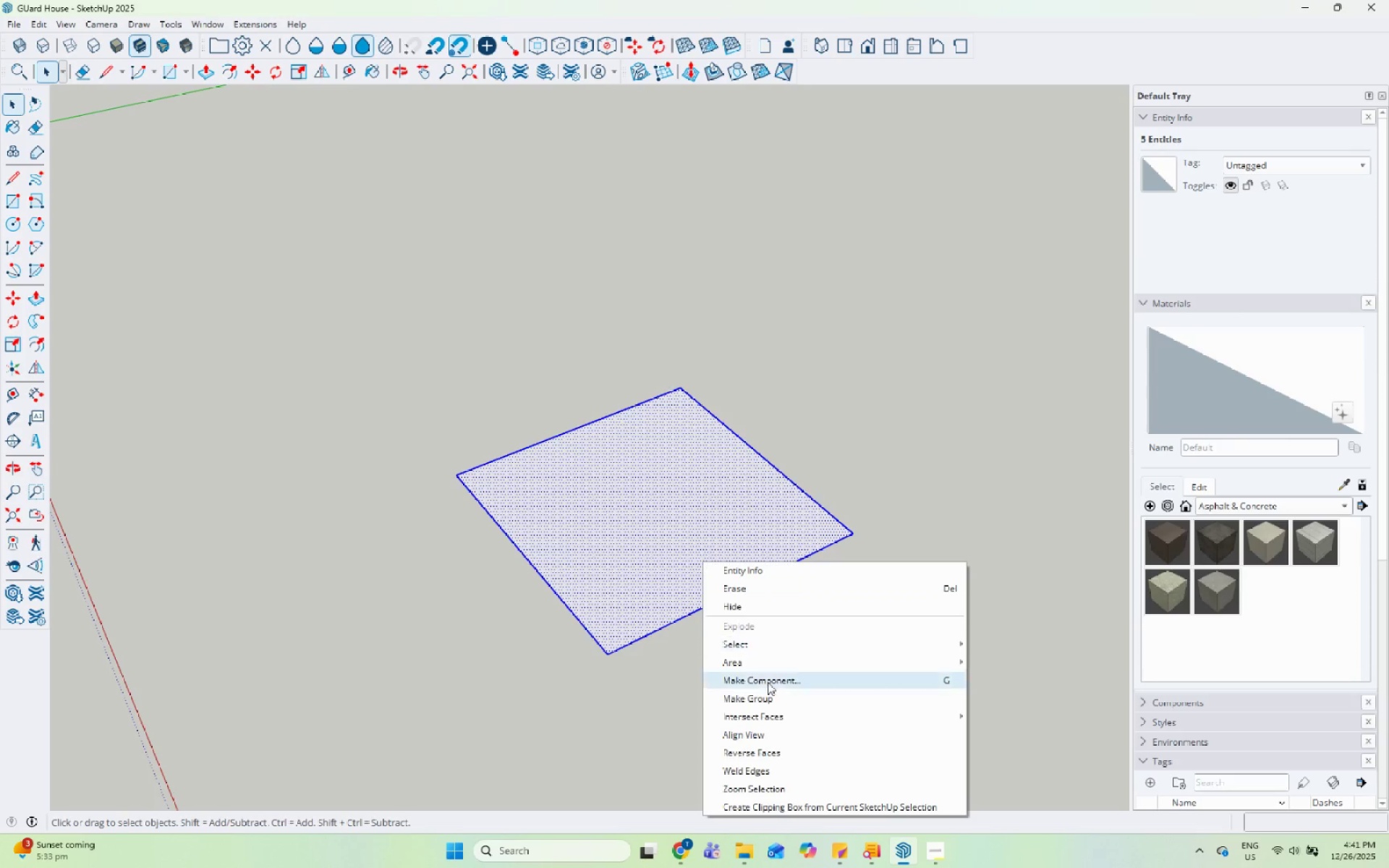 
left_click([766, 694])
 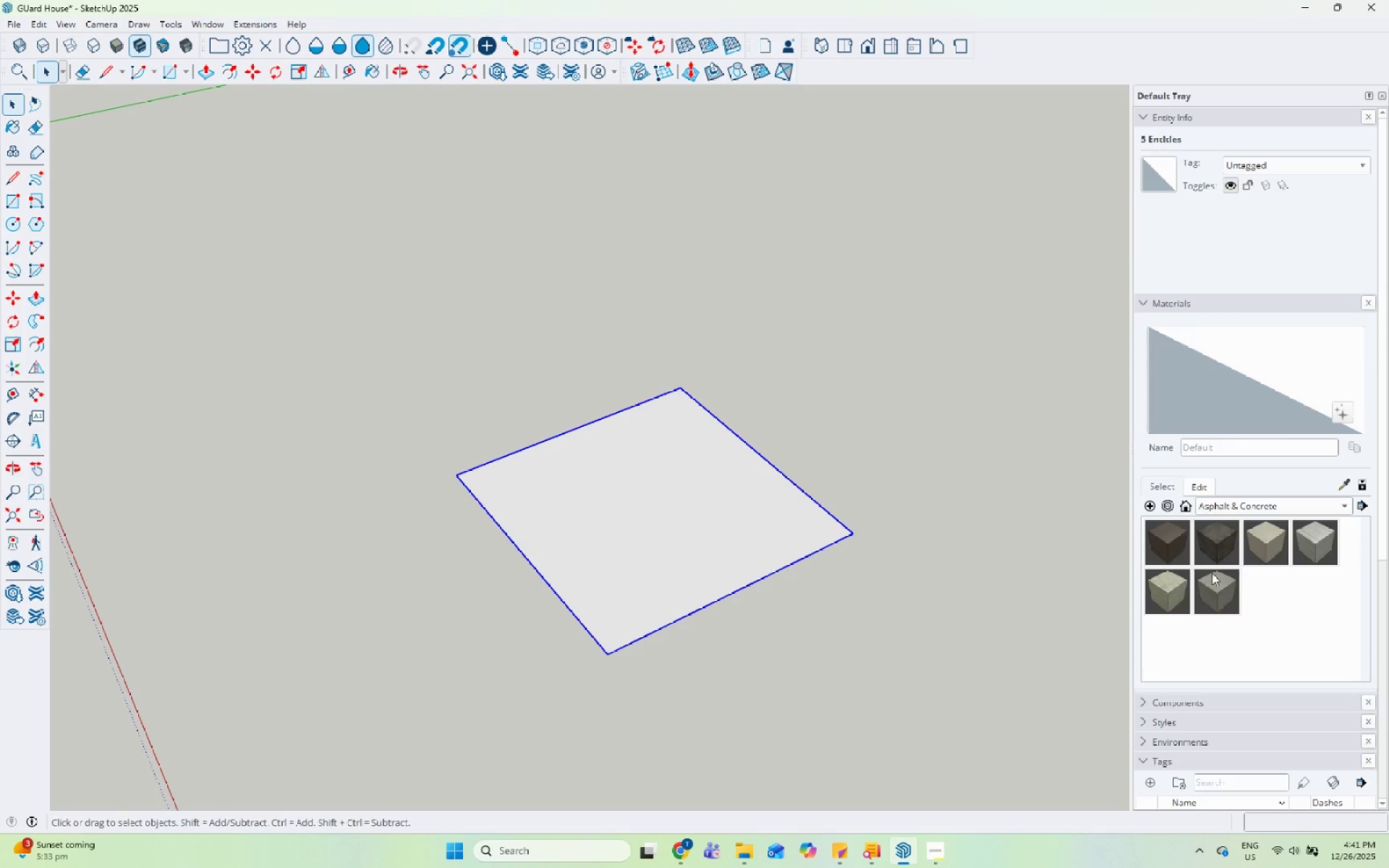 
scroll: coordinate [1152, 547], scroll_direction: down, amount: 7.0
 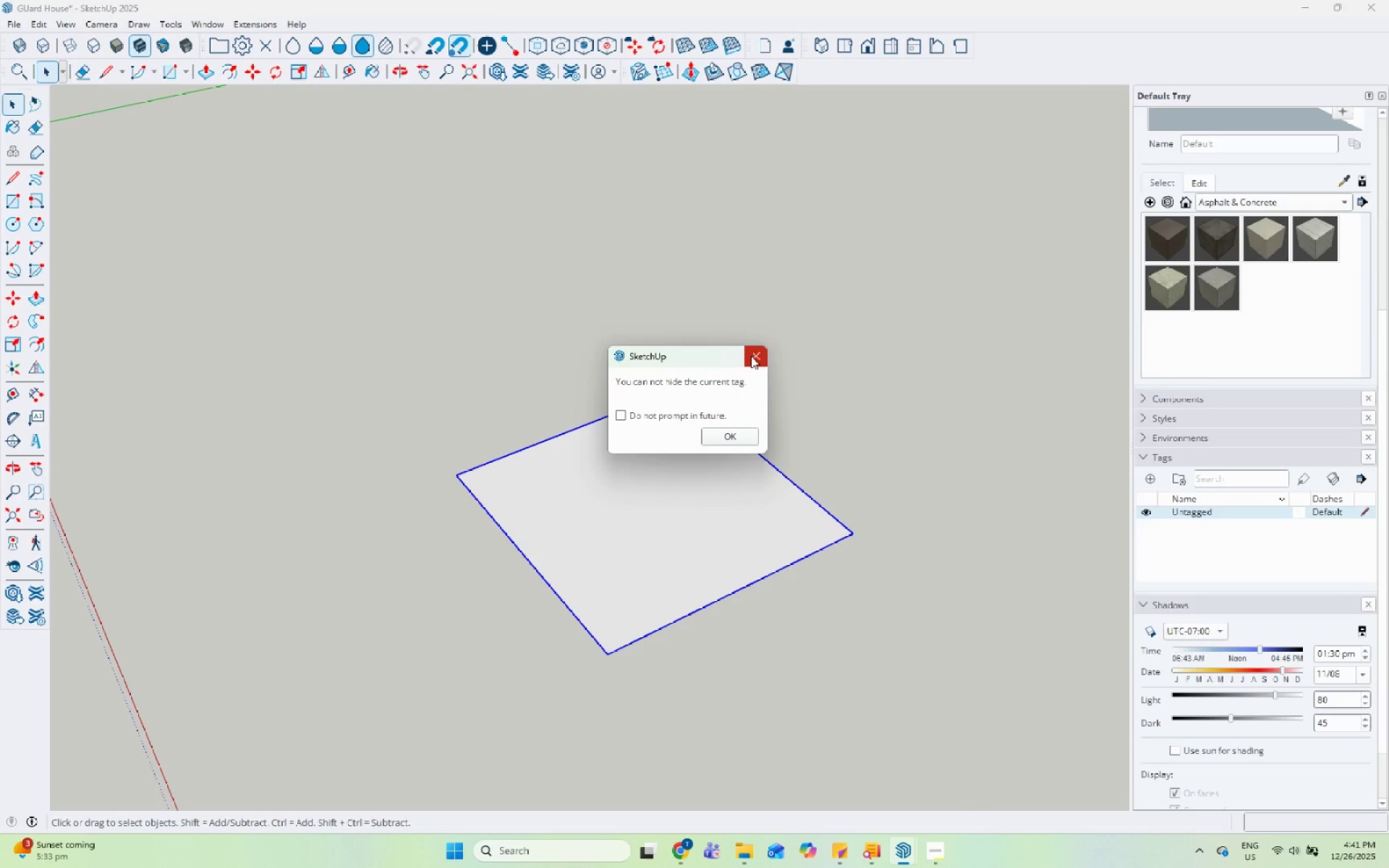 
left_click([751, 356])
 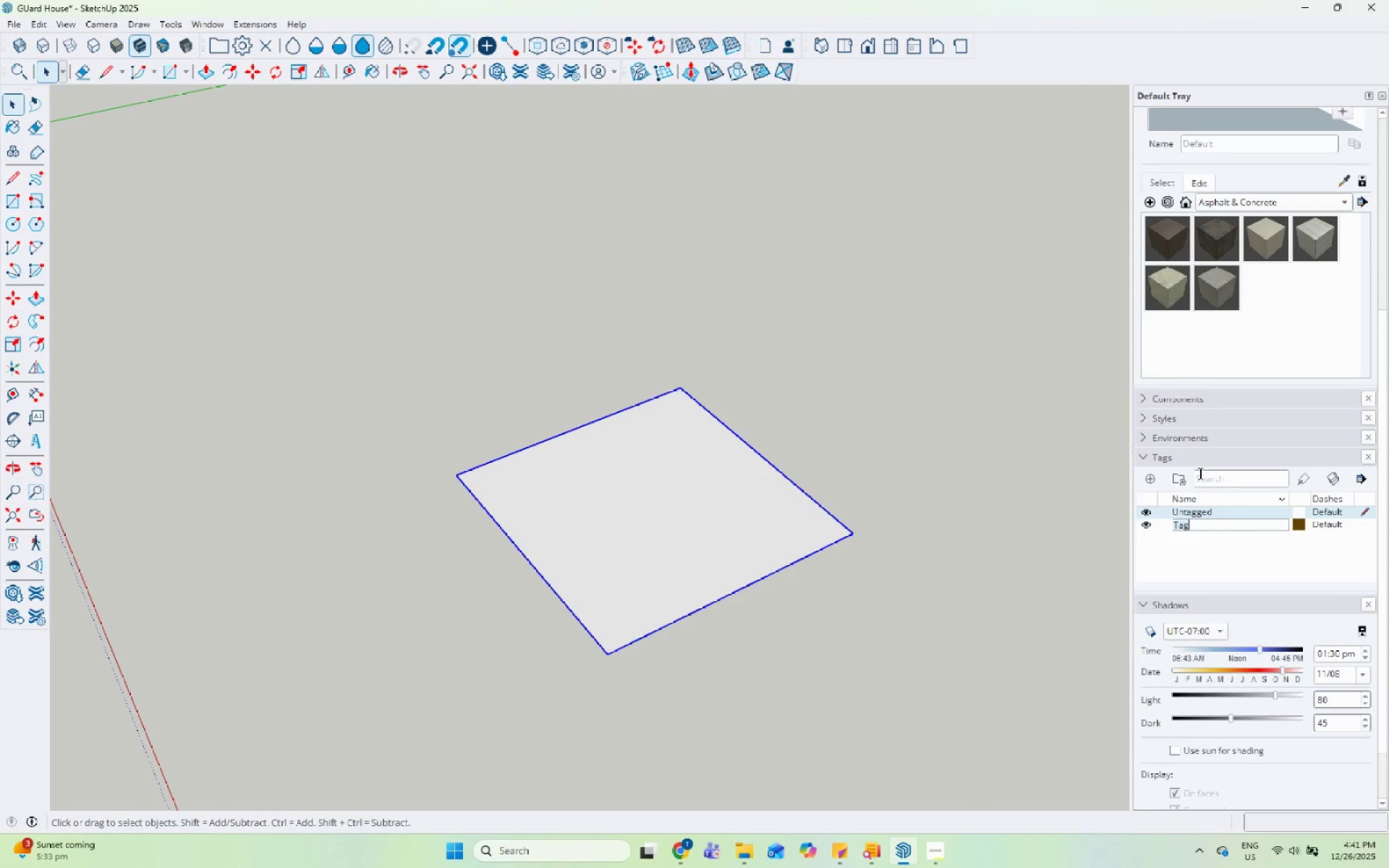 
type(Main Building)
 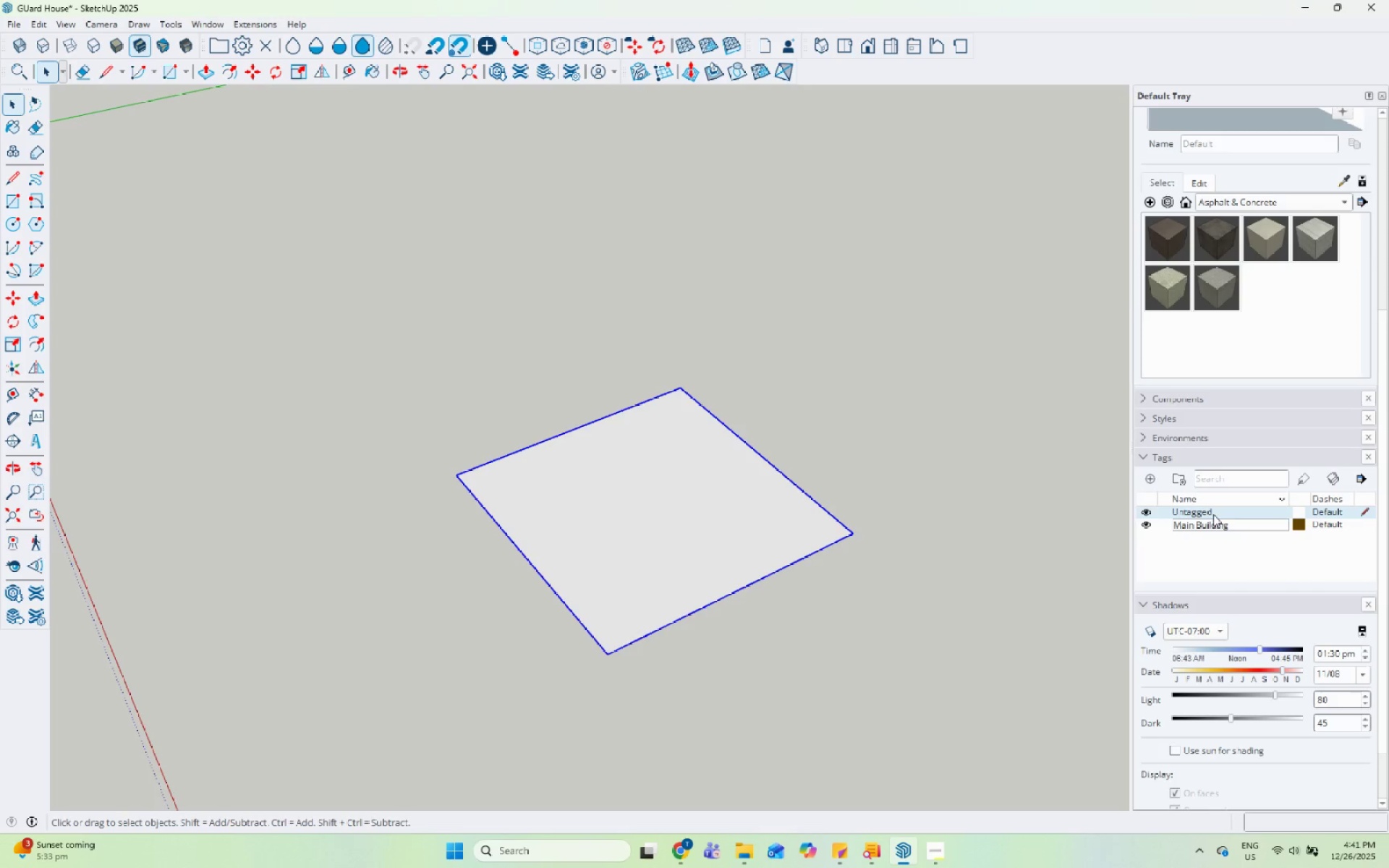 
left_click([1209, 564])
 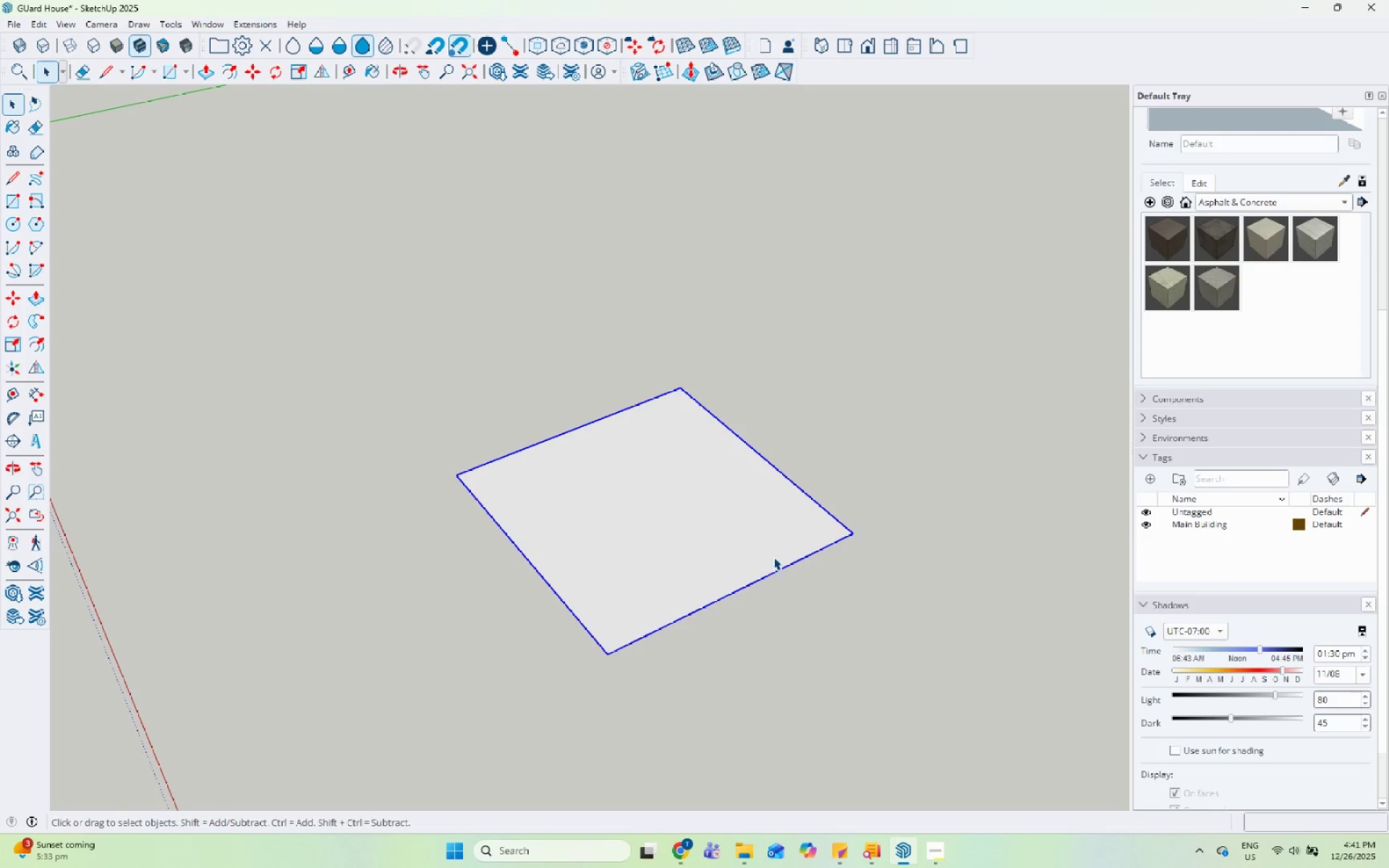 
left_click([608, 550])
 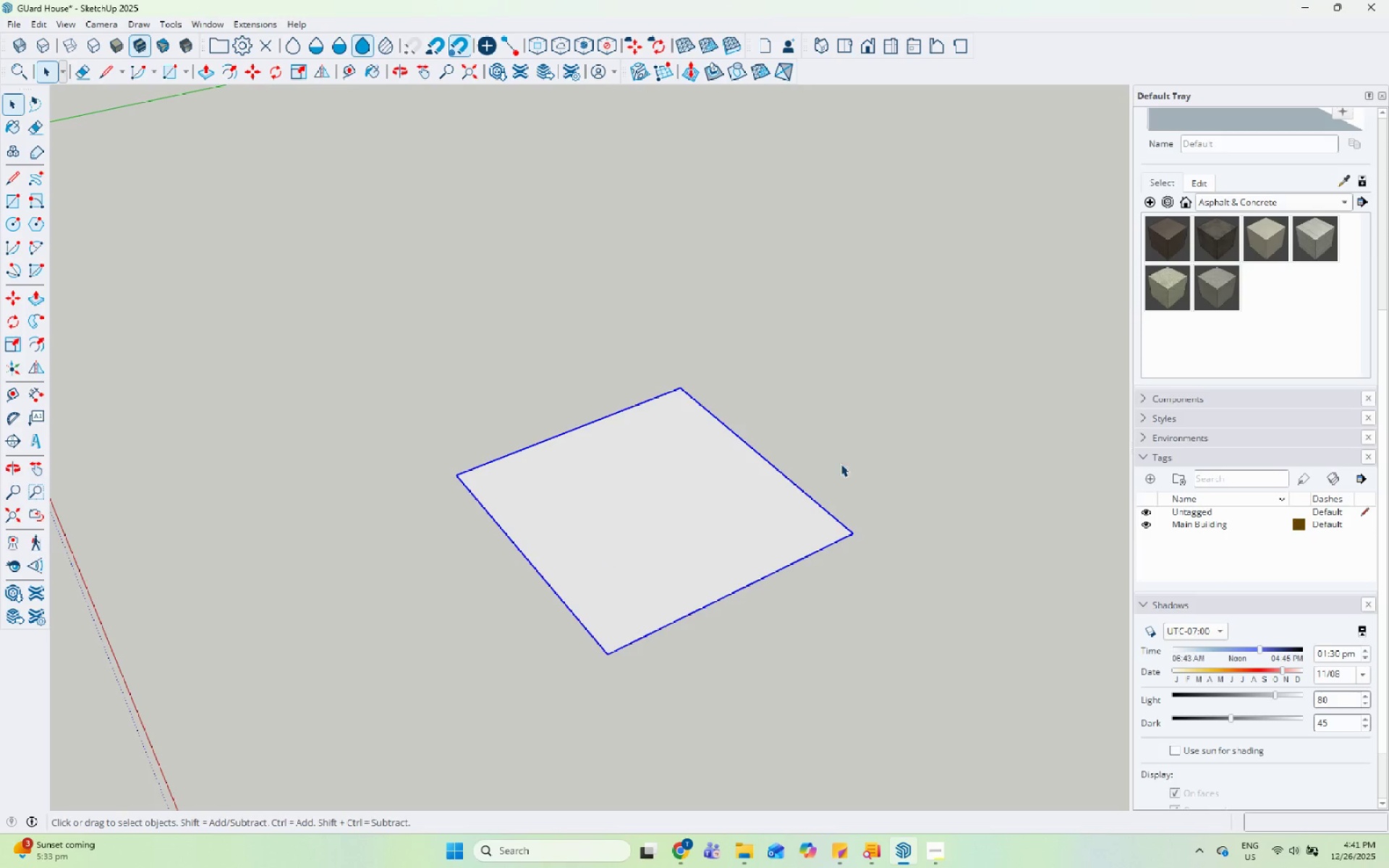 
scroll: coordinate [1200, 208], scroll_direction: up, amount: 18.0
 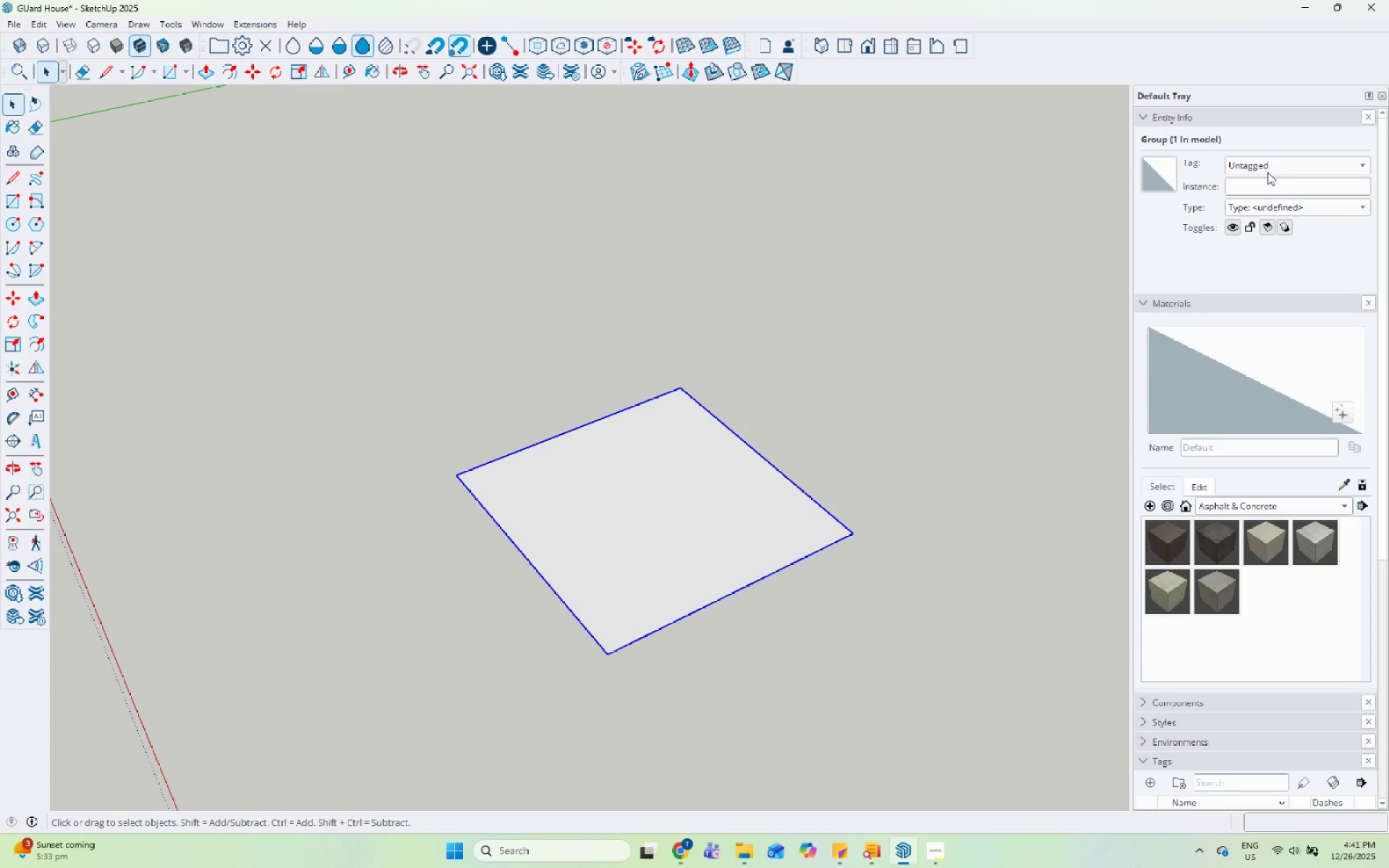 
left_click([1276, 165])
 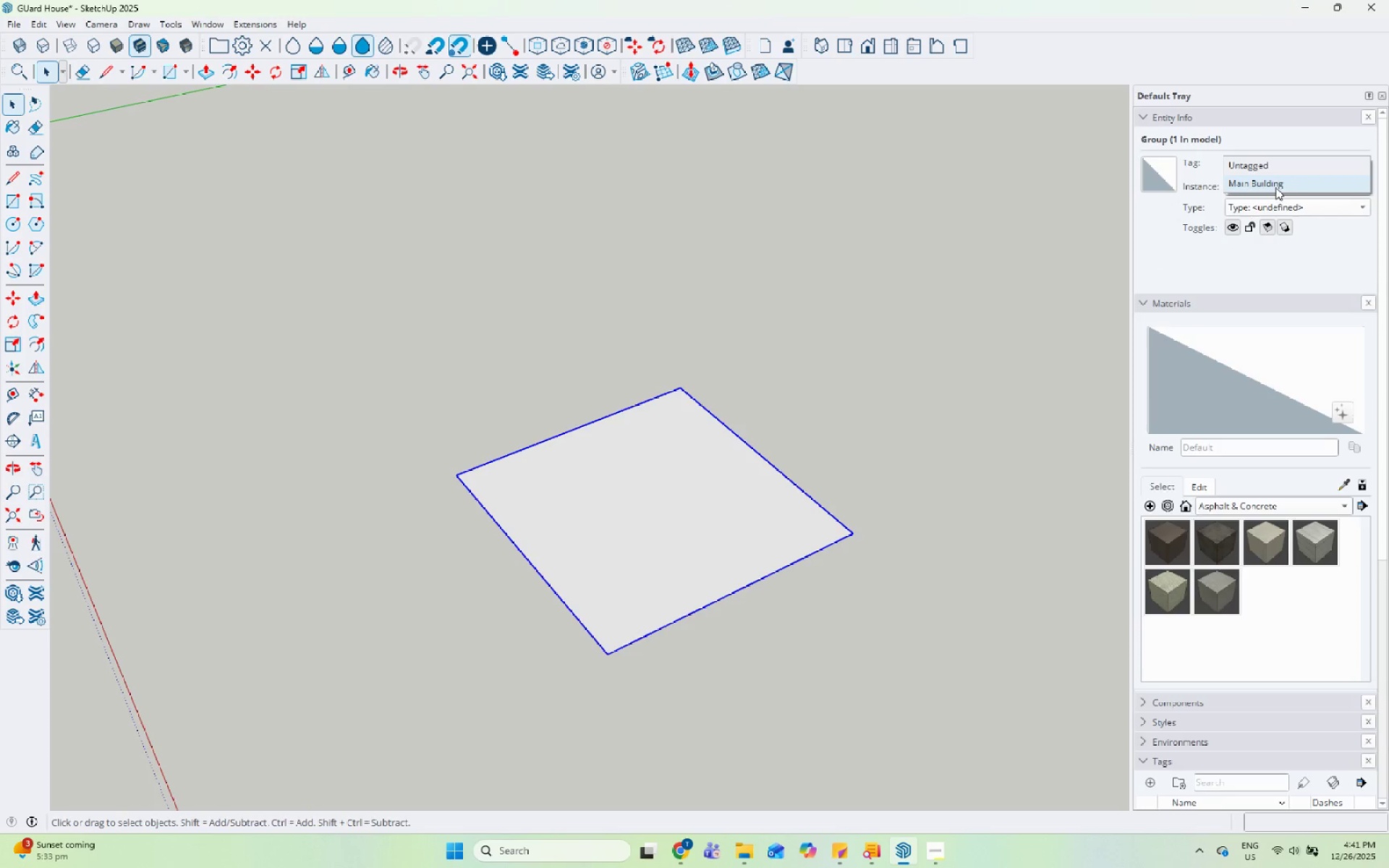 
left_click([1275, 187])
 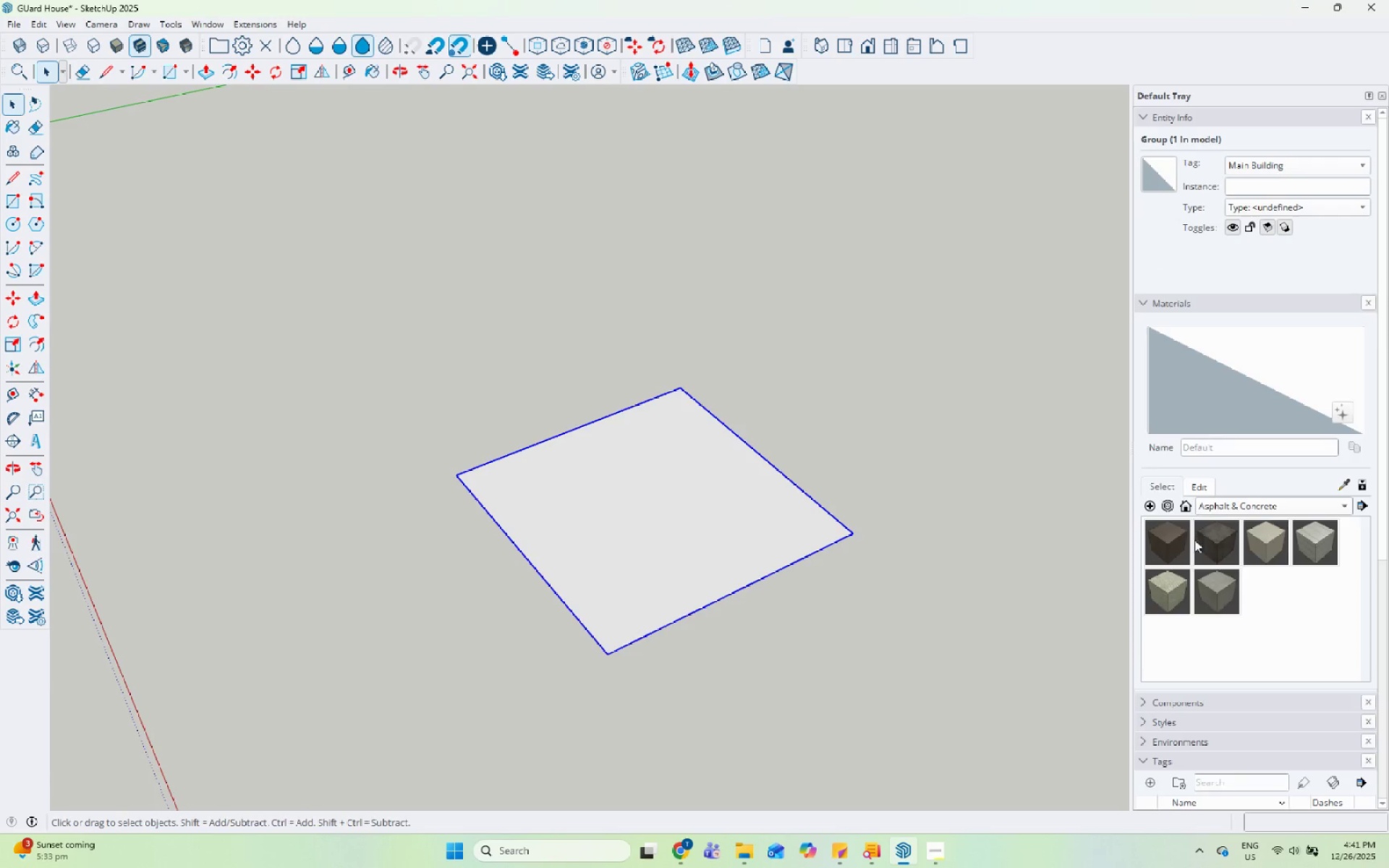 
scroll: coordinate [1199, 541], scroll_direction: down, amount: 8.0
 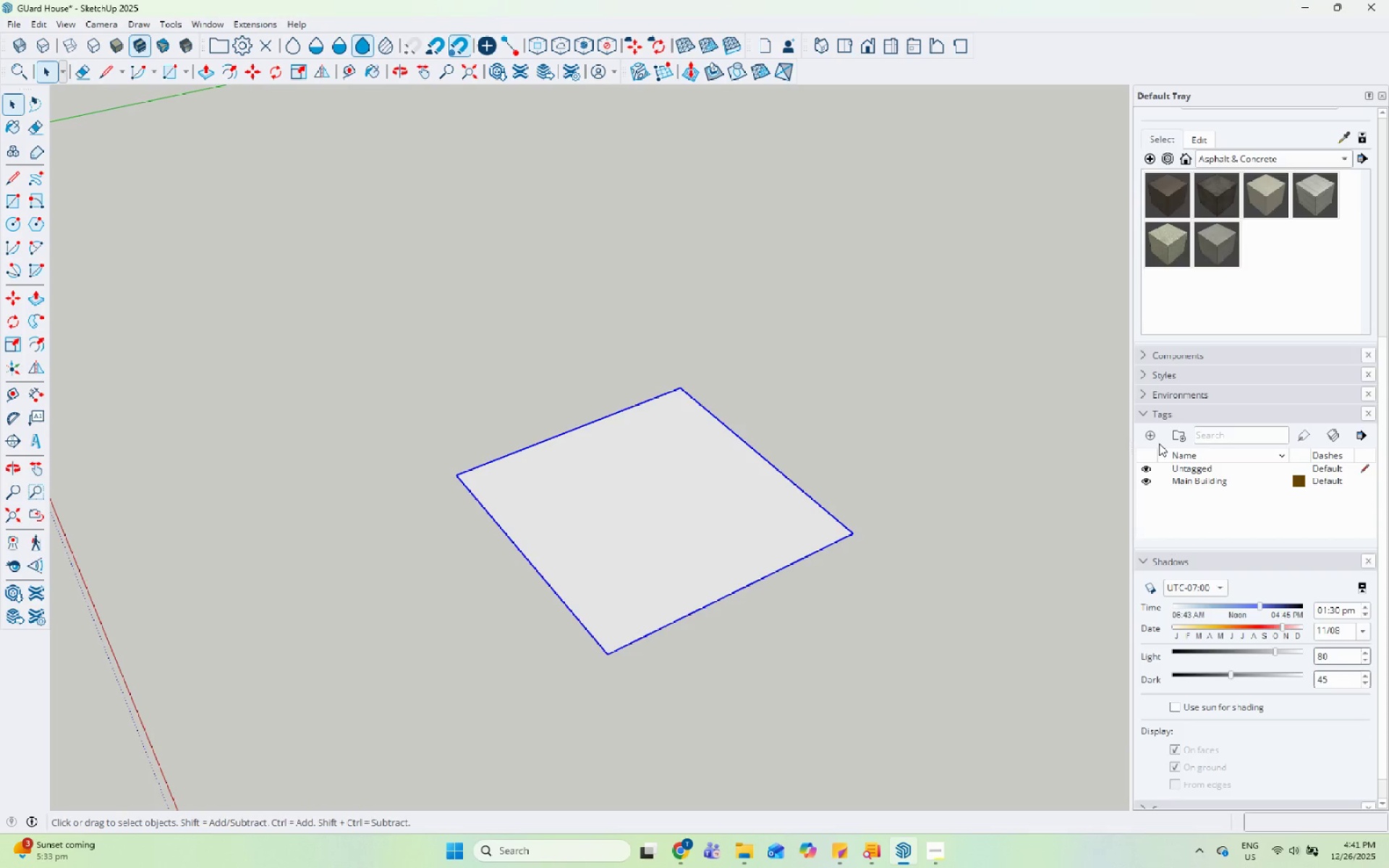 
left_click([1152, 438])
 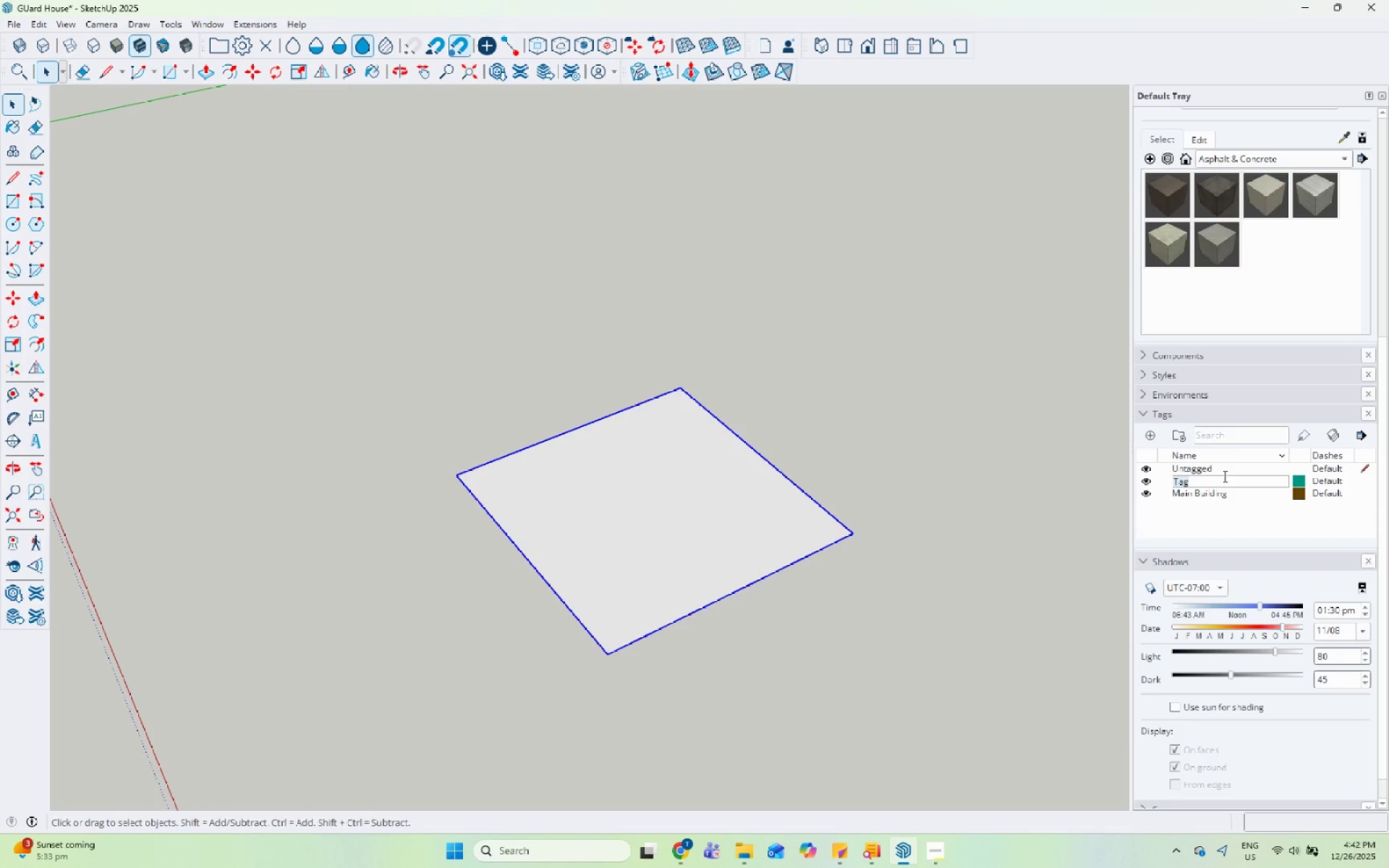 
key(Backspace)
type(Plith)
key(Backspace)
key(Backspace)
type(nth)
 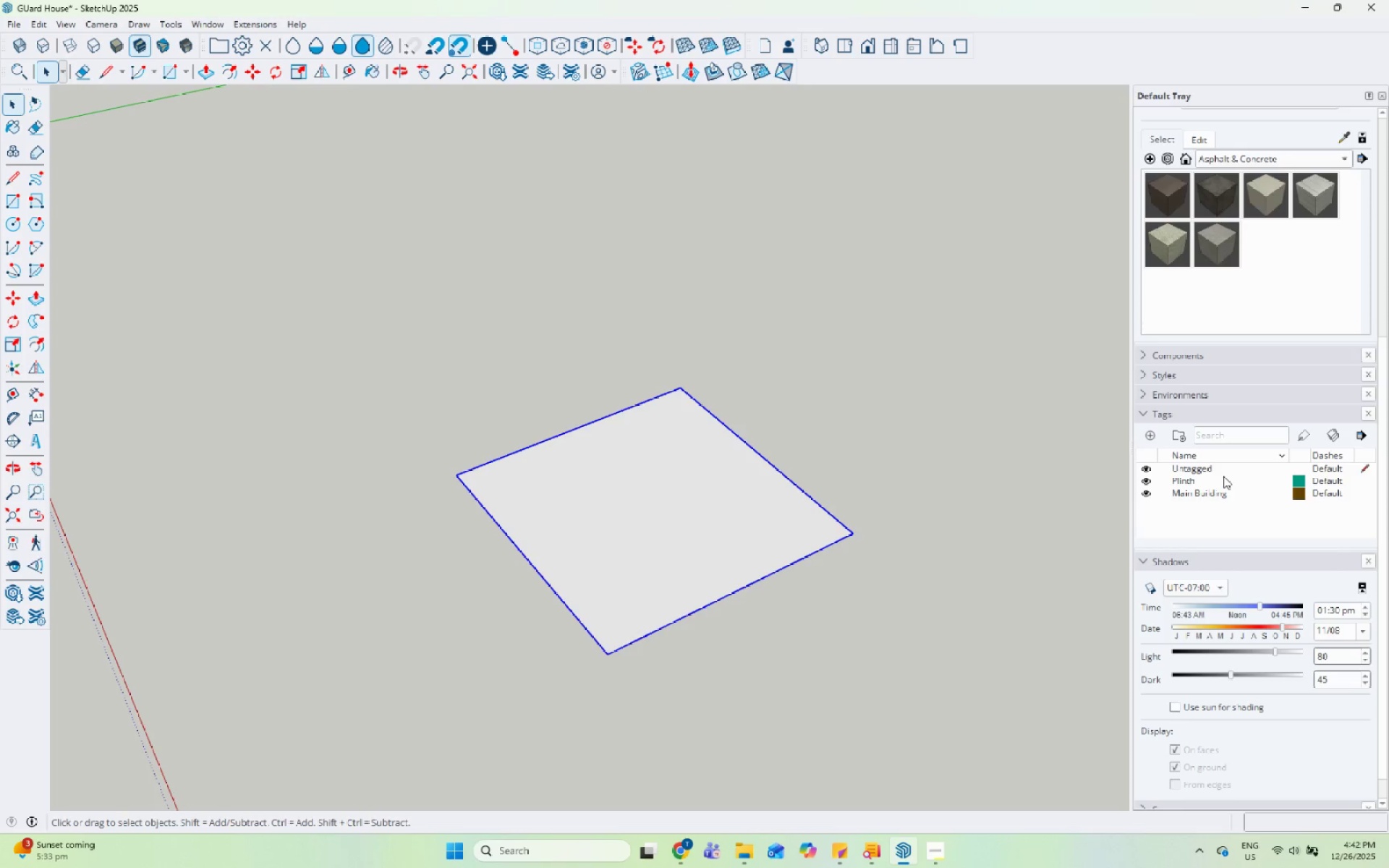 
 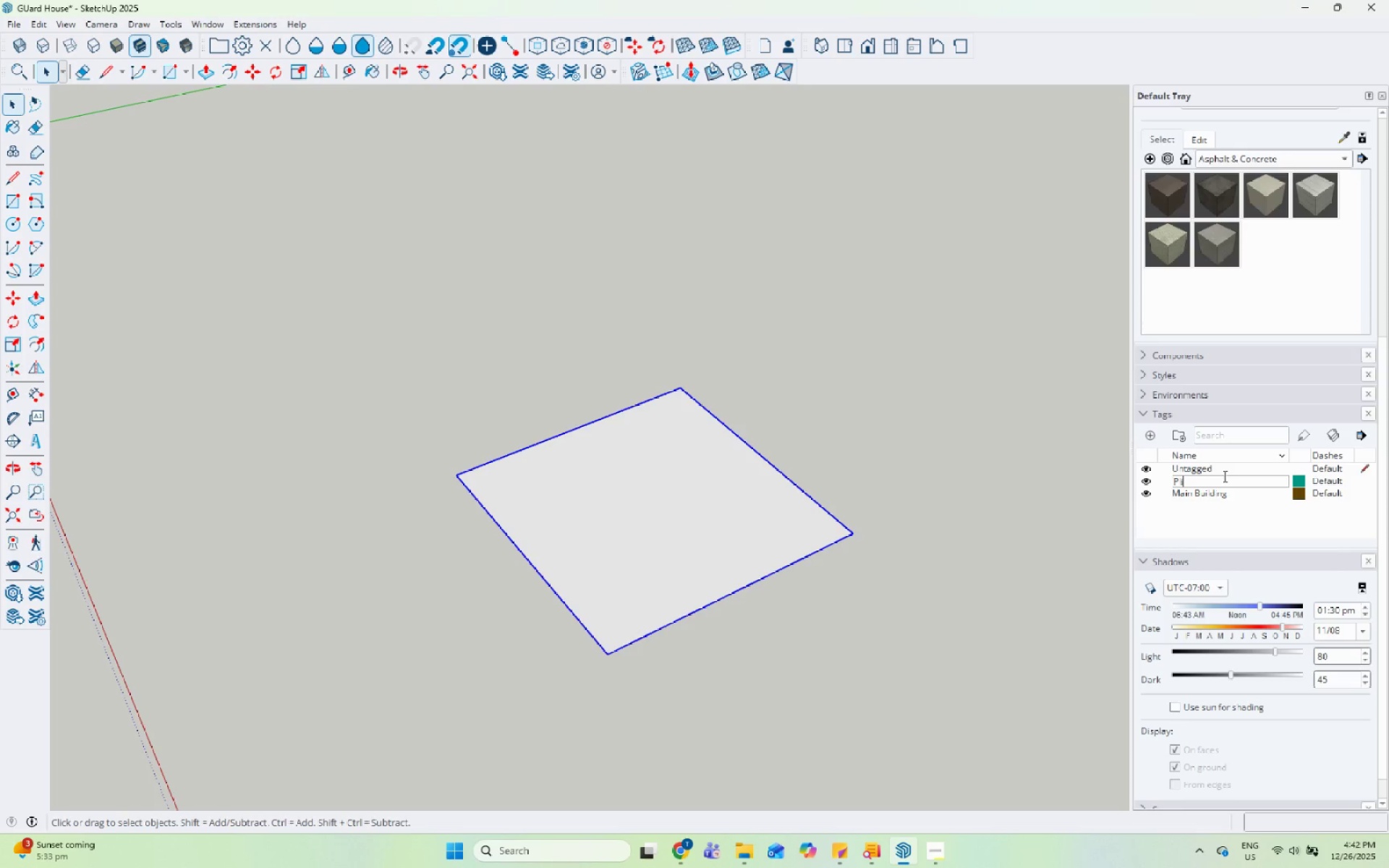 
key(Enter)
 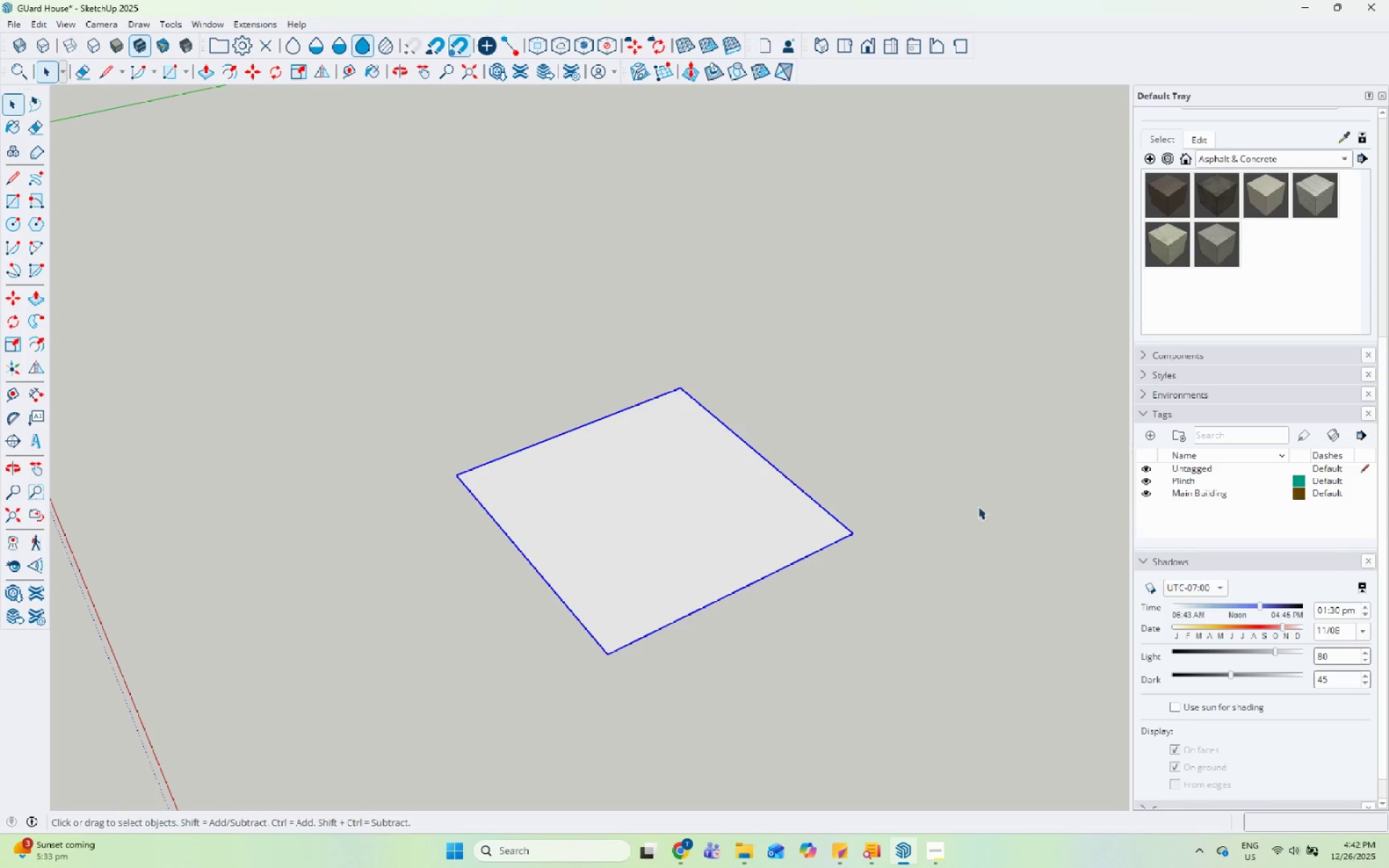 
left_click([693, 550])
 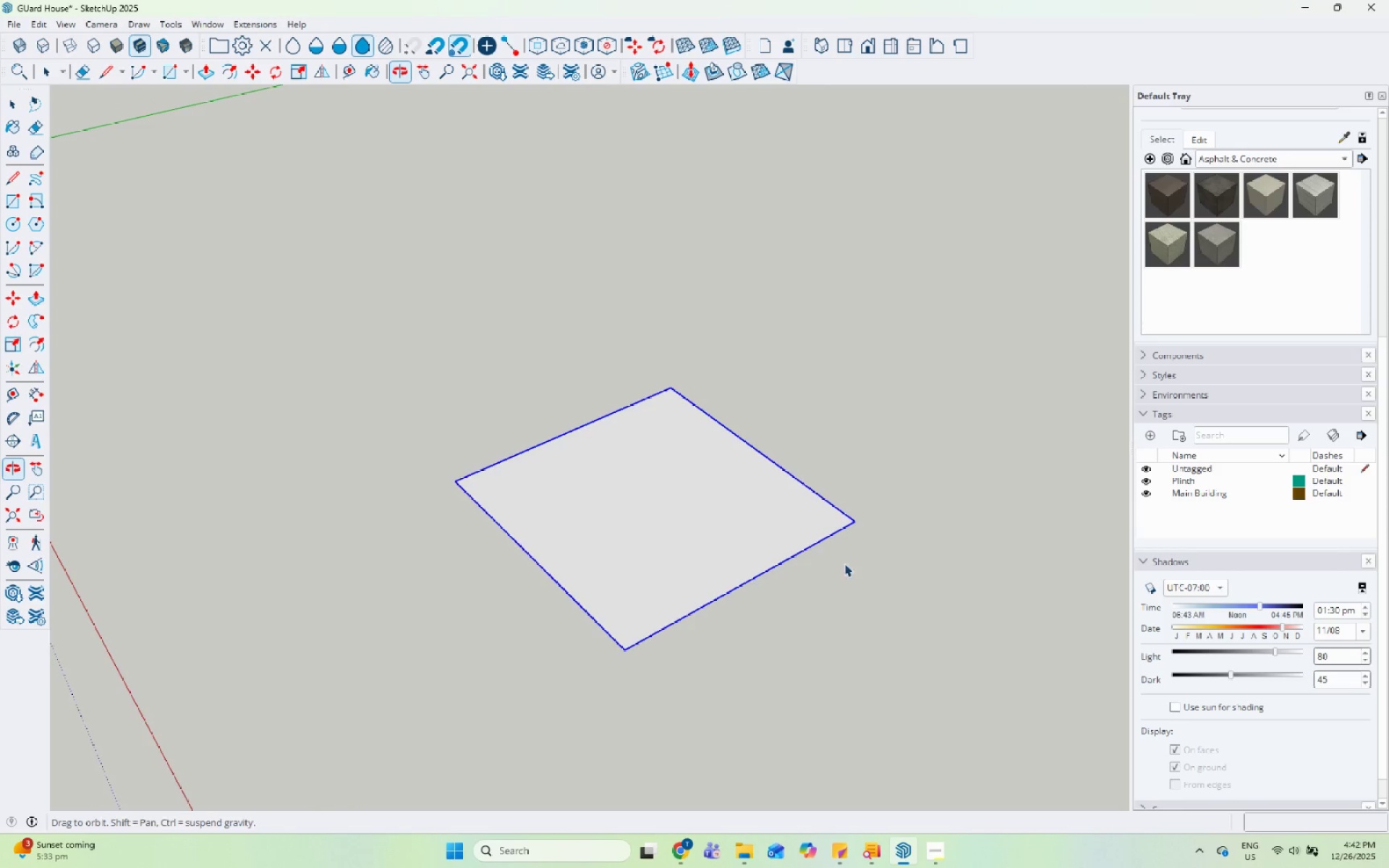 
left_click([708, 569])
 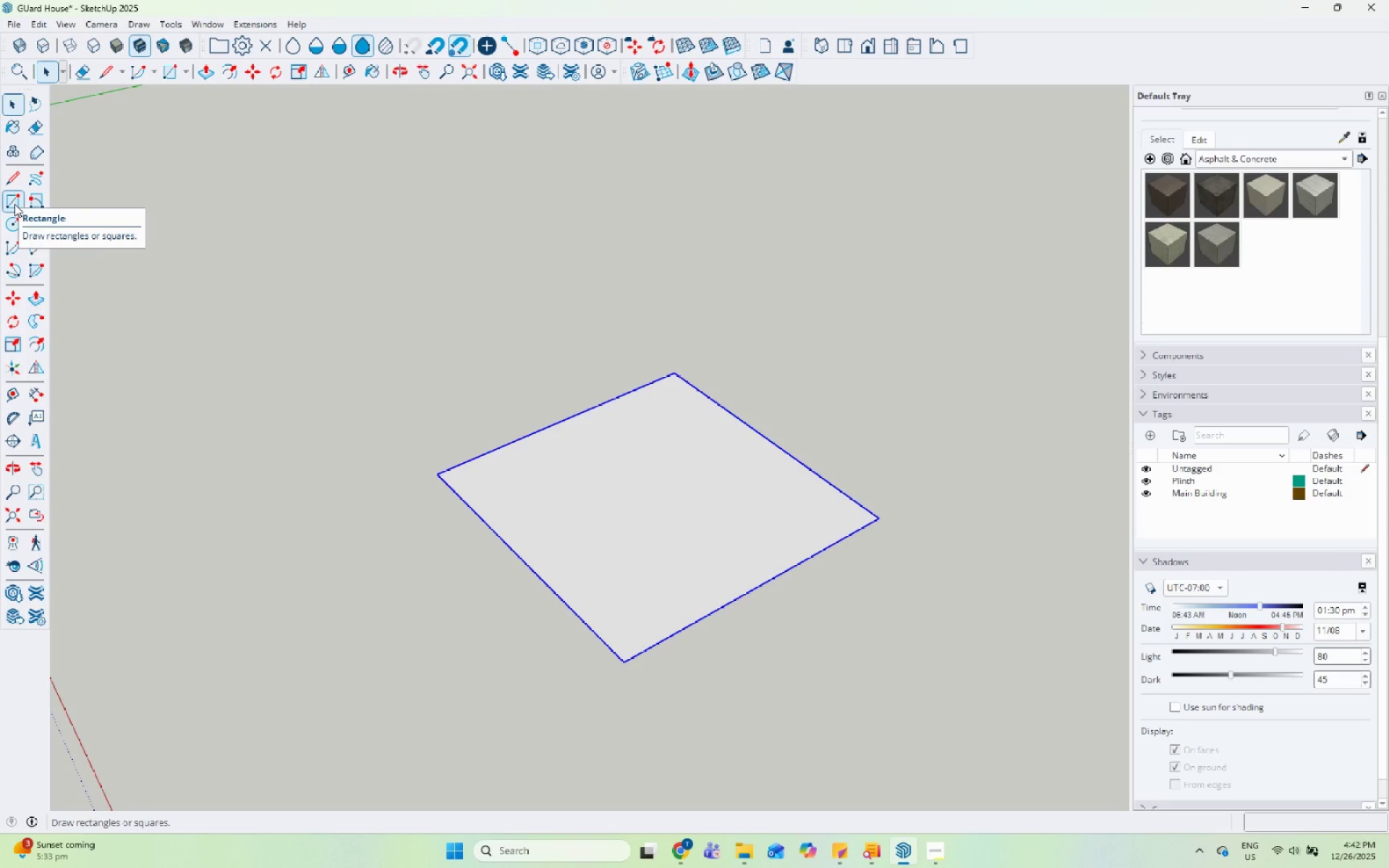 
scroll: coordinate [632, 550], scroll_direction: up, amount: 1.0
 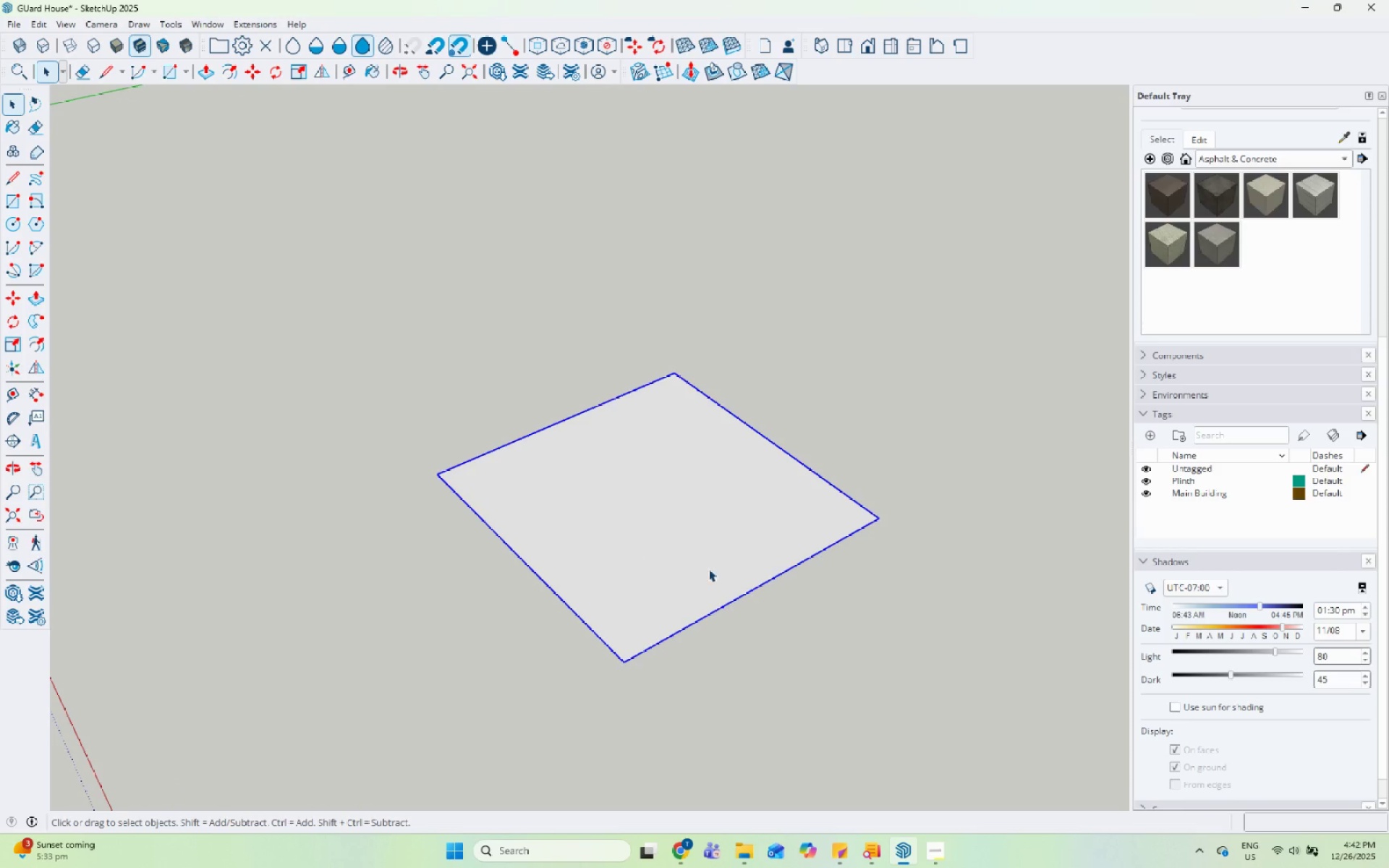 
wait(7.47)
 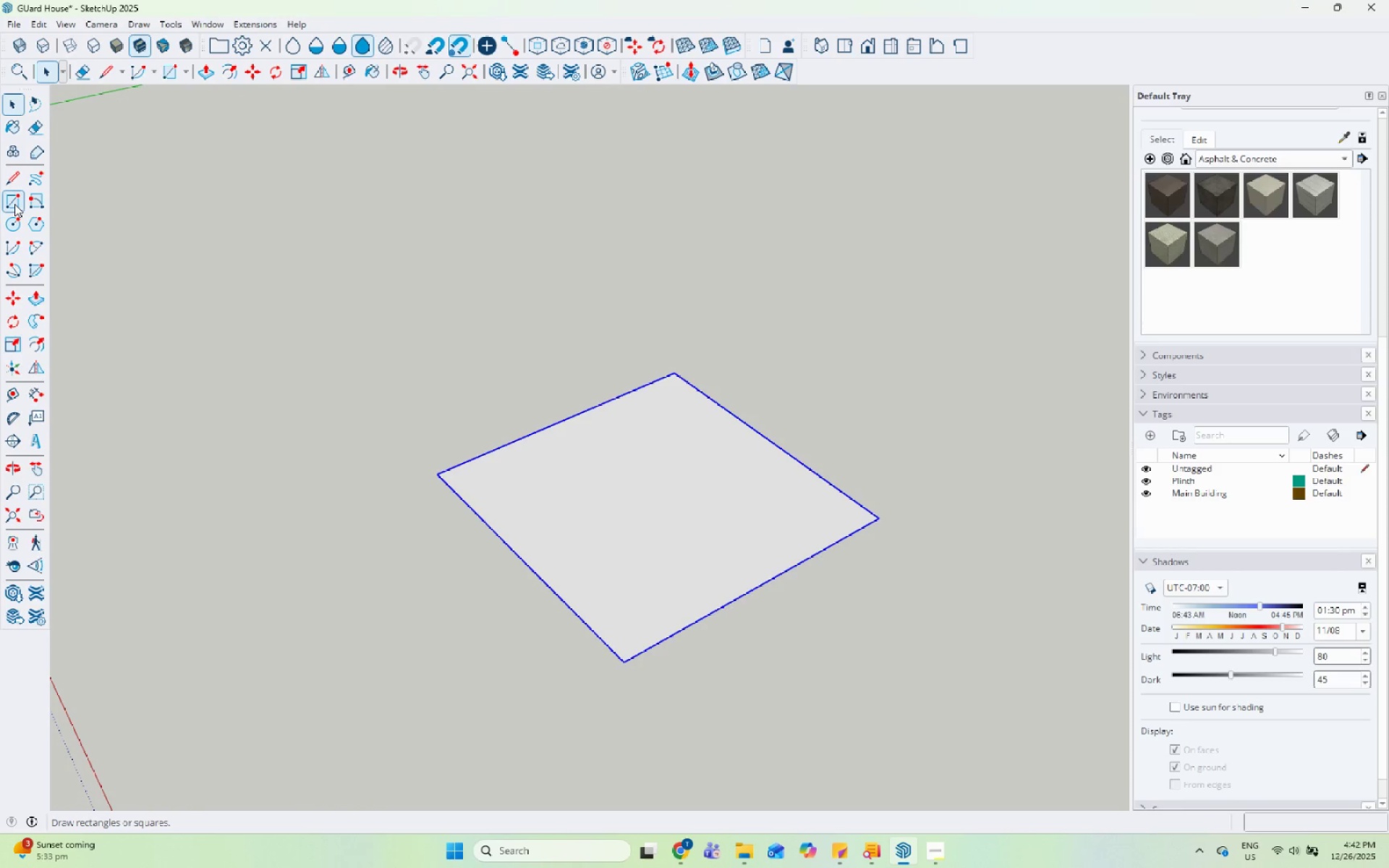 
left_click([14, 204])
 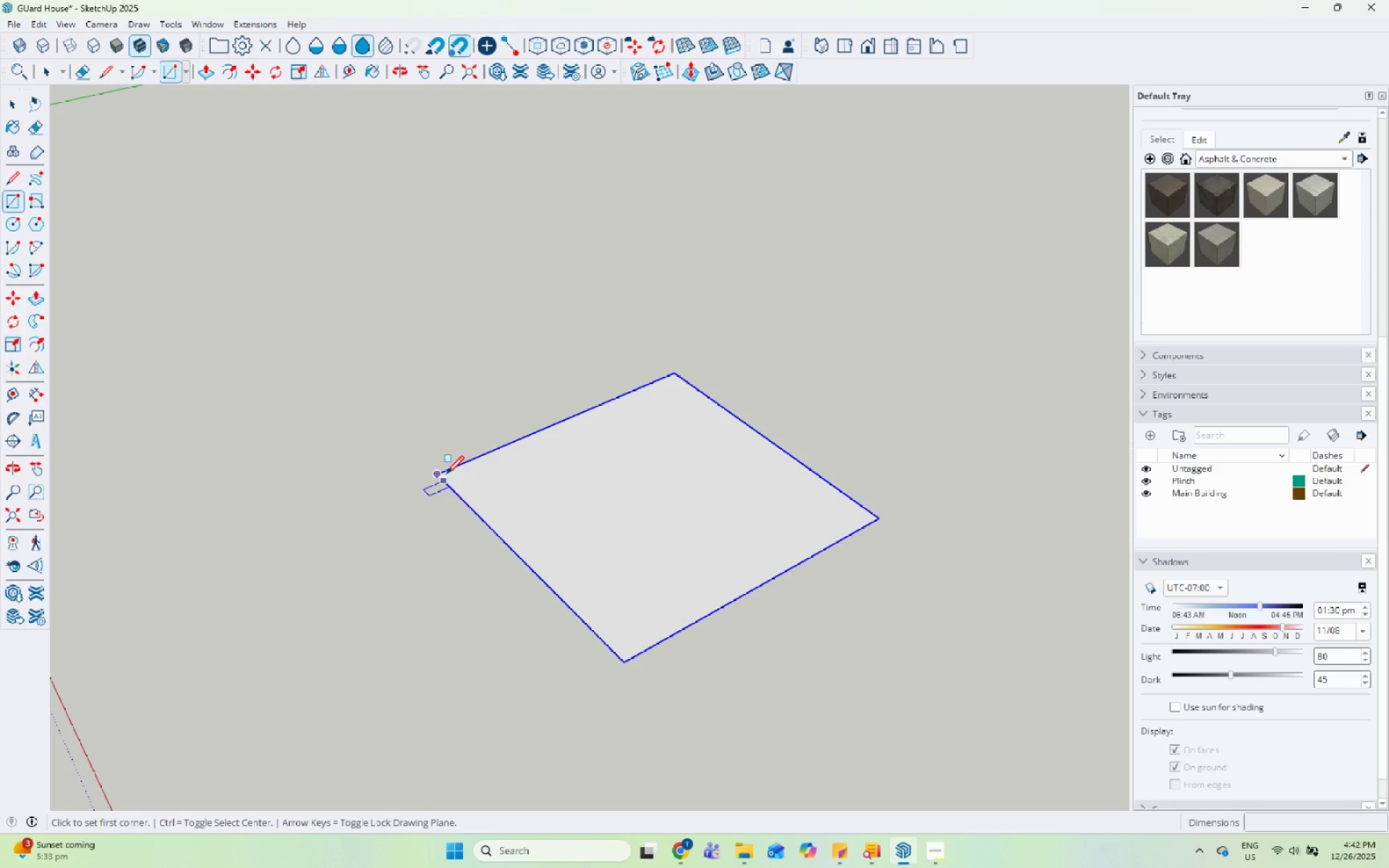 
scroll: coordinate [925, 760], scroll_direction: down, amount: 6.0
 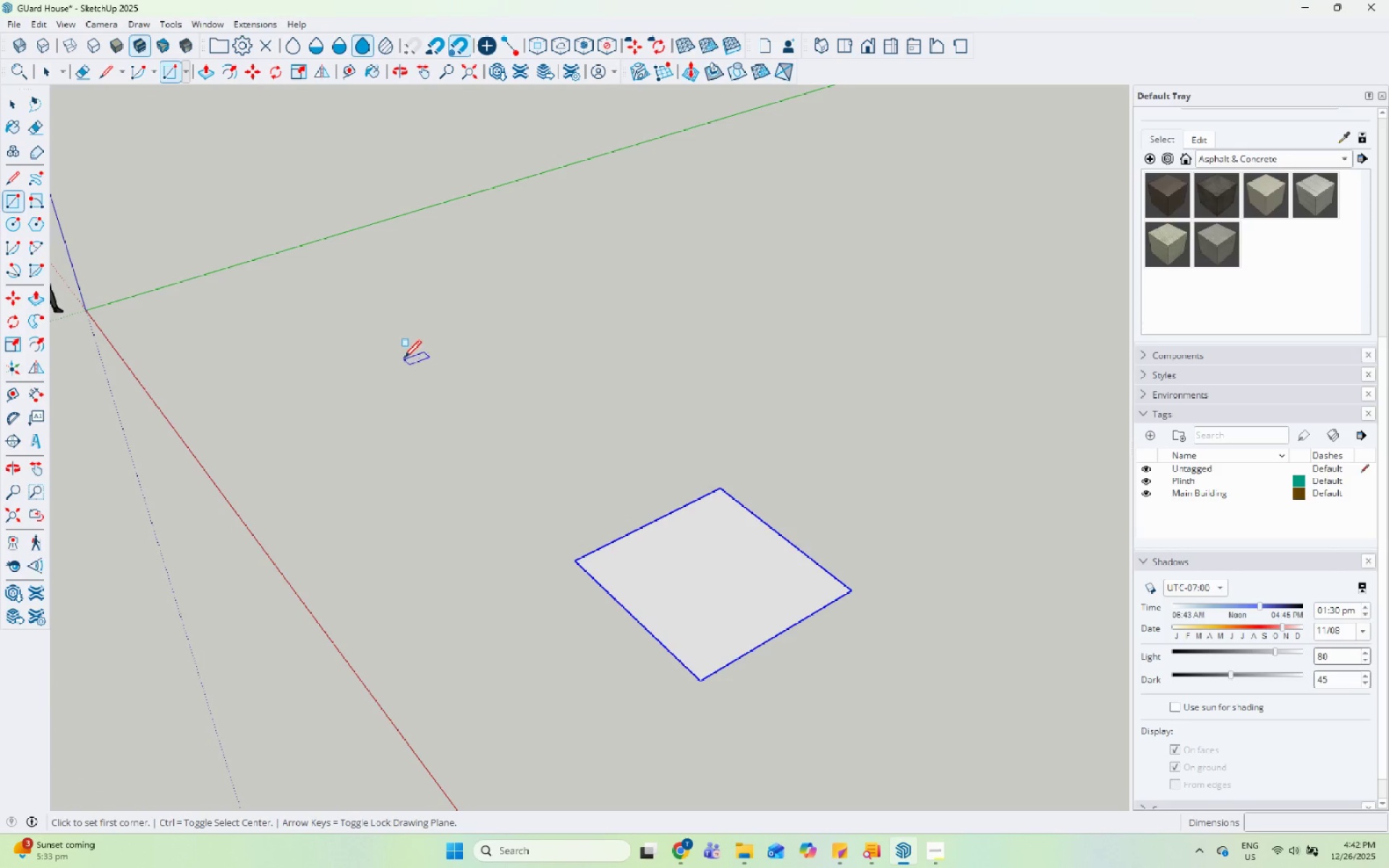 
left_click([389, 353])
 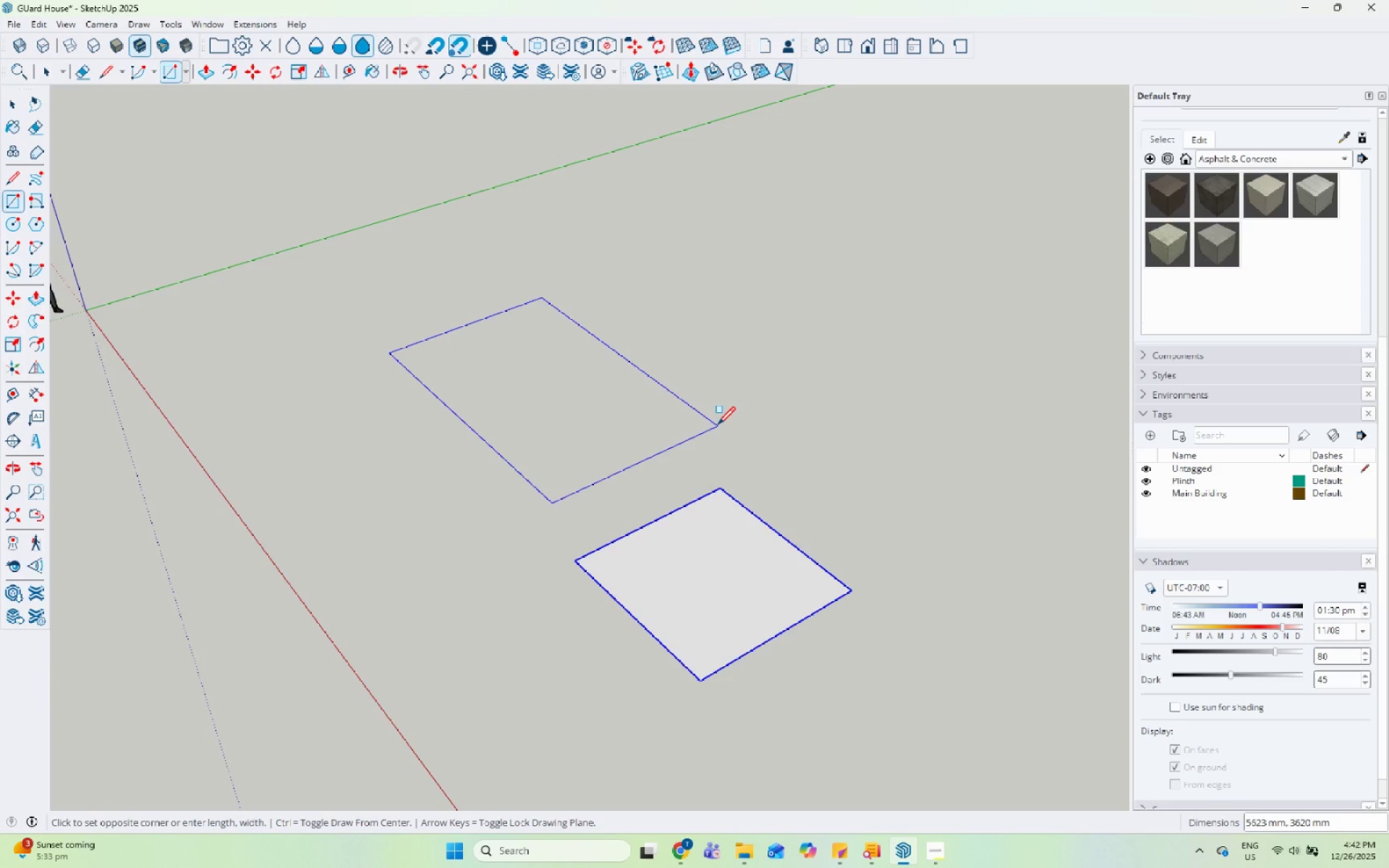 
key(Numpad3)
 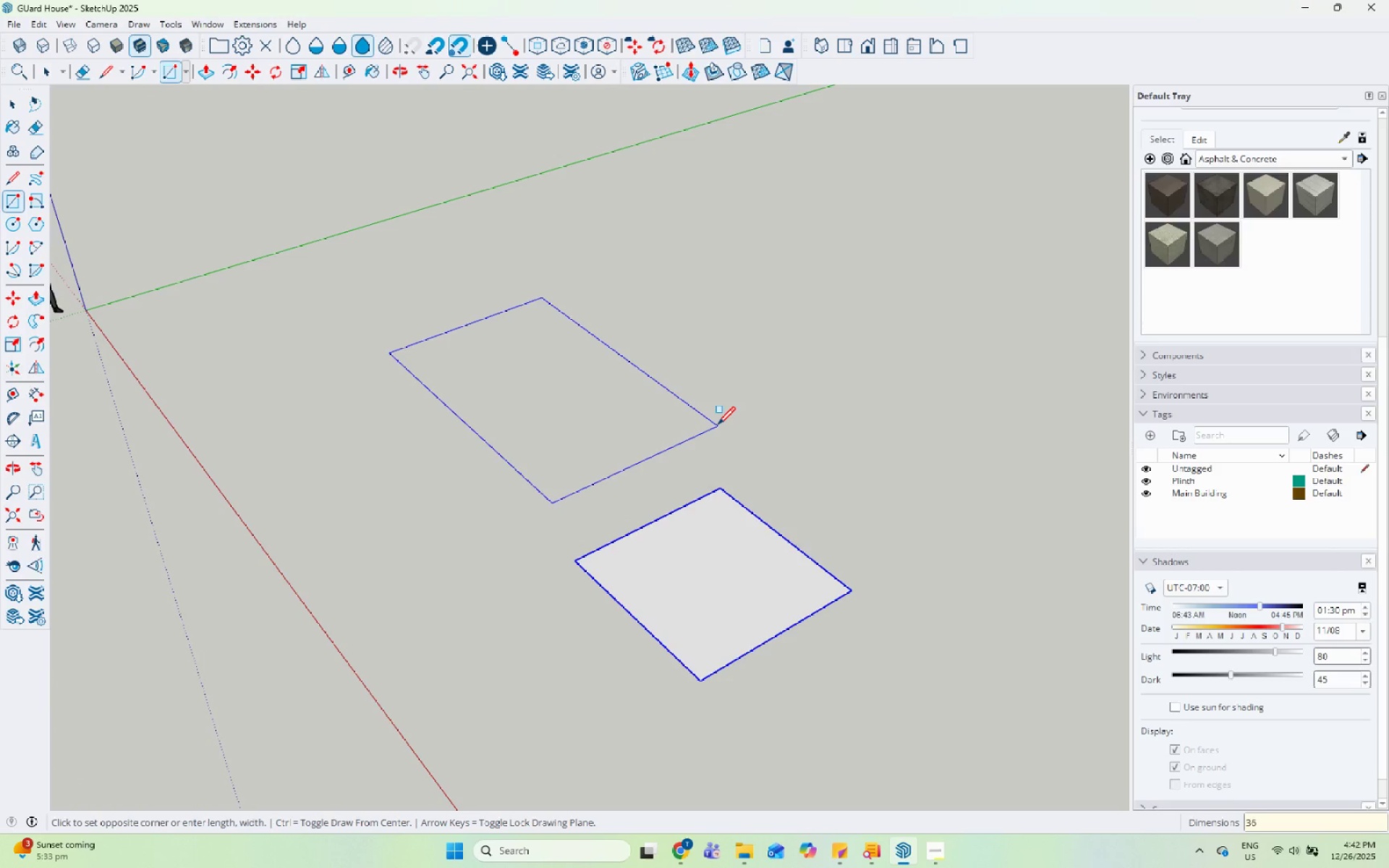 
key(Numpad6)
 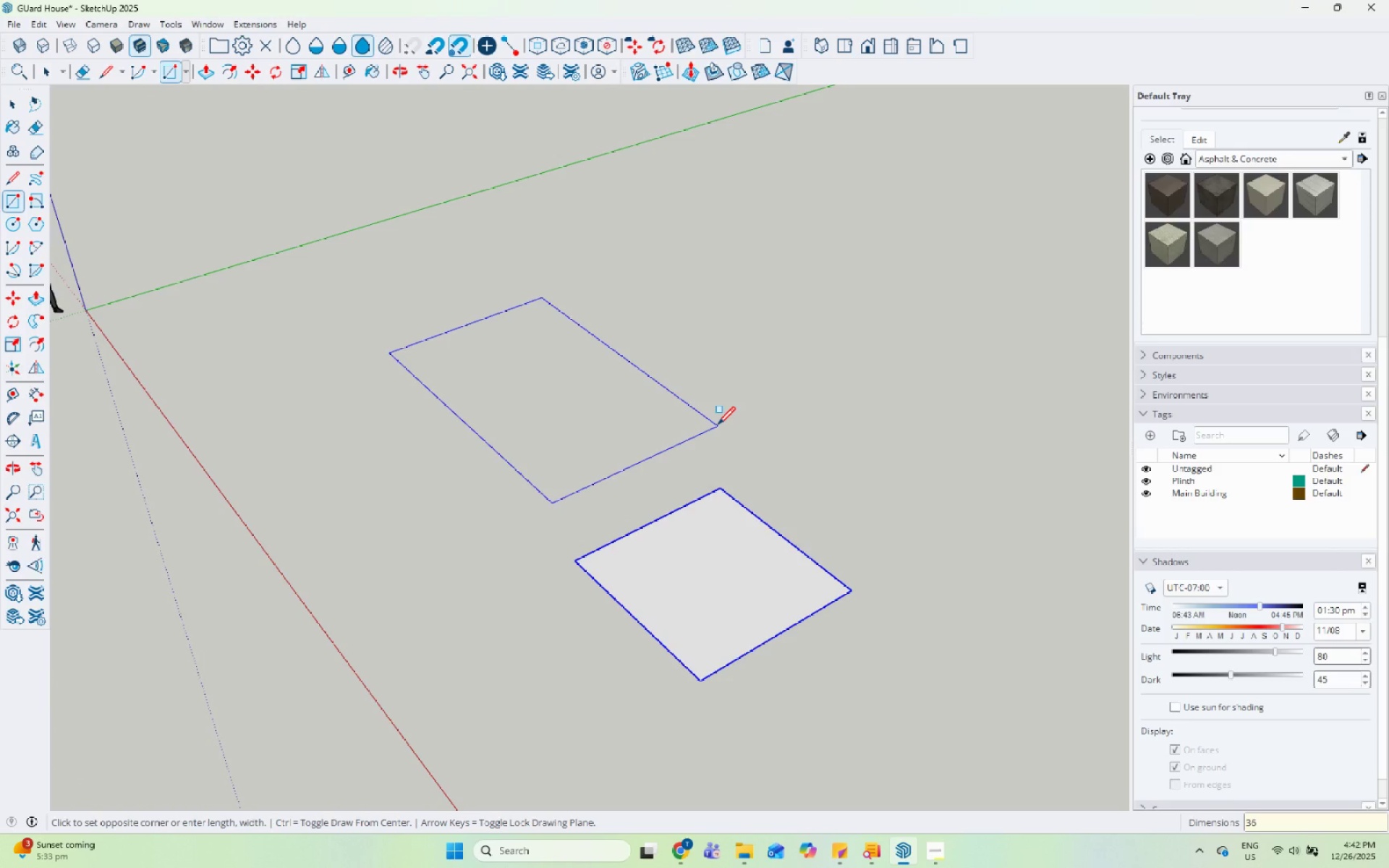 
key(Numpad0)
 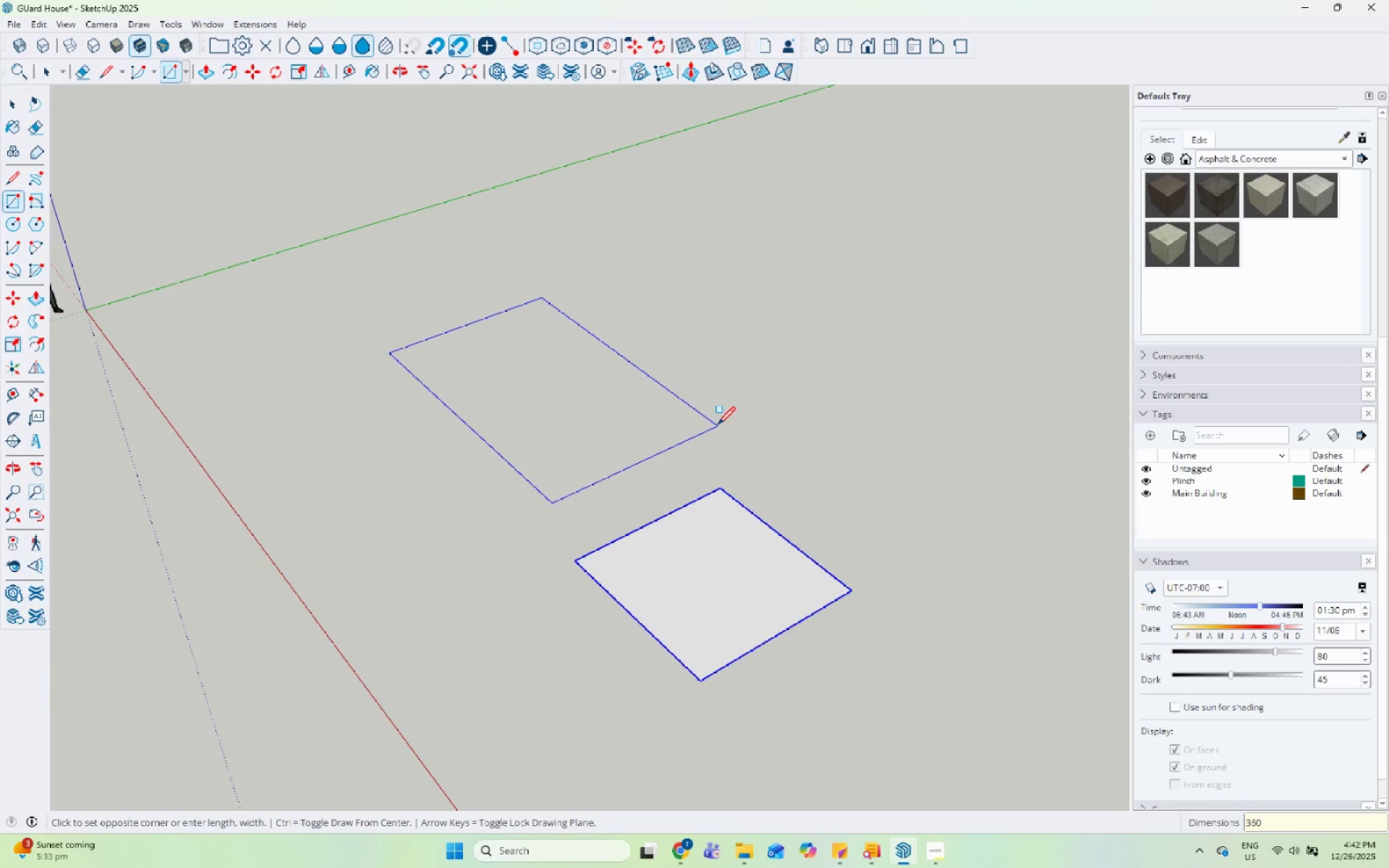 
key(Numpad0)
 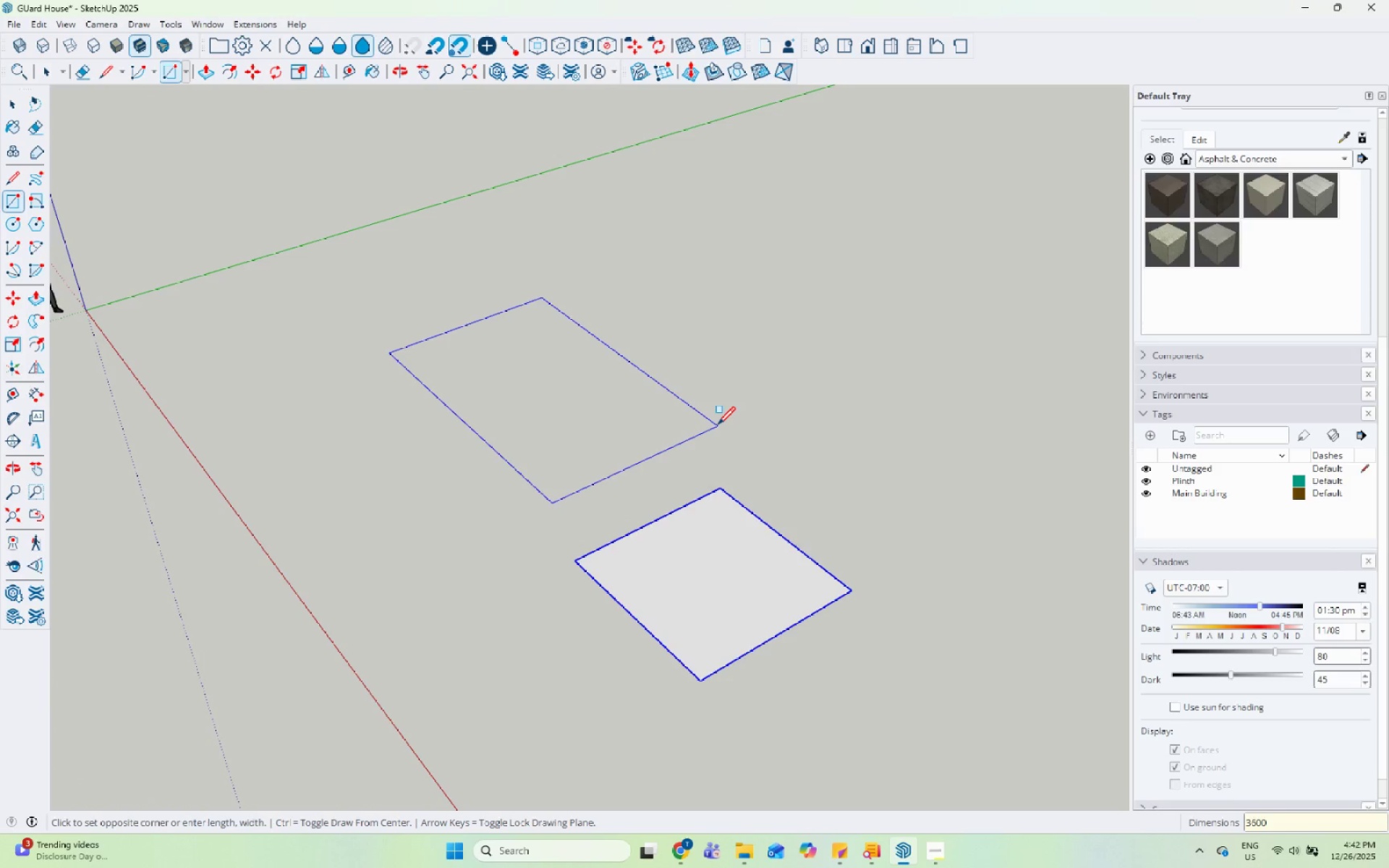 
key(Comma)
 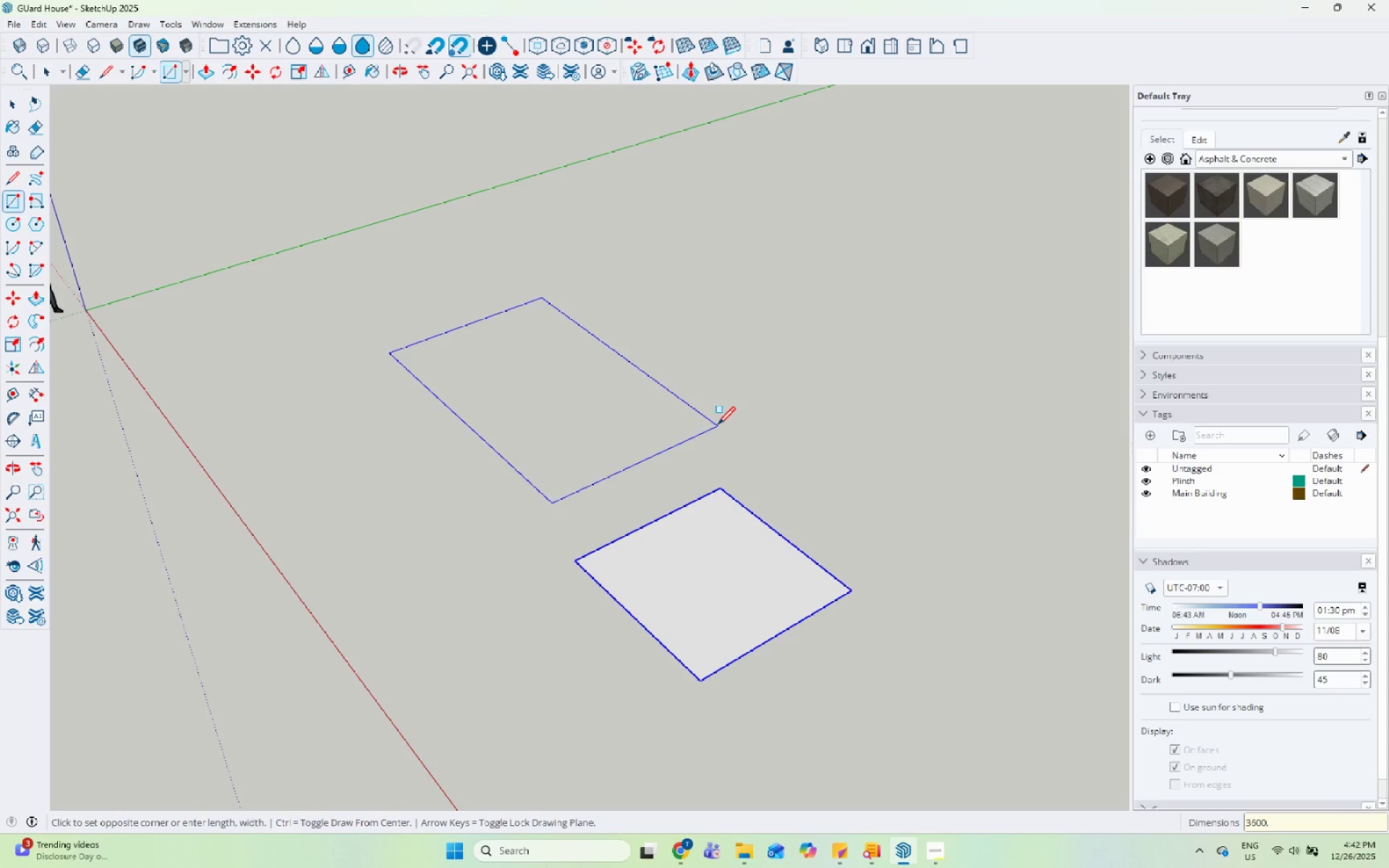 
key(Numpad3)
 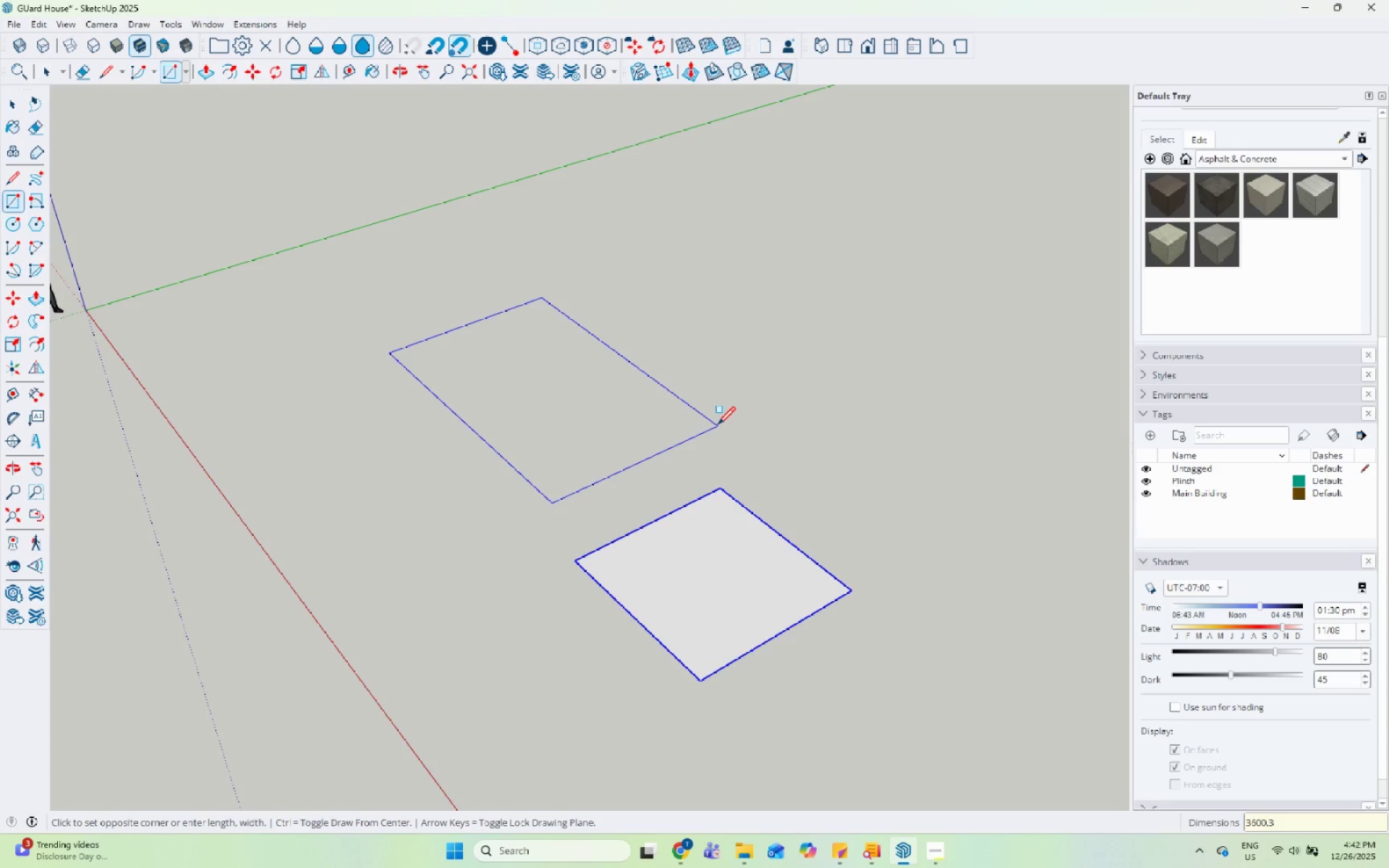 
key(Numpad6)
 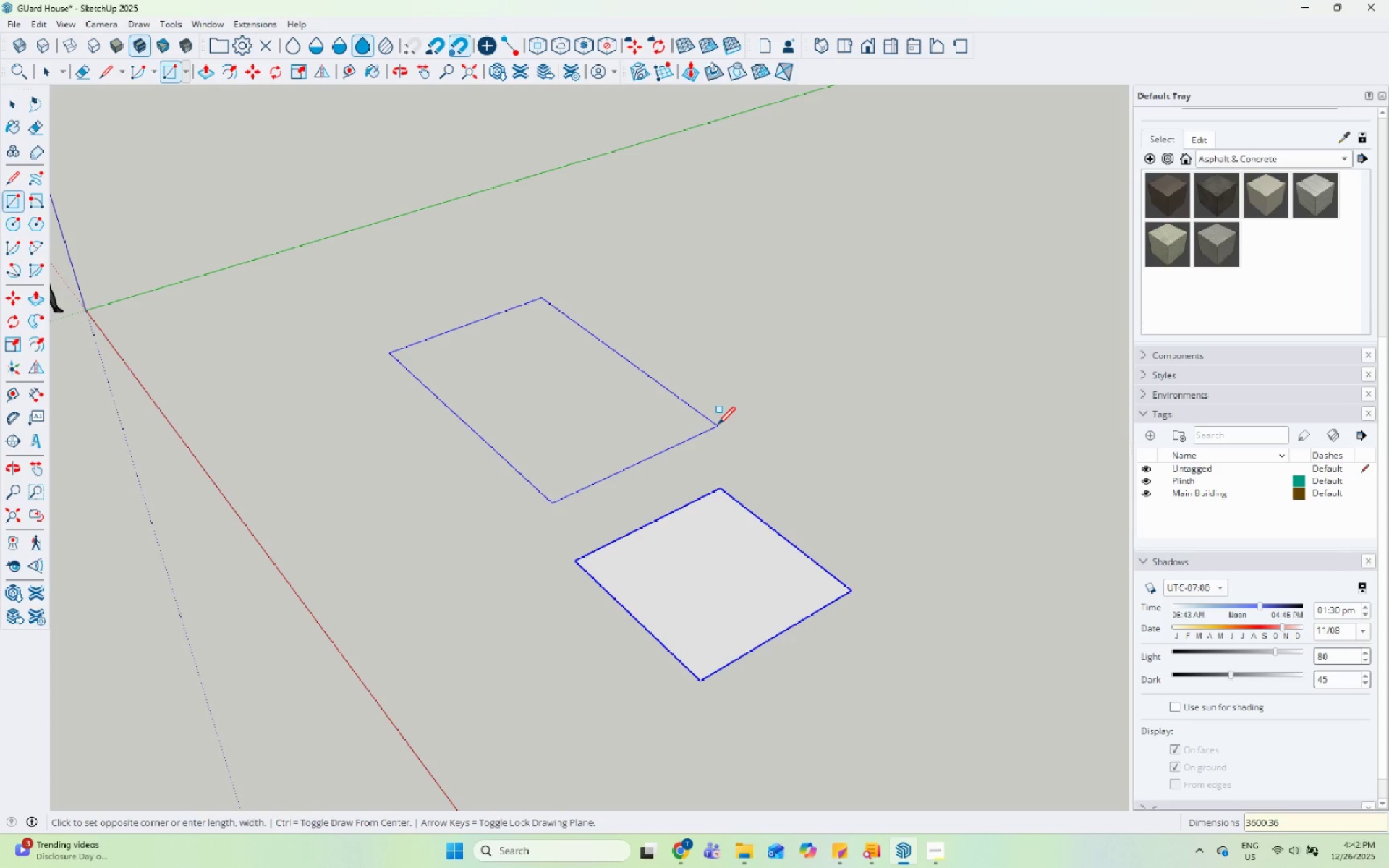 
key(Numpad0)
 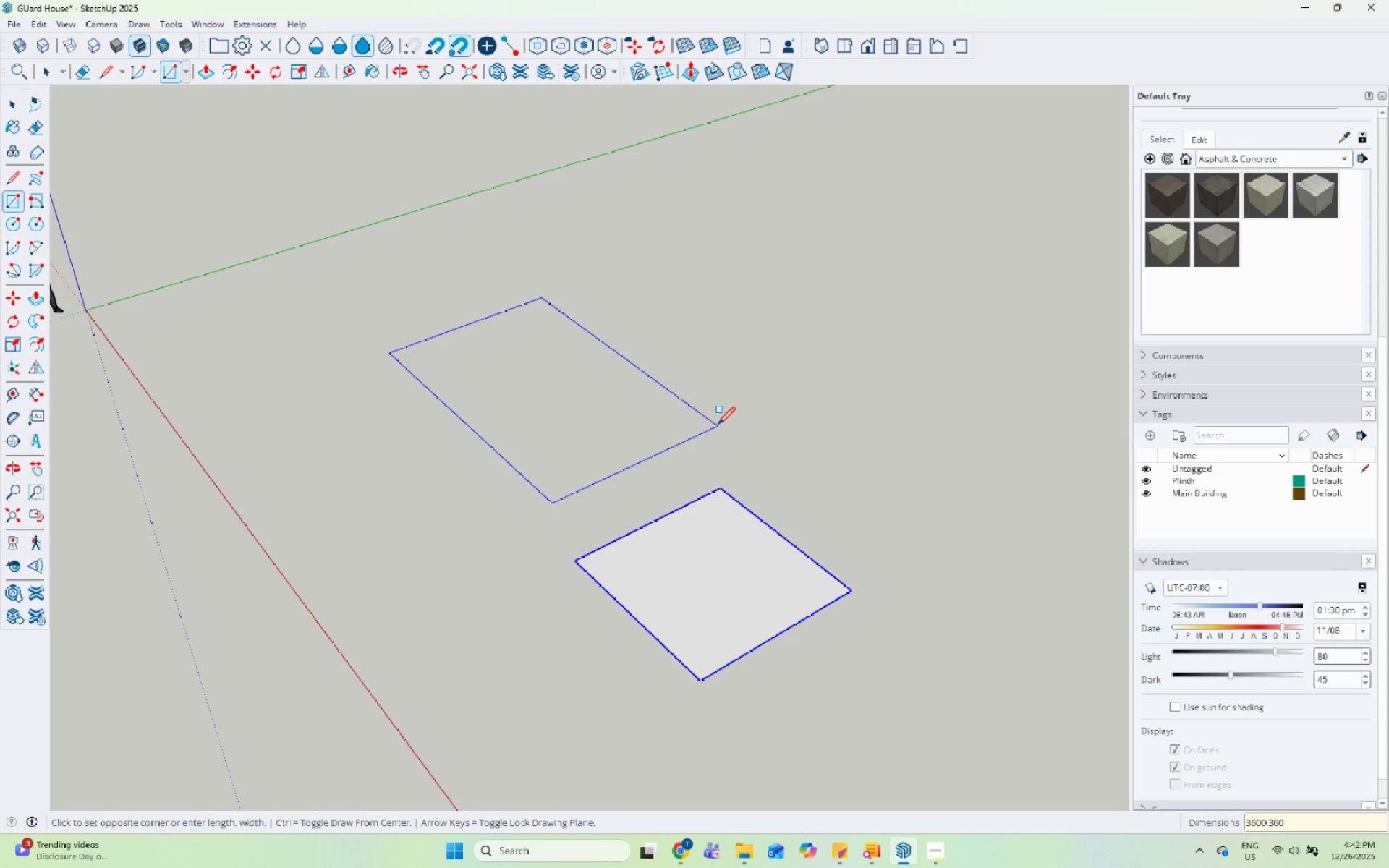 
key(Numpad0)
 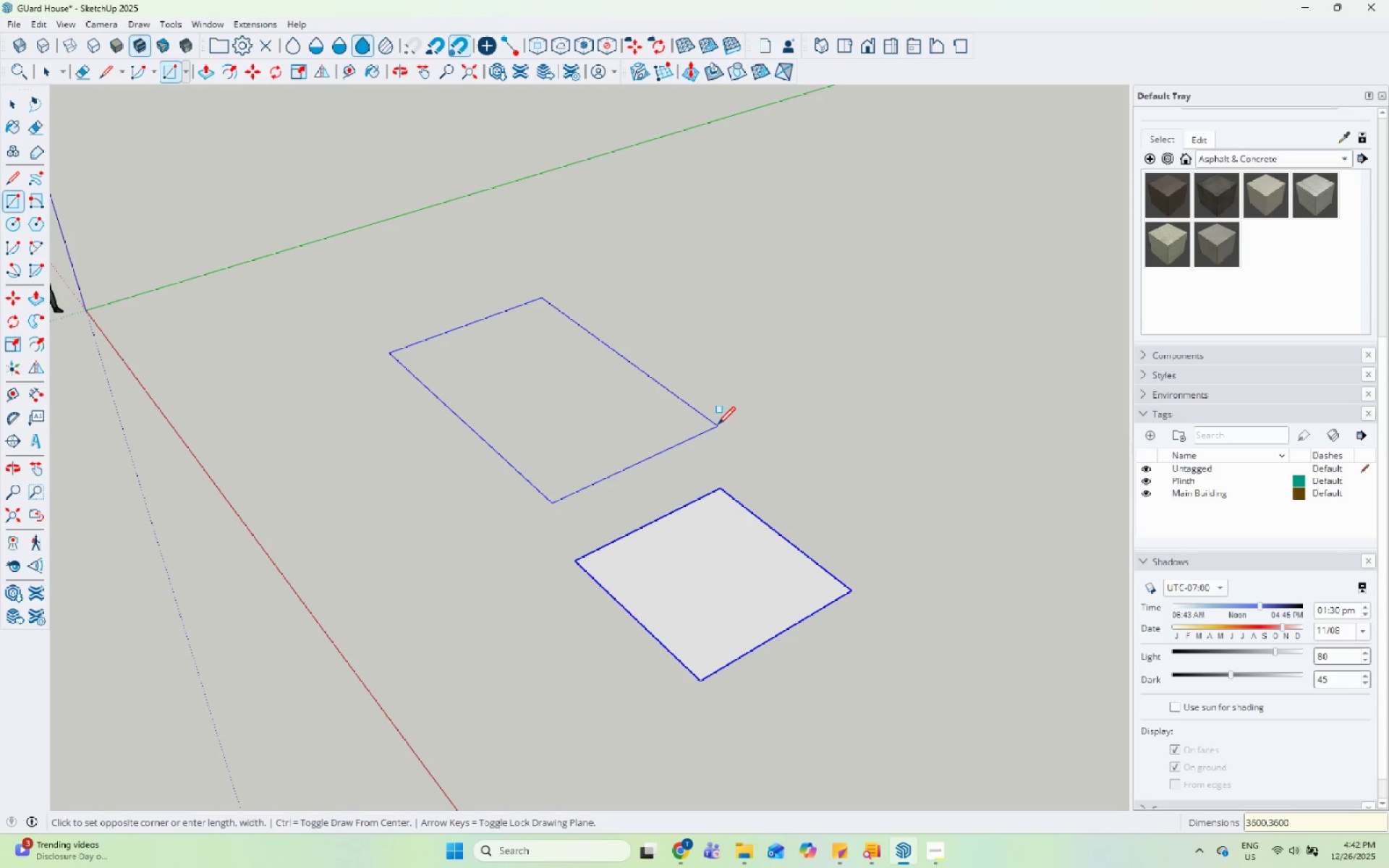 
key(Enter)
 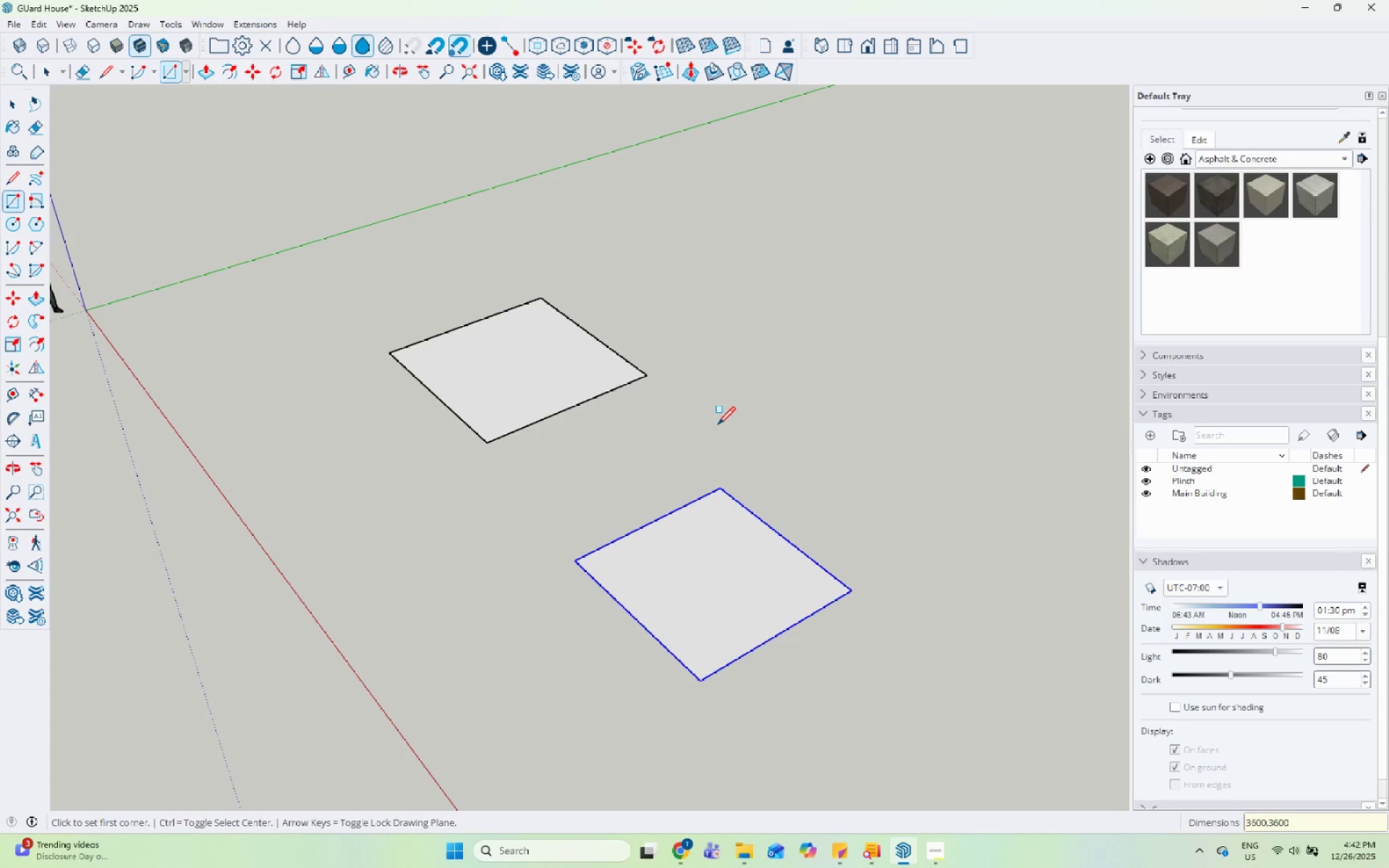 
key(Space)
 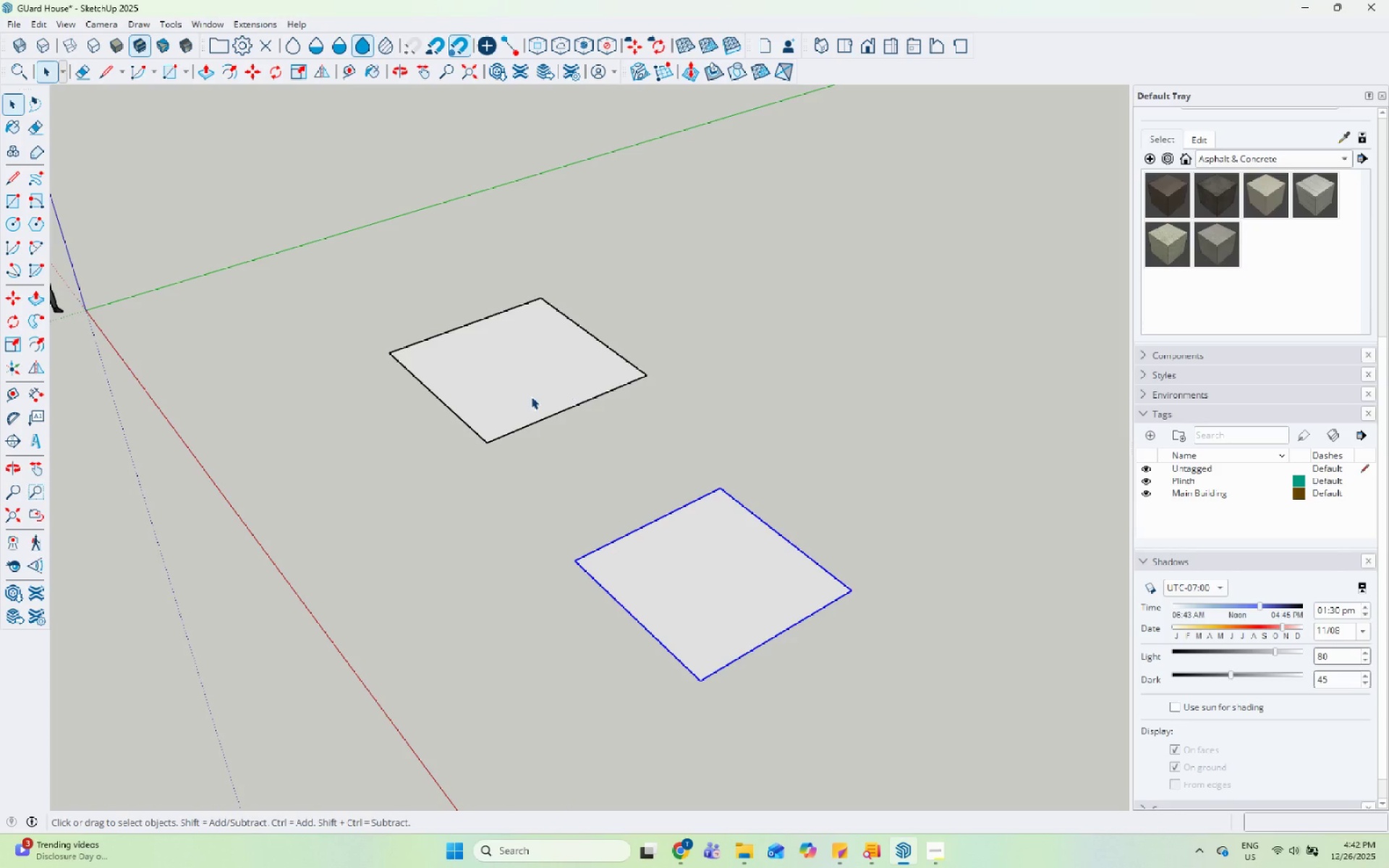 
double_click([531, 396])
 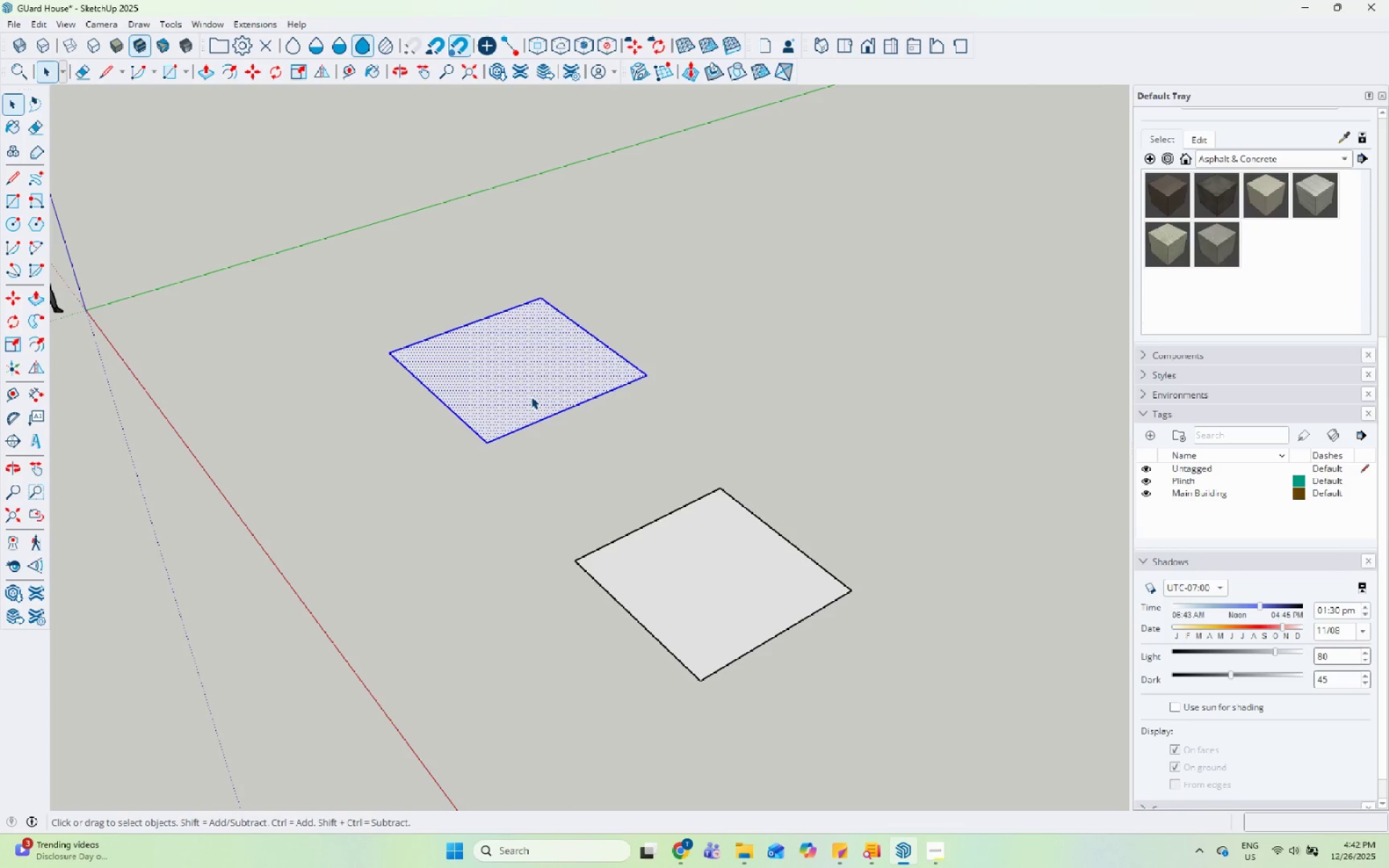 
right_click([531, 396])
 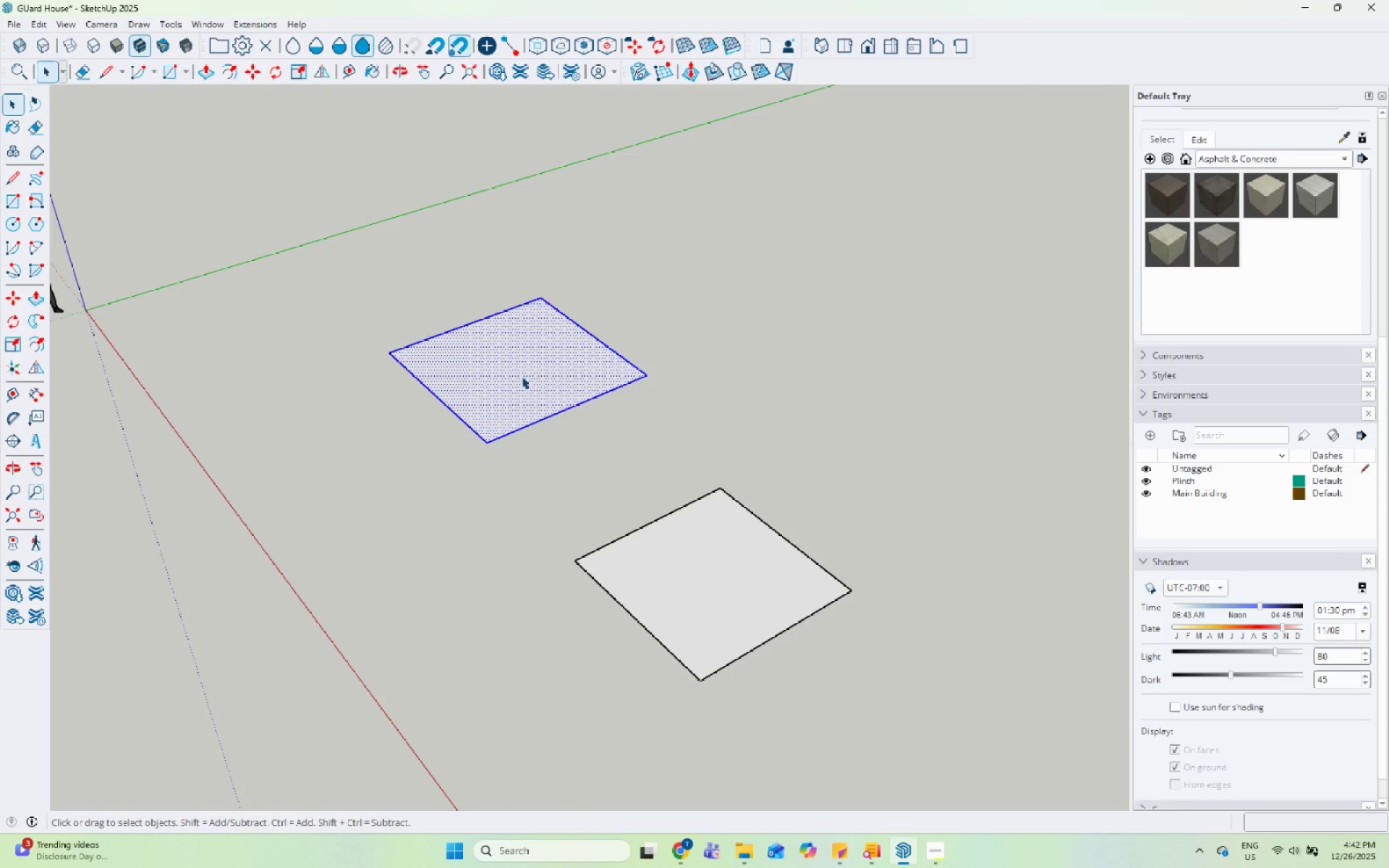 
double_click([522, 376])
 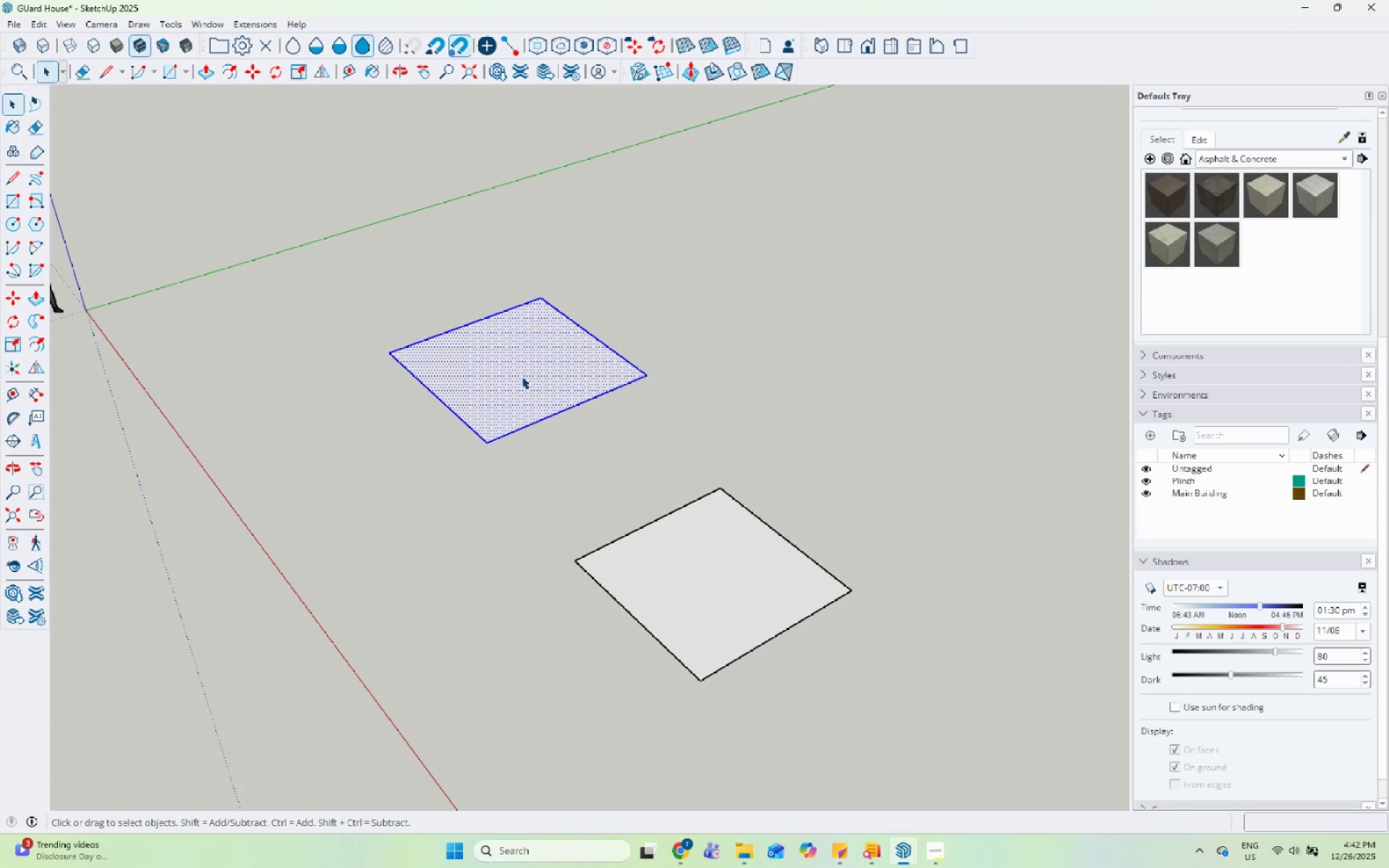 
triple_click([522, 376])
 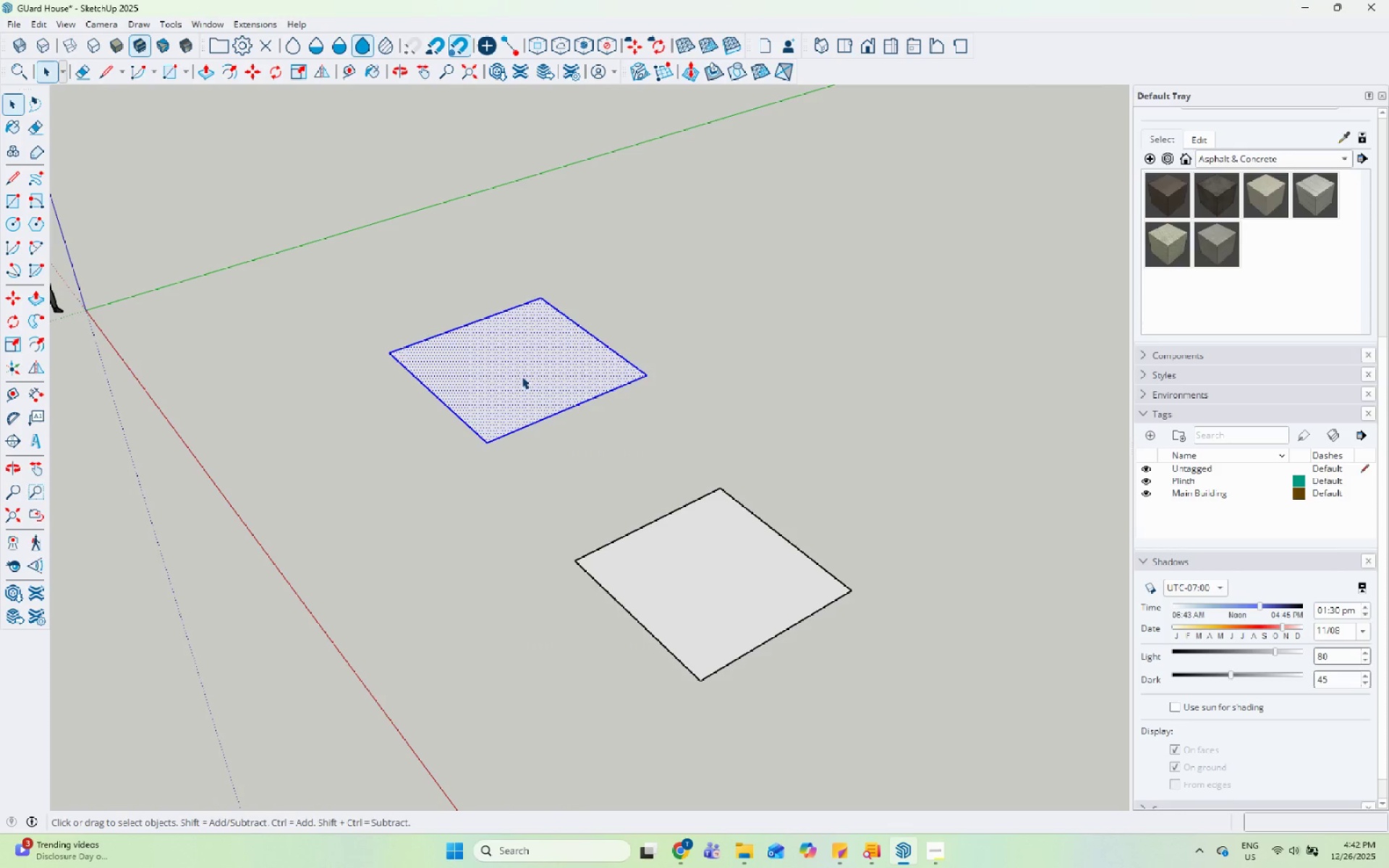 
right_click([517, 376])
 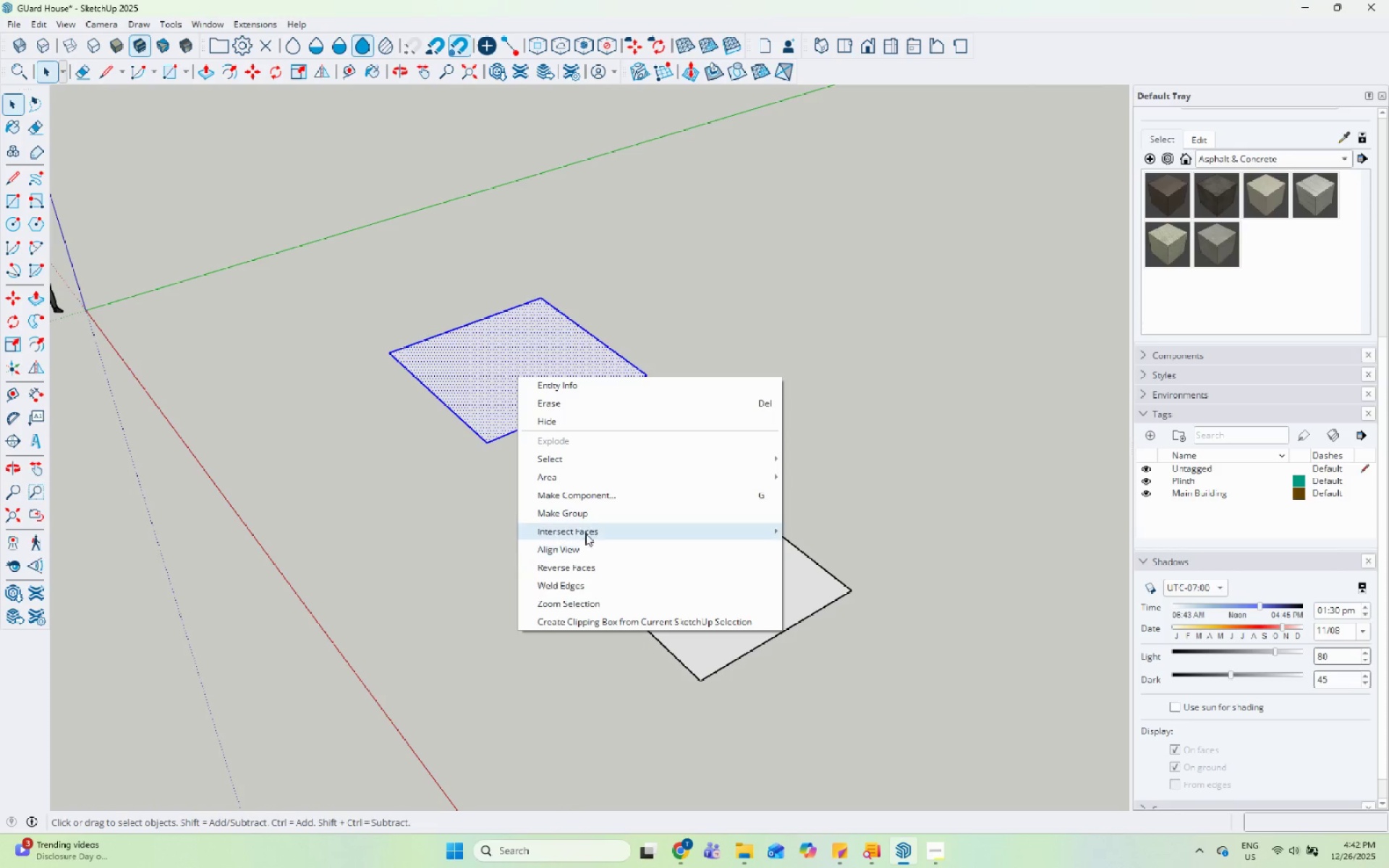 
left_click([598, 516])
 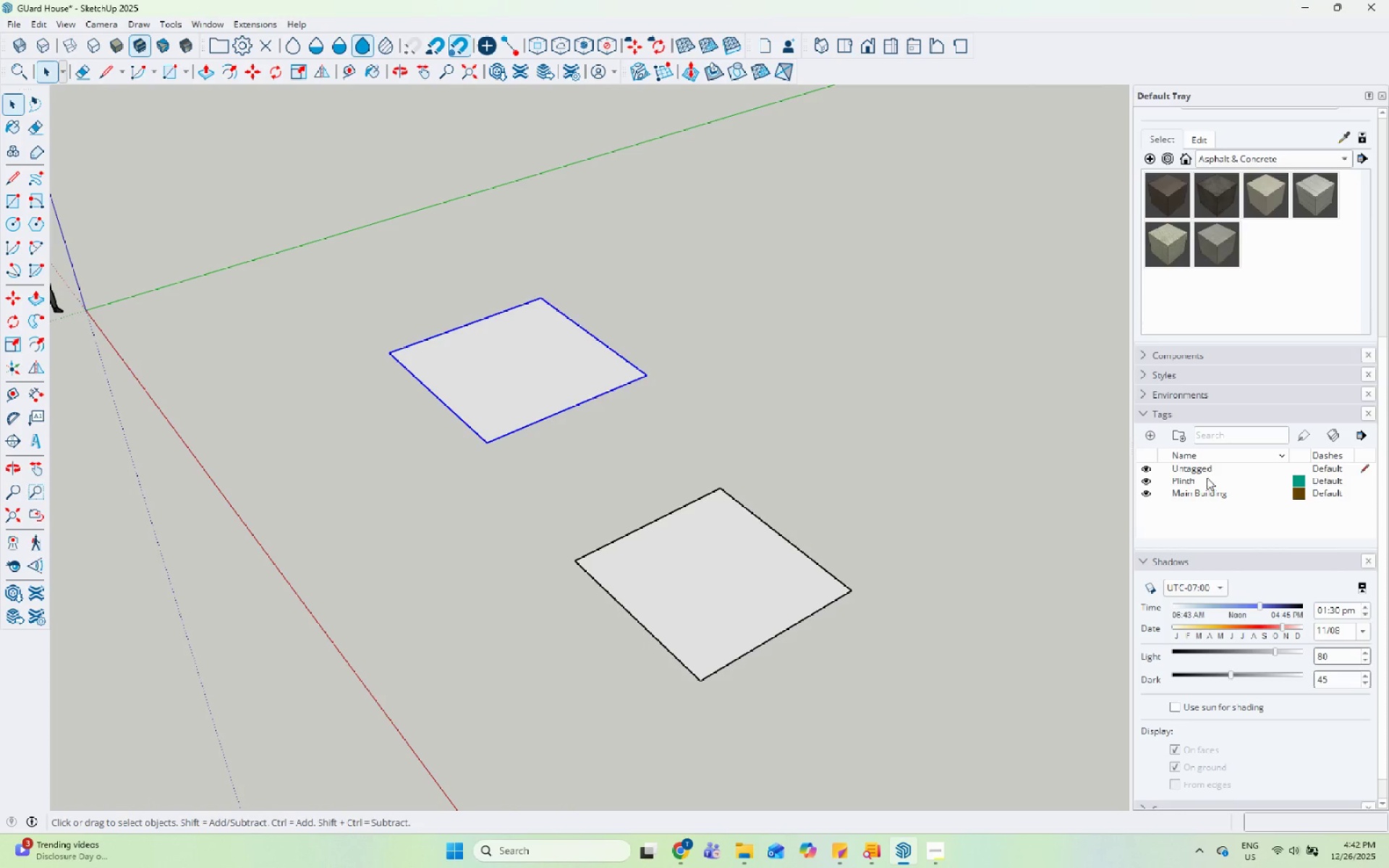 
scroll: coordinate [1309, 281], scroll_direction: up, amount: 10.0
 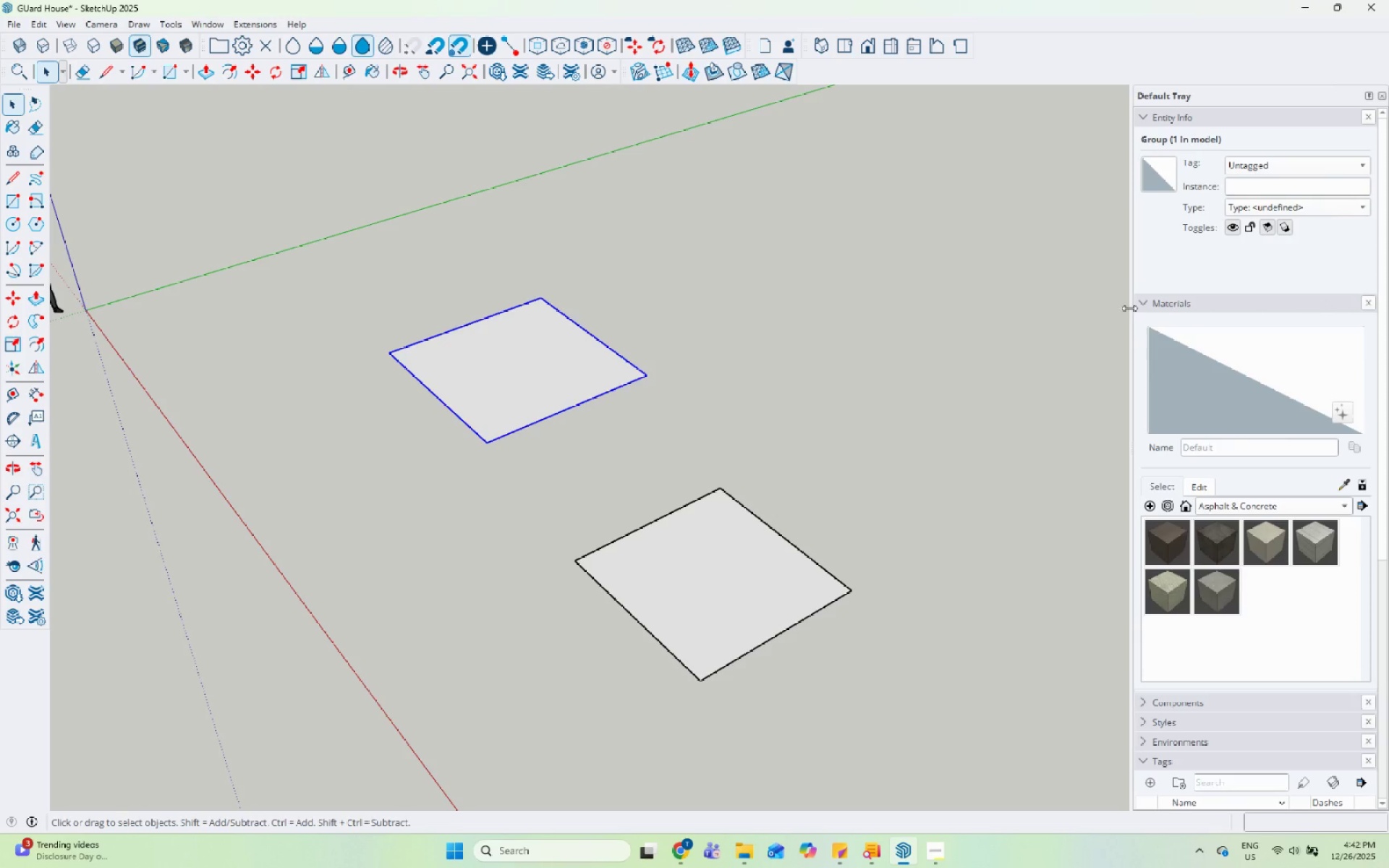 
left_click([1143, 299])
 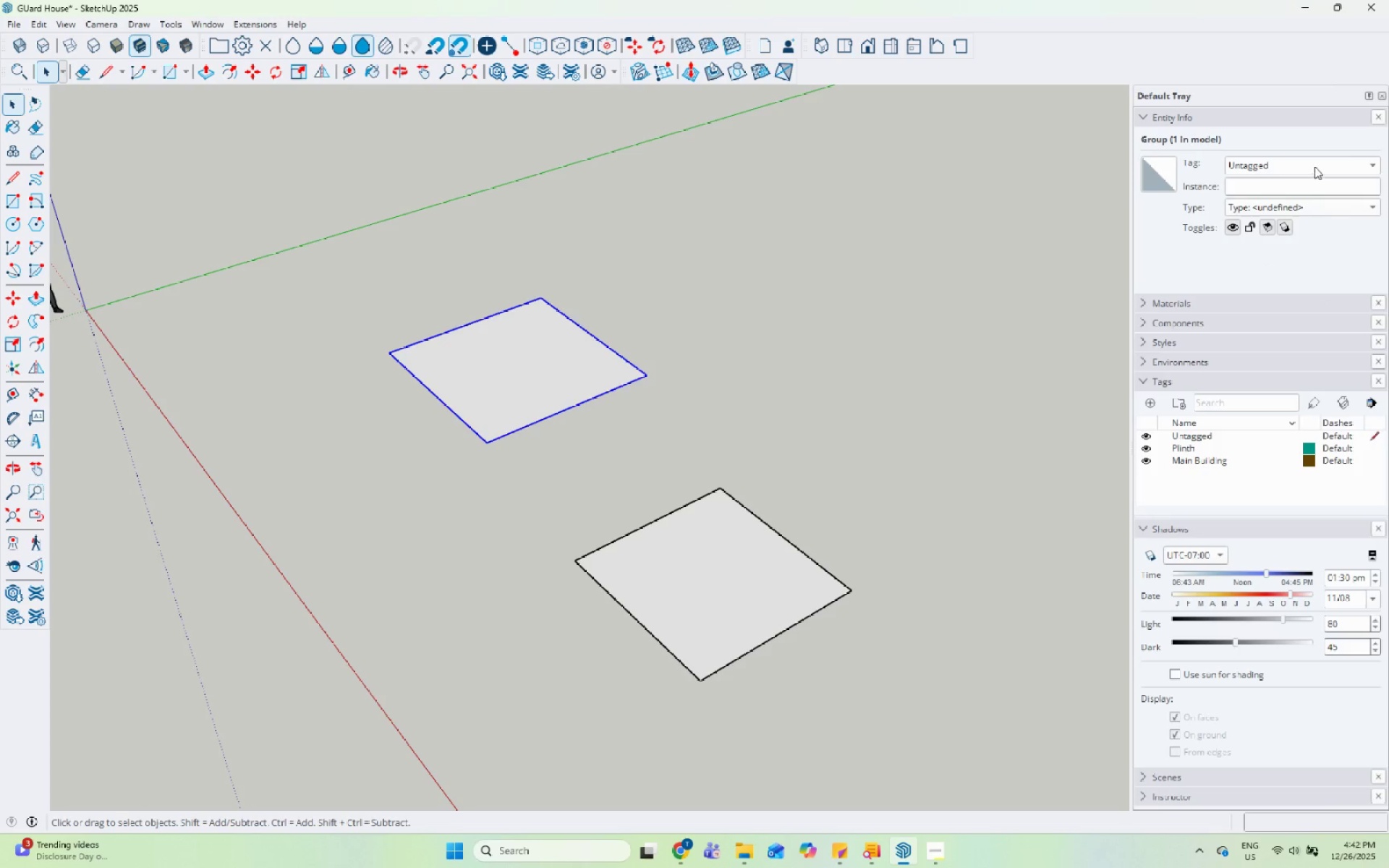 
double_click([1296, 199])
 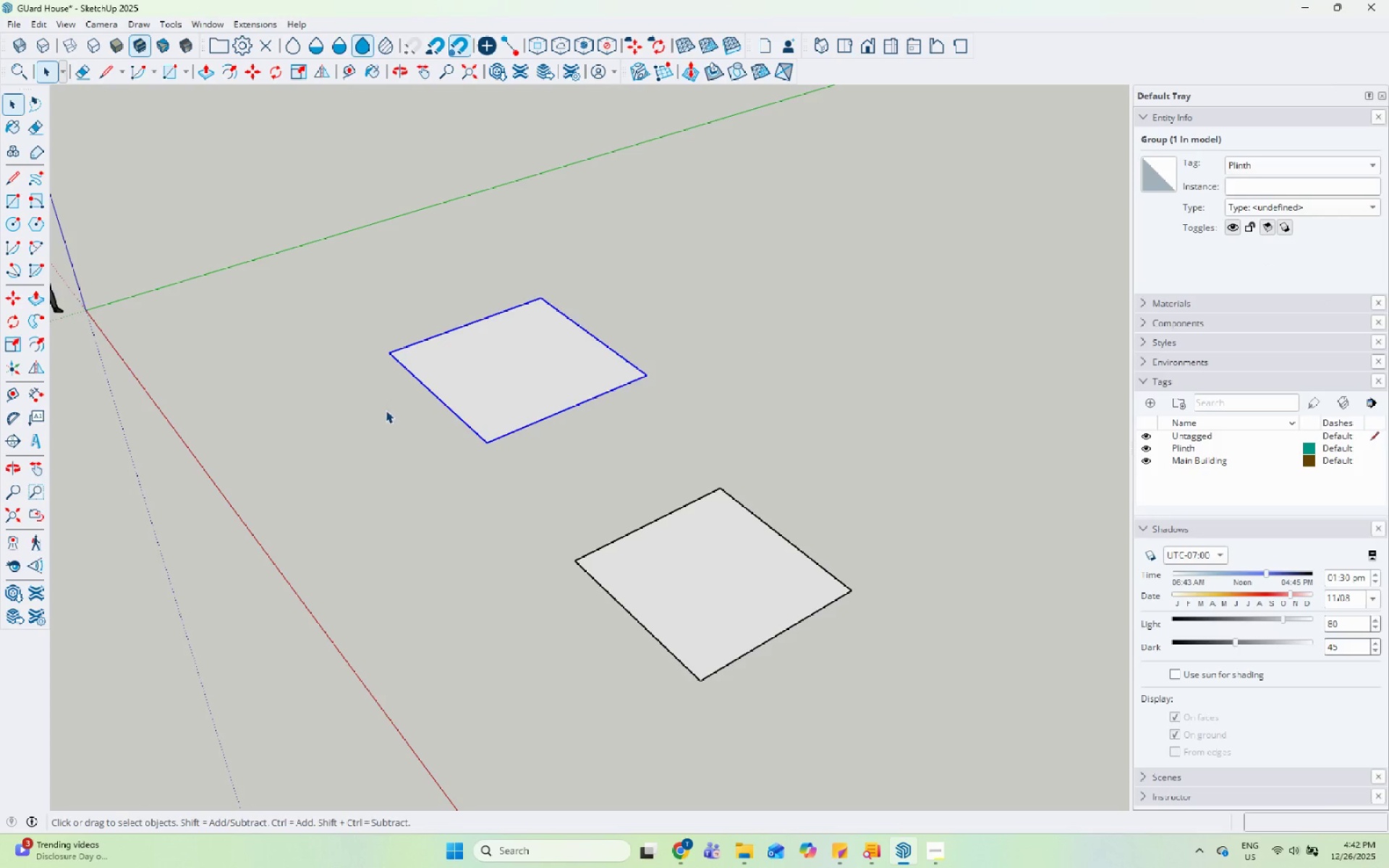 
scroll: coordinate [508, 378], scroll_direction: up, amount: 2.0
 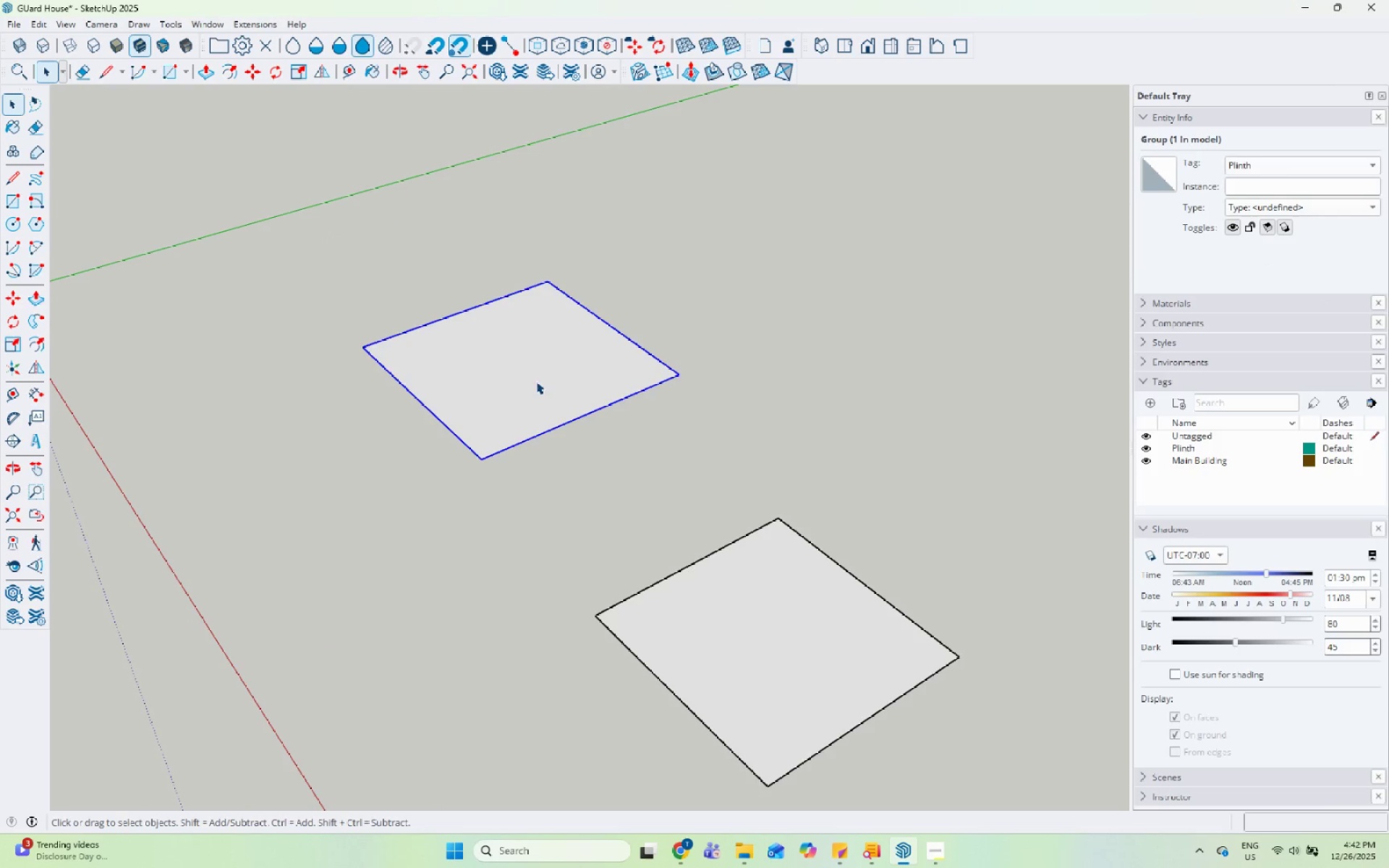 
type(mm)
 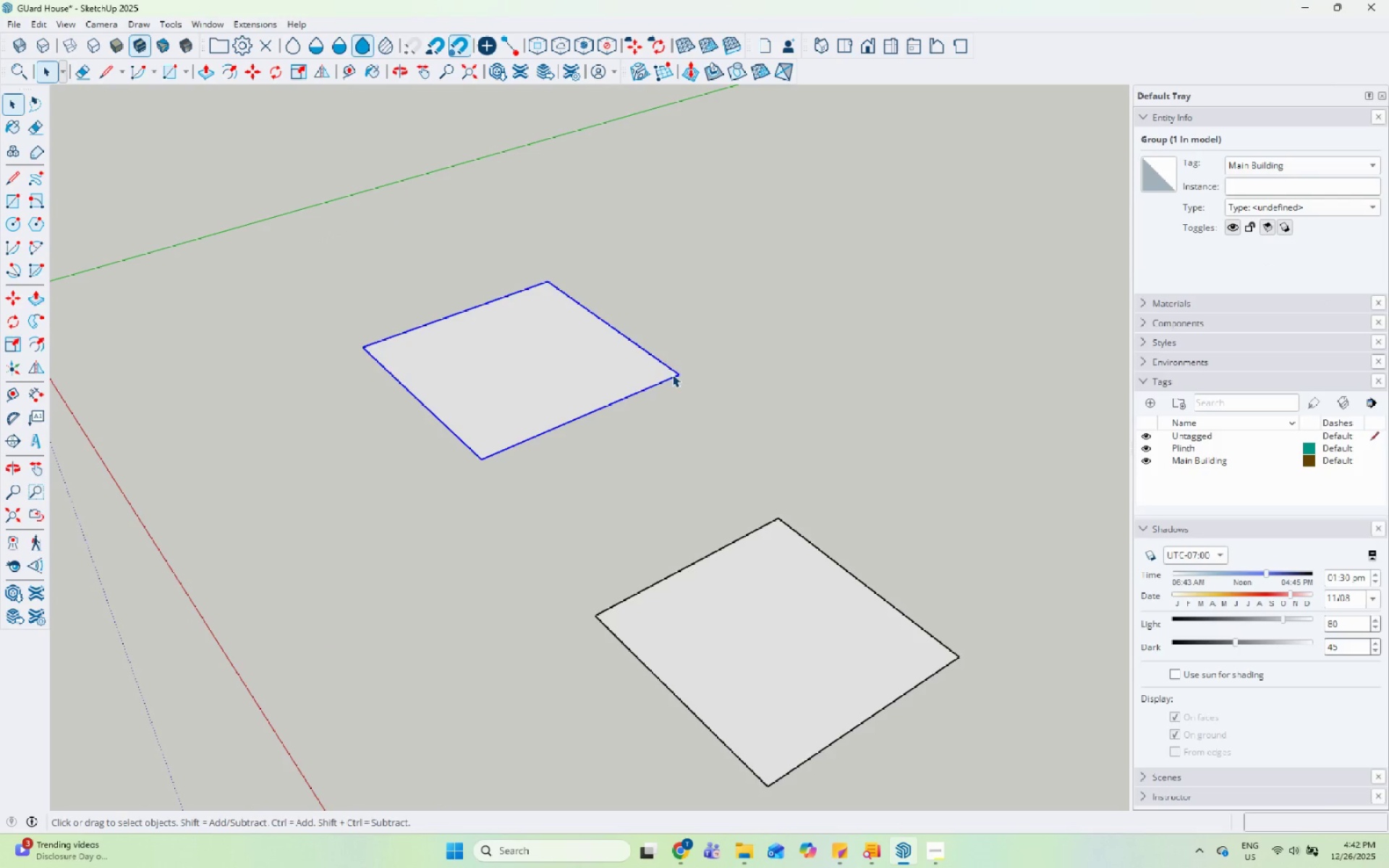 
double_click([712, 366])
 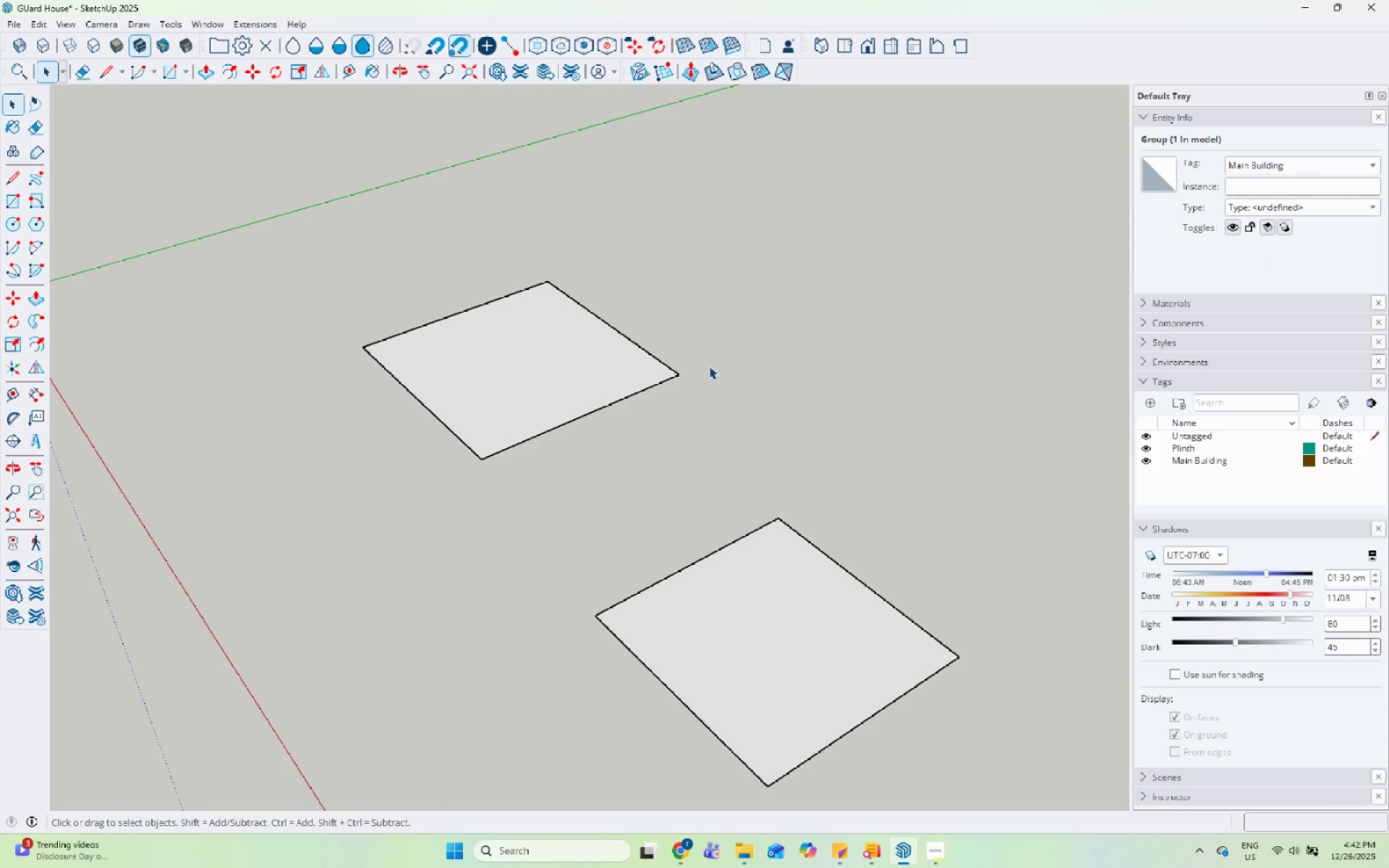 
key(M)
 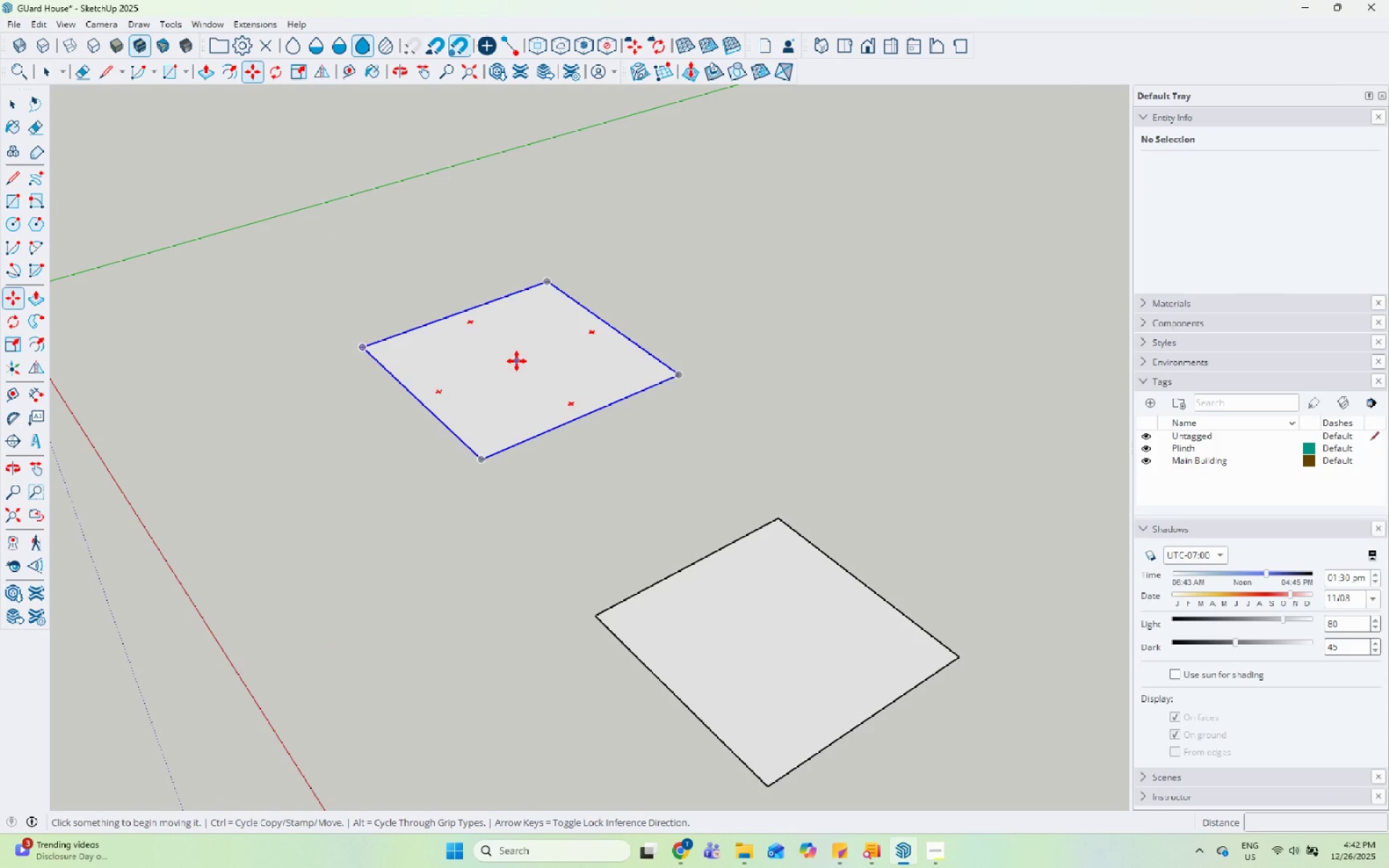 
key(Space)
 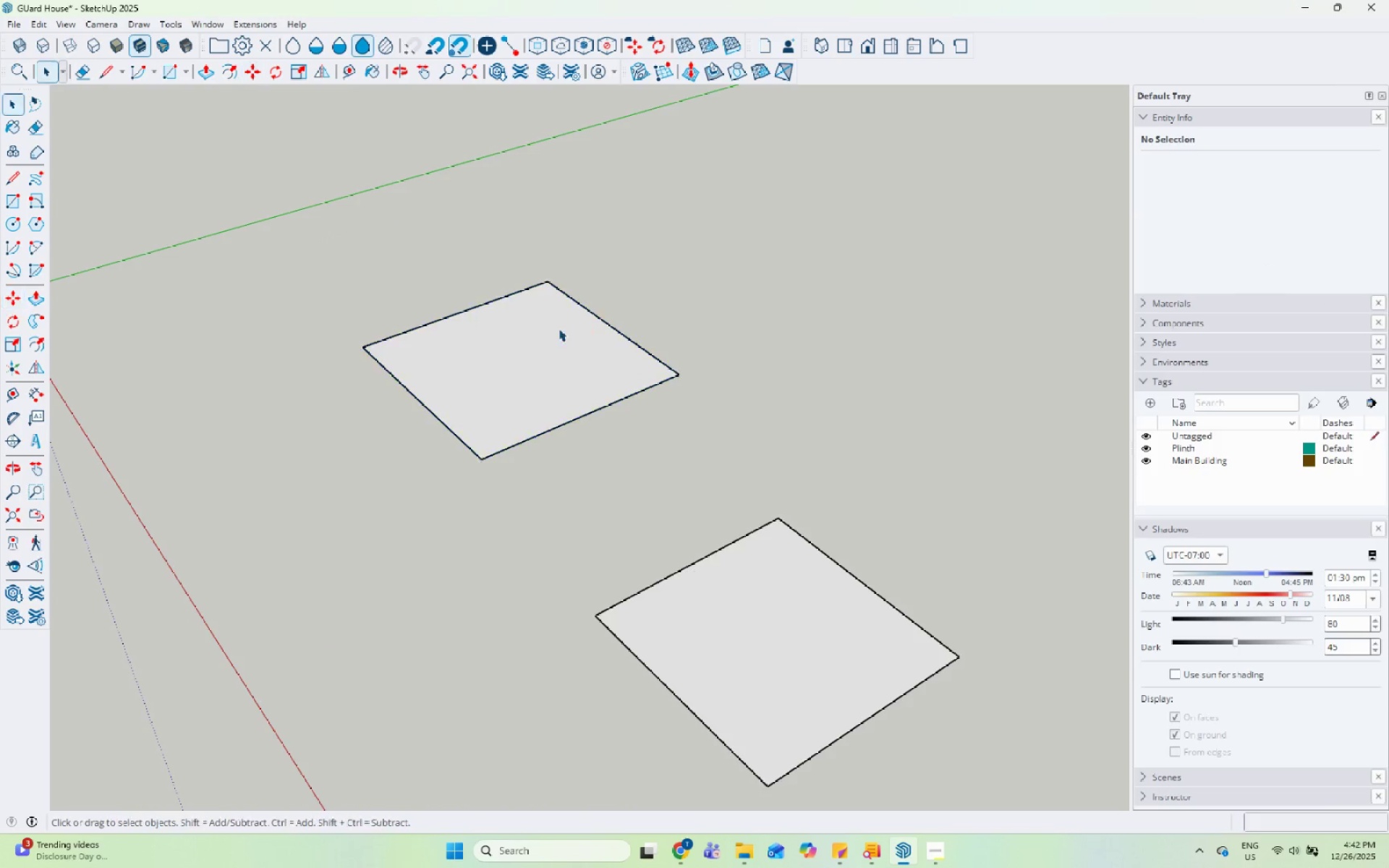 
left_click([548, 340])
 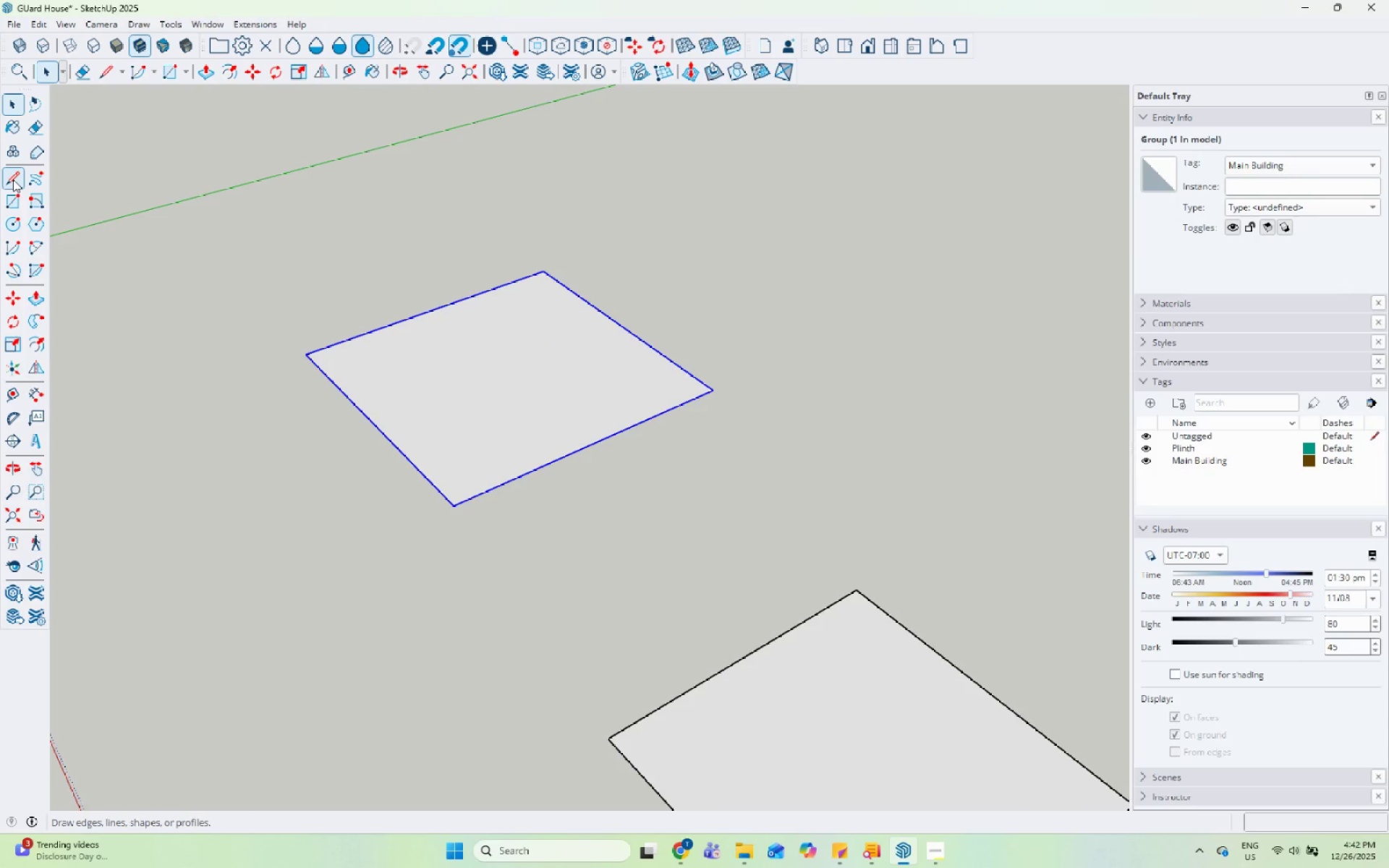 
scroll: coordinate [550, 339], scroll_direction: up, amount: 2.0
 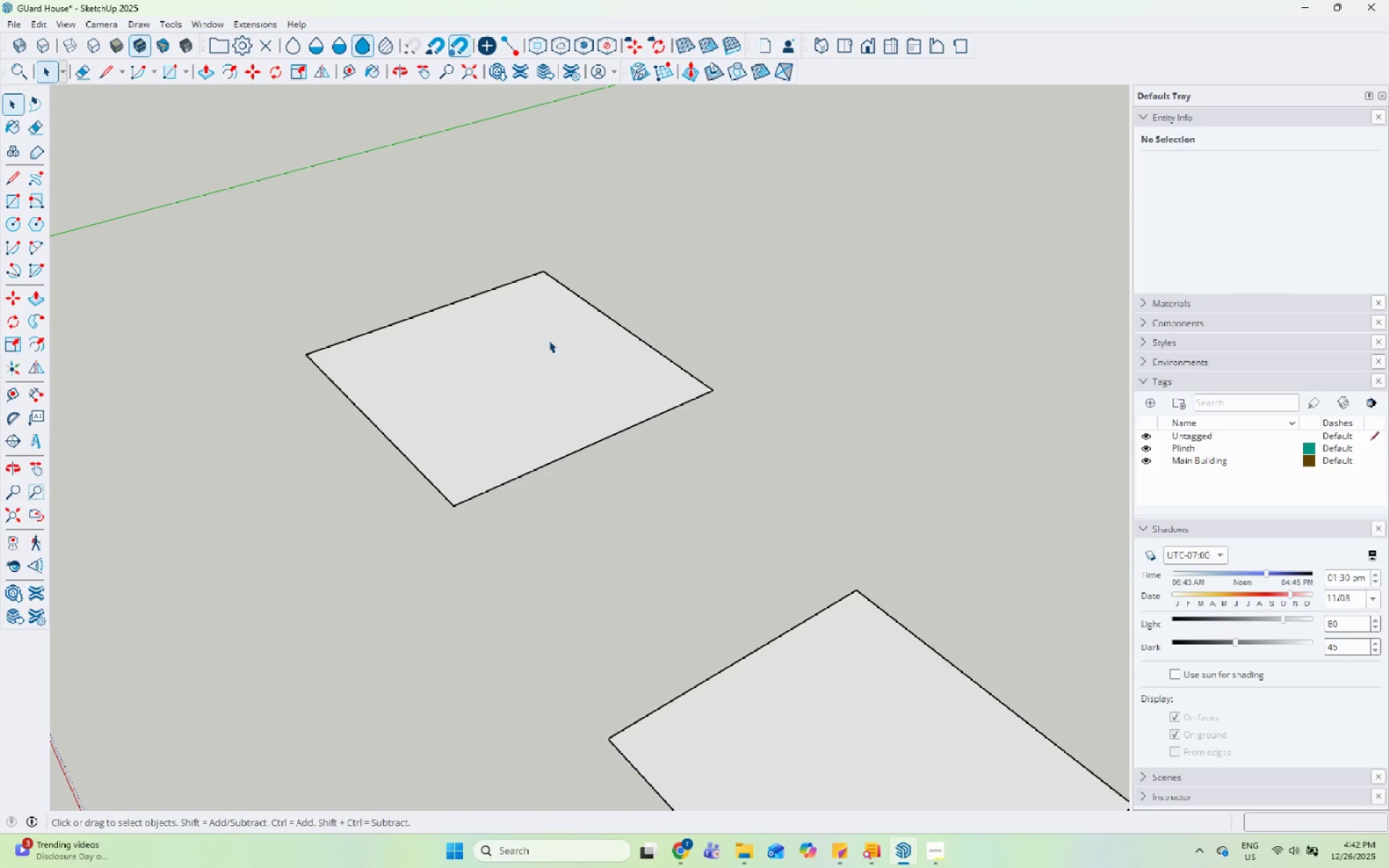 
scroll: coordinate [601, 509], scroll_direction: down, amount: 5.0
 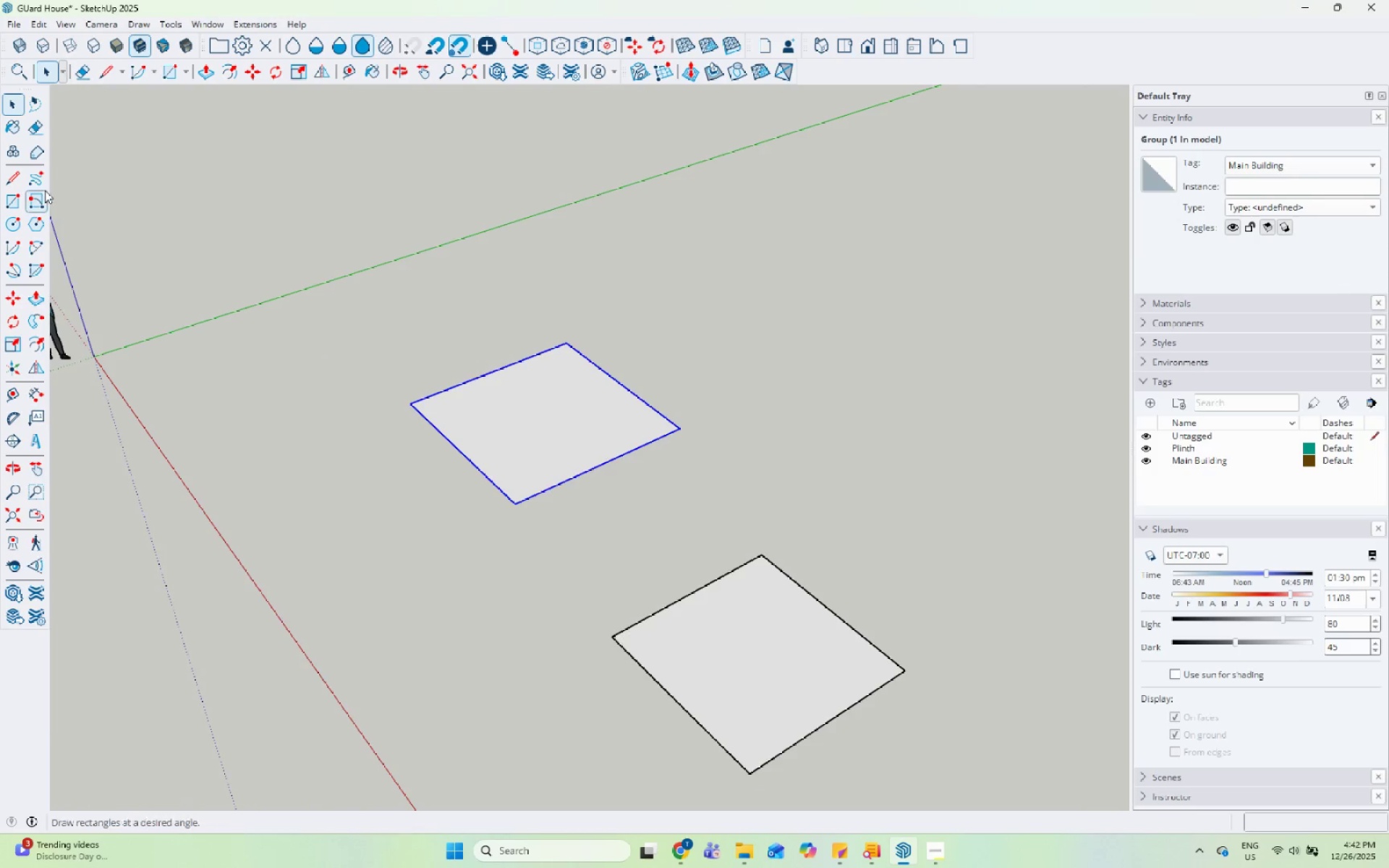 
left_click([10, 179])
 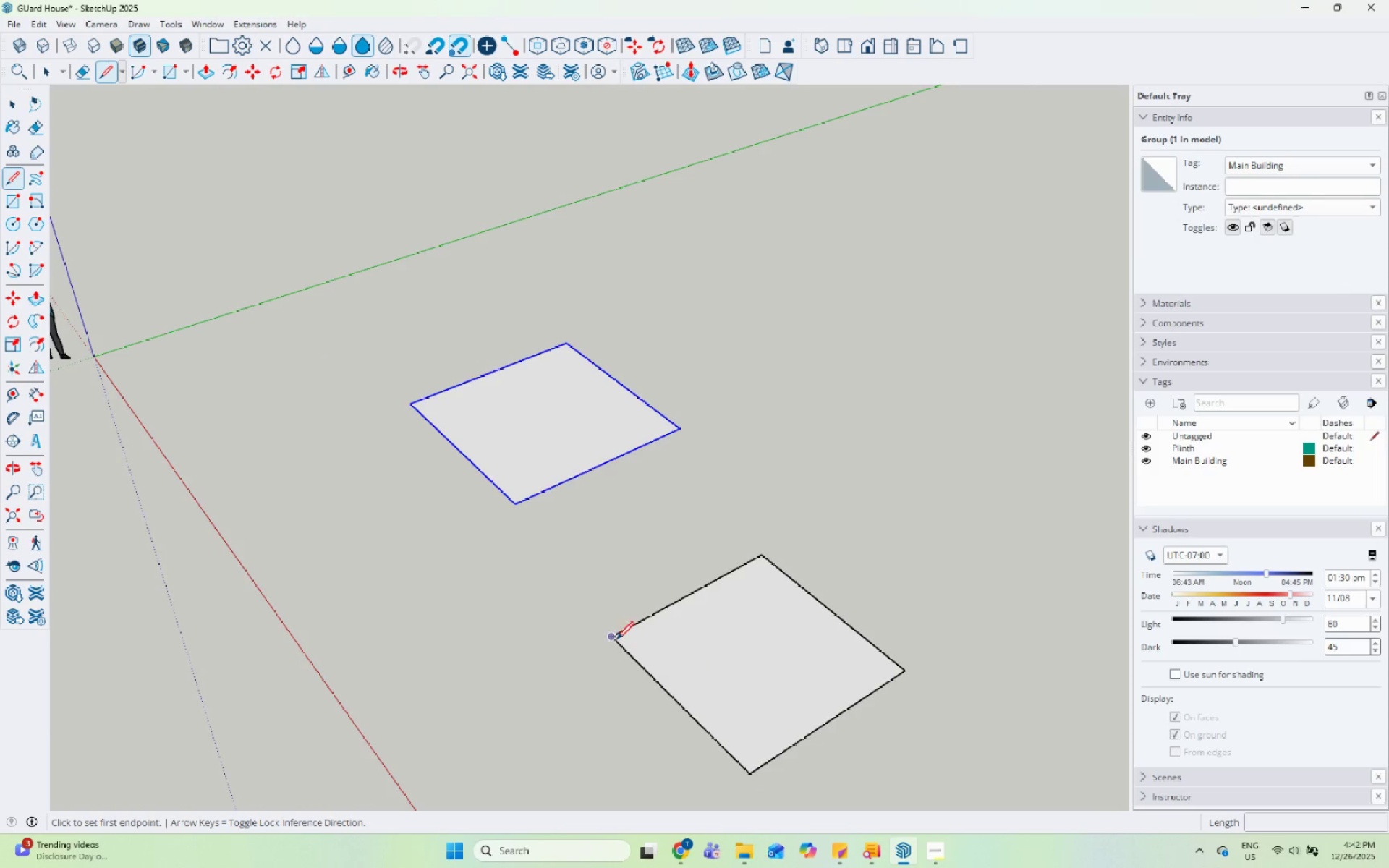 
left_click([616, 639])
 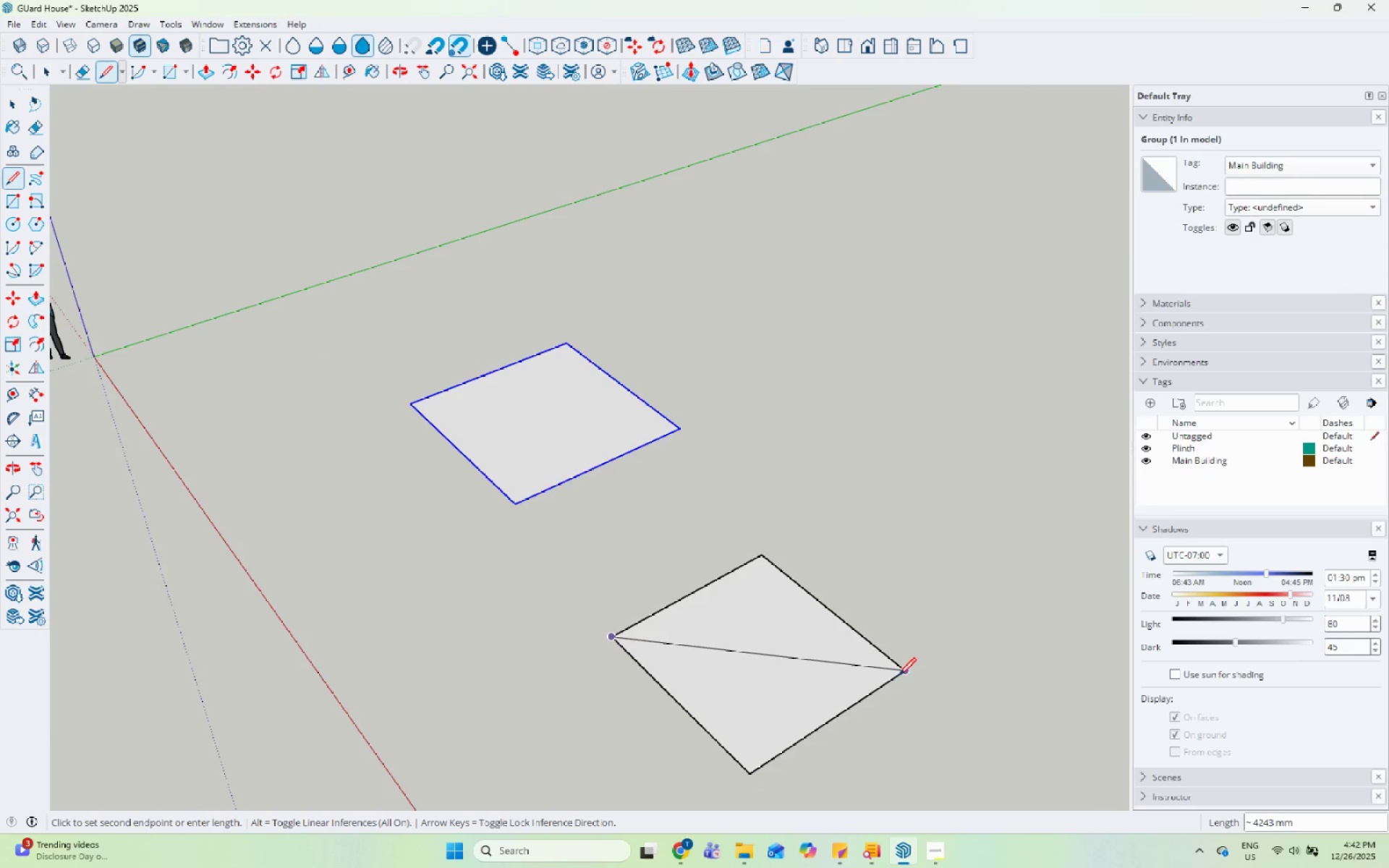 
left_click([901, 676])
 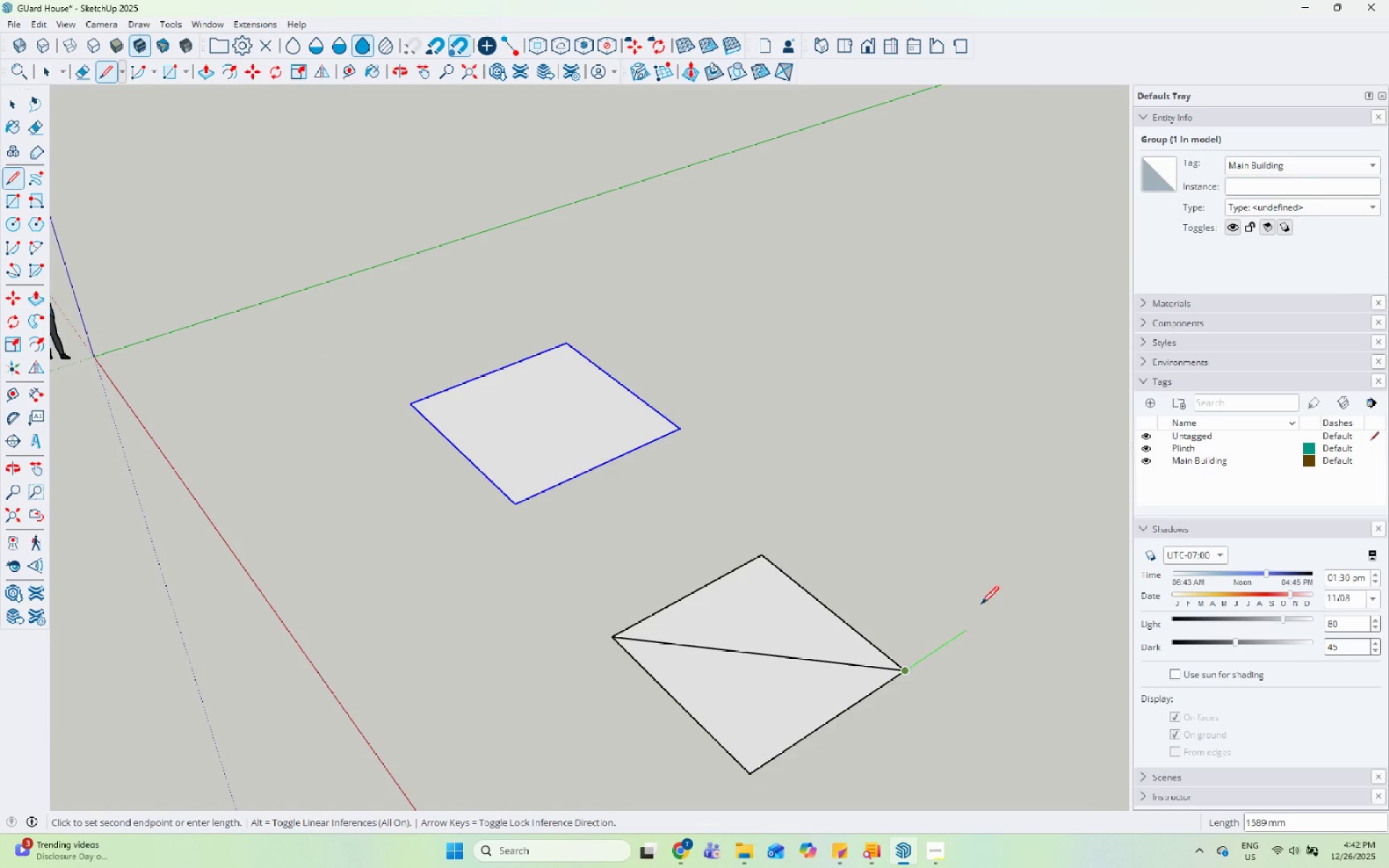 
key(Escape)
 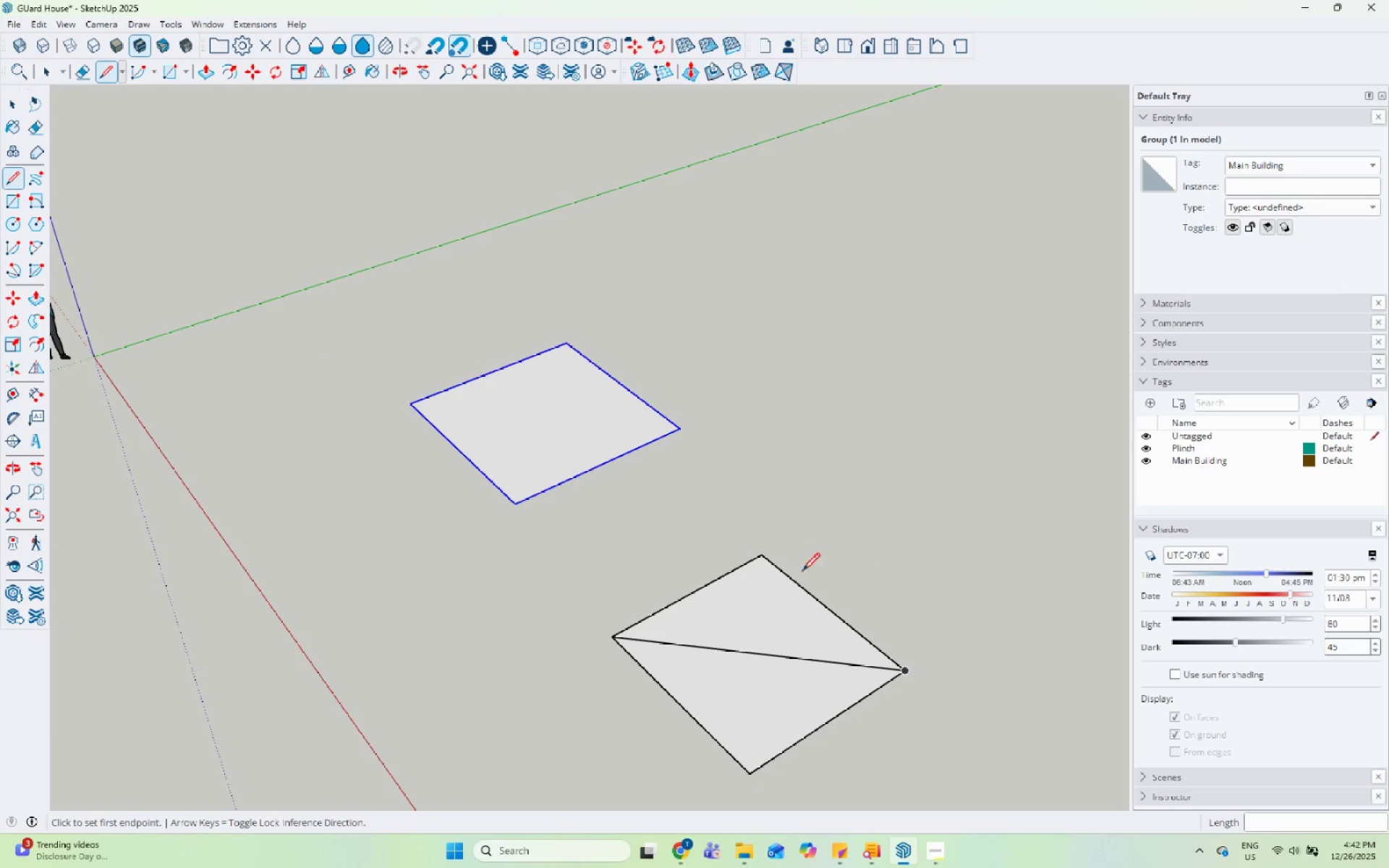 
key(Space)
 